 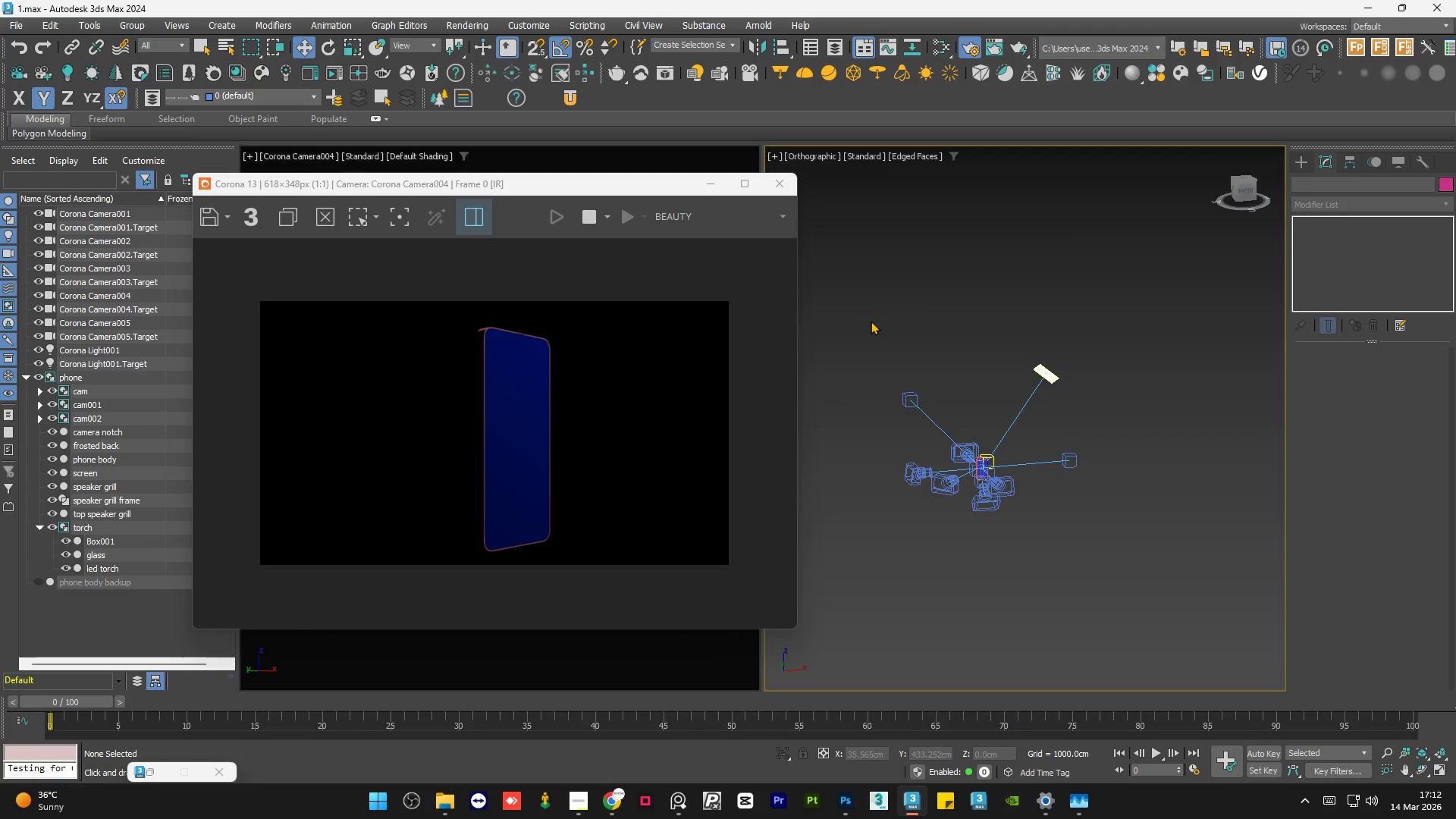 
scroll: coordinate [1054, 361], scroll_direction: up, amount: 1.0
 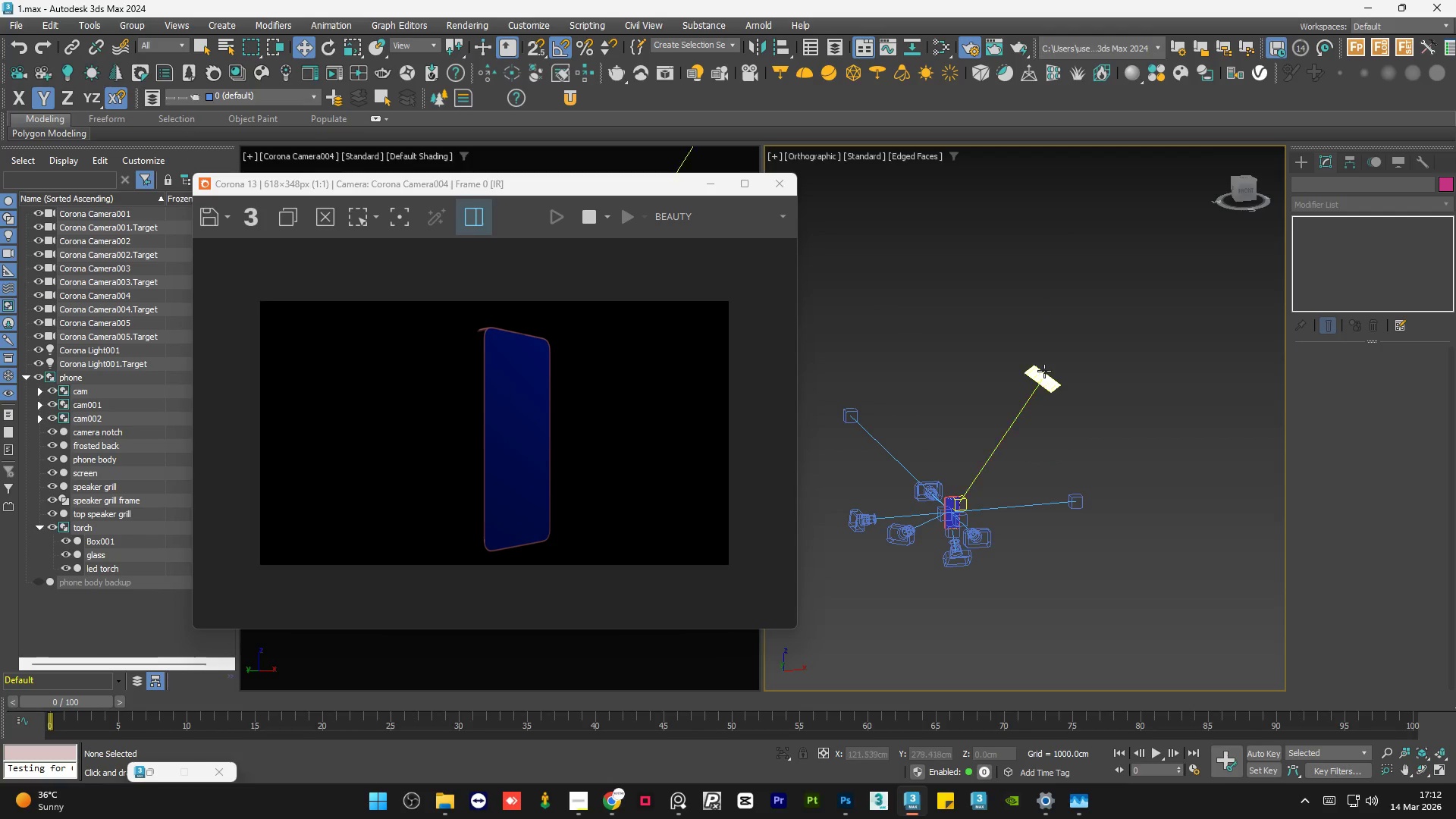 
left_click([1044, 371])
 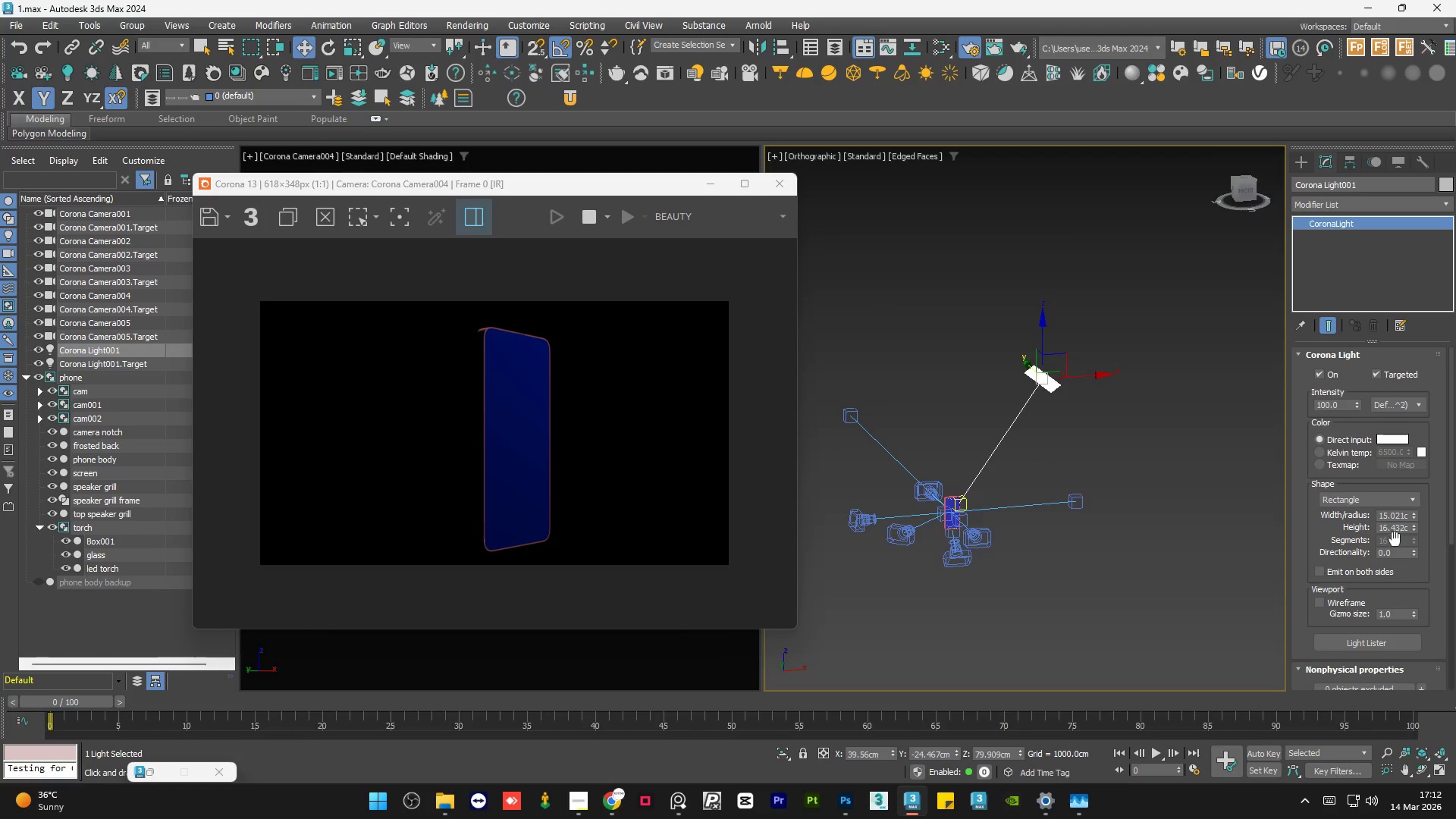 
double_click([1395, 554])
 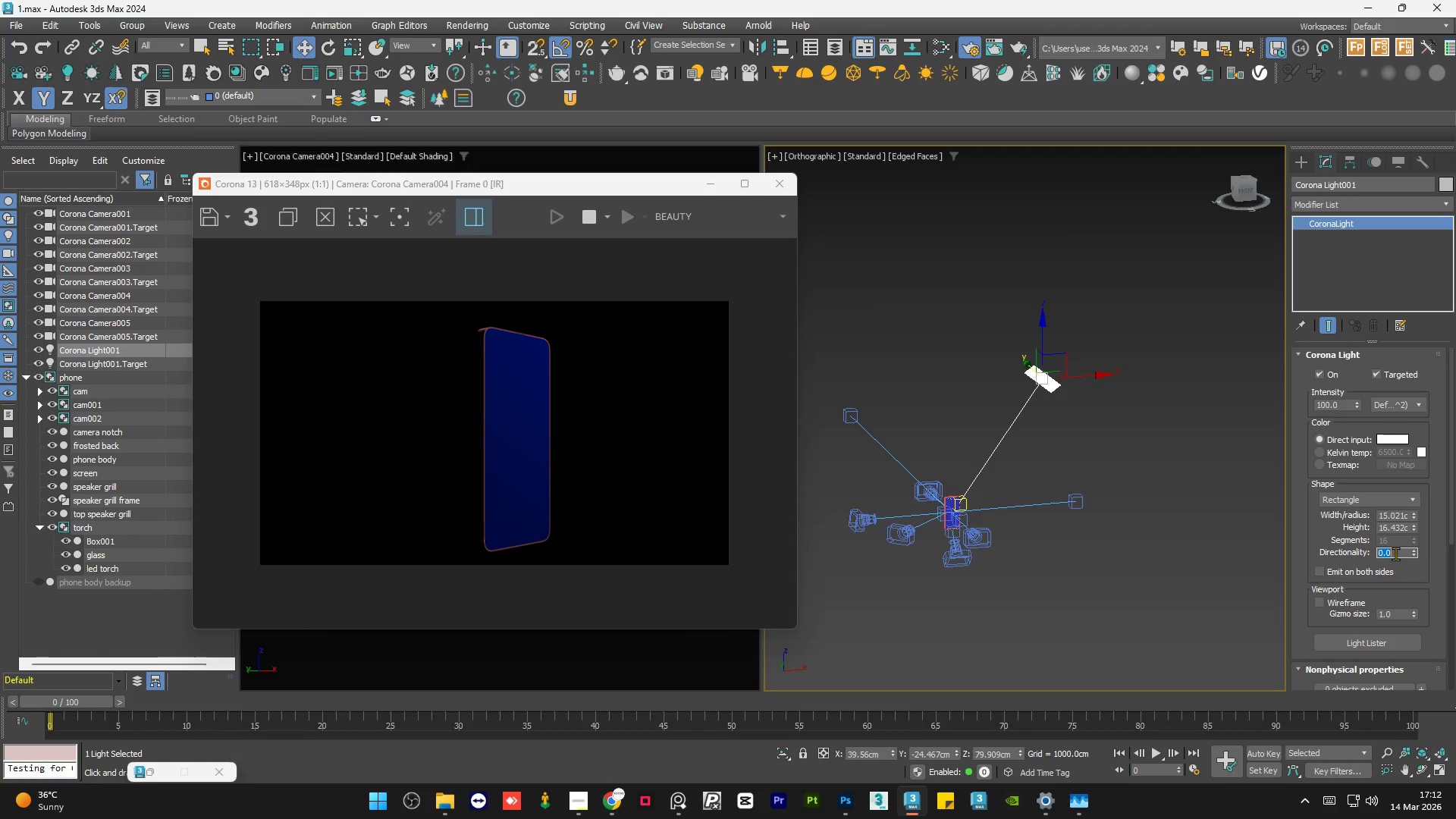 
key(Numpad1)
 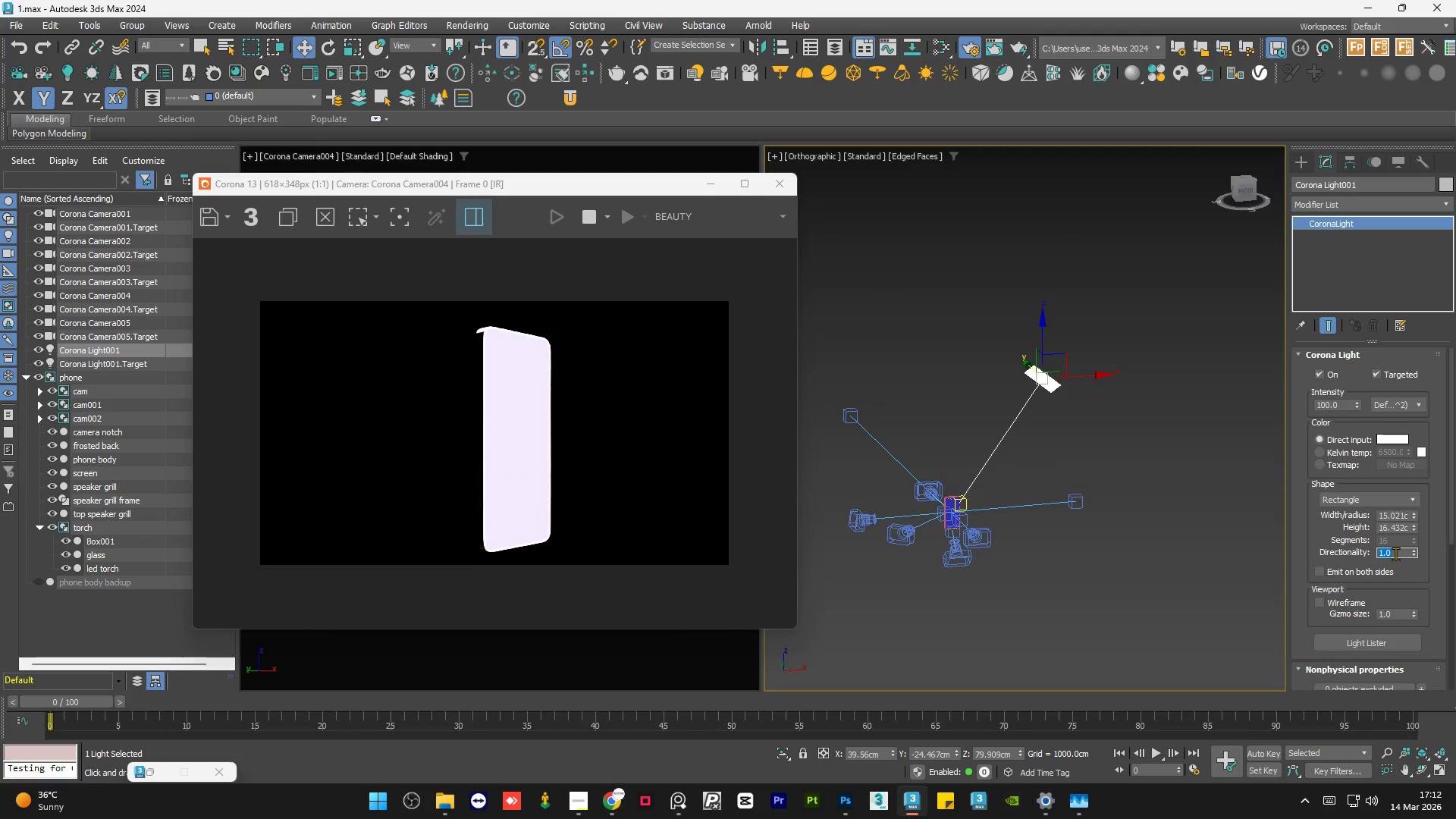 
key(Numpad0)
 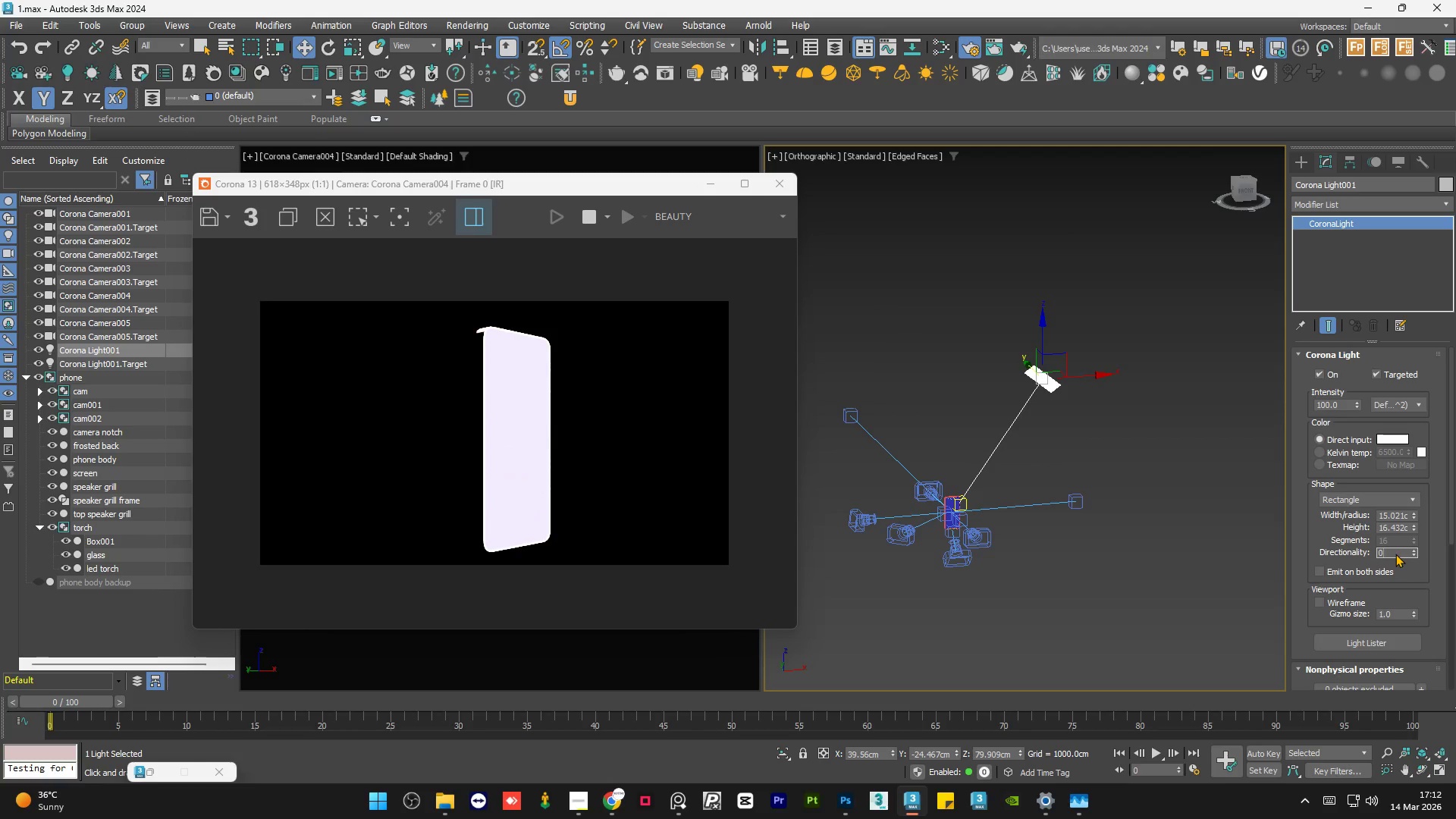 
key(NumpadEnter)
 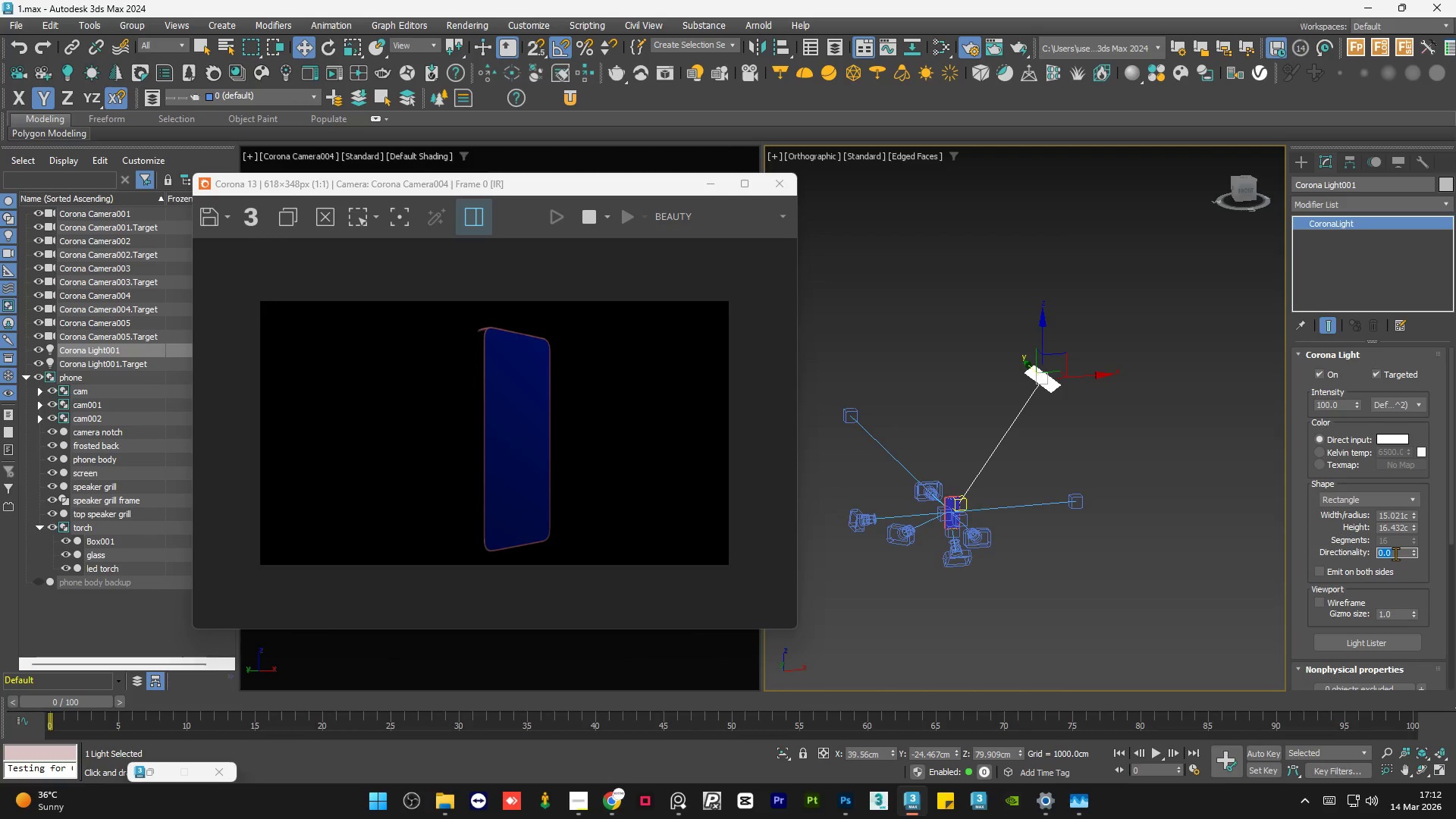 
key(NumpadDecimal)
 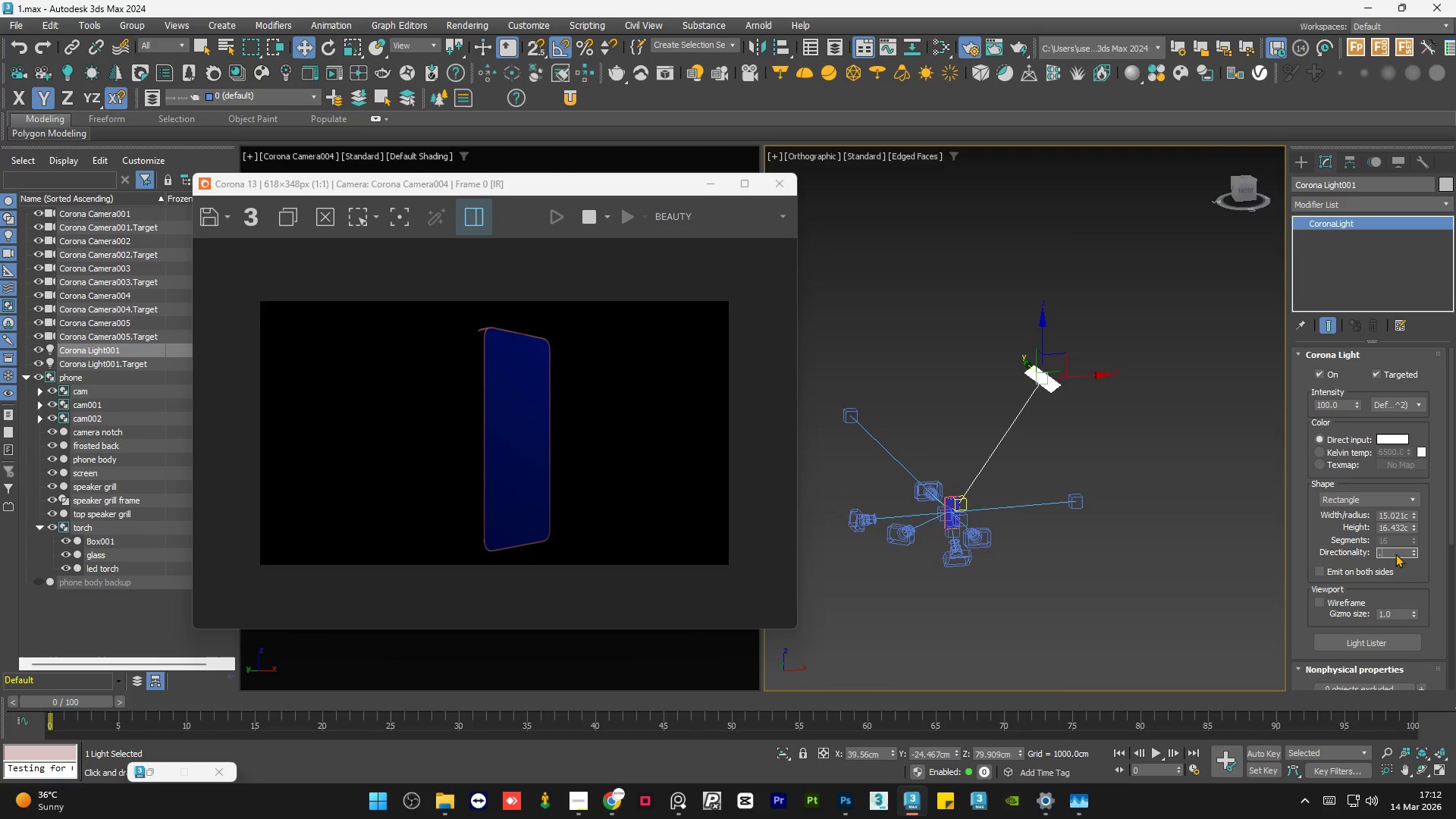 
key(Numpad2)
 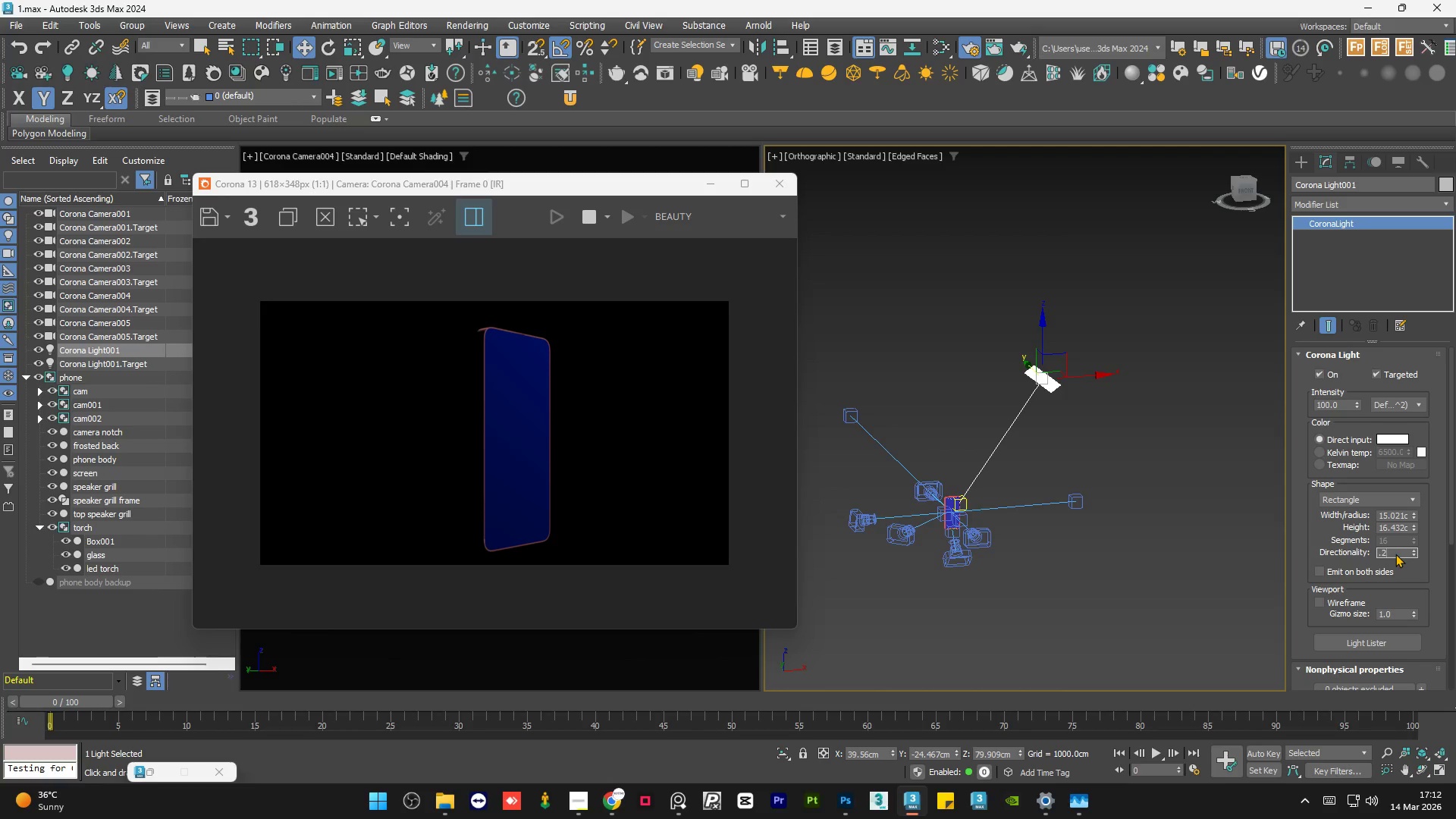 
key(NumpadEnter)
 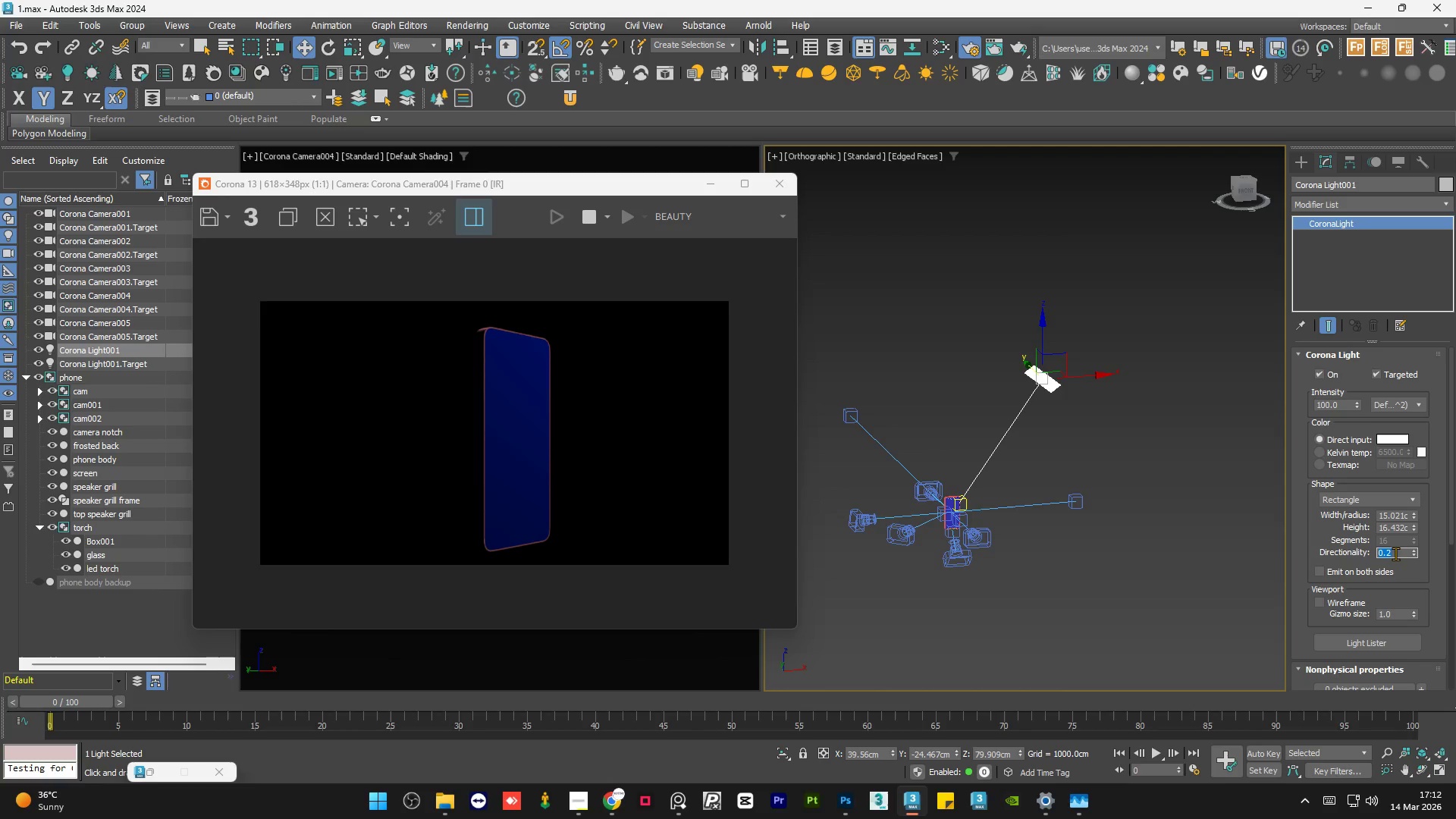 
key(NumpadDecimal)
 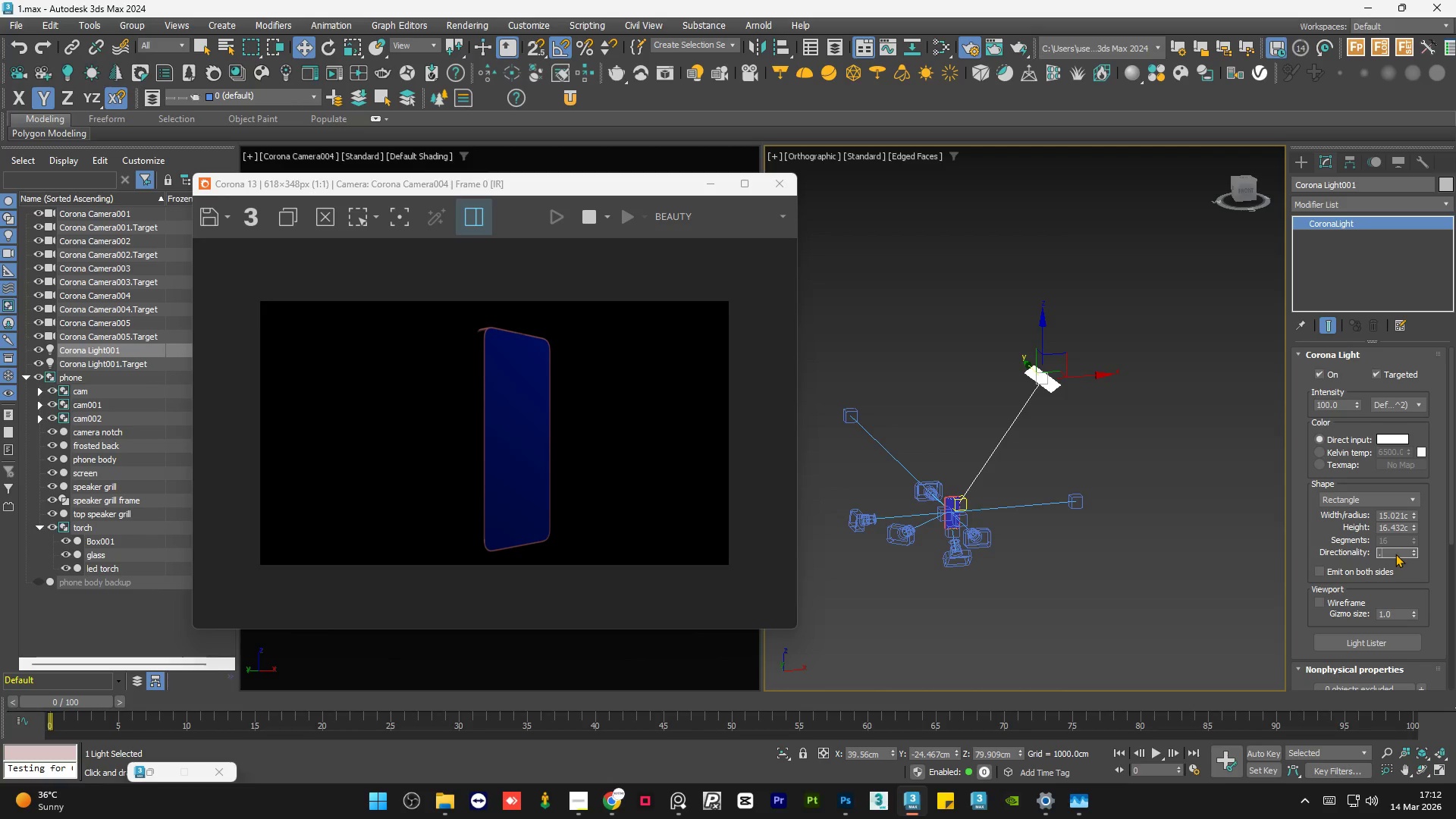 
key(Numpad5)
 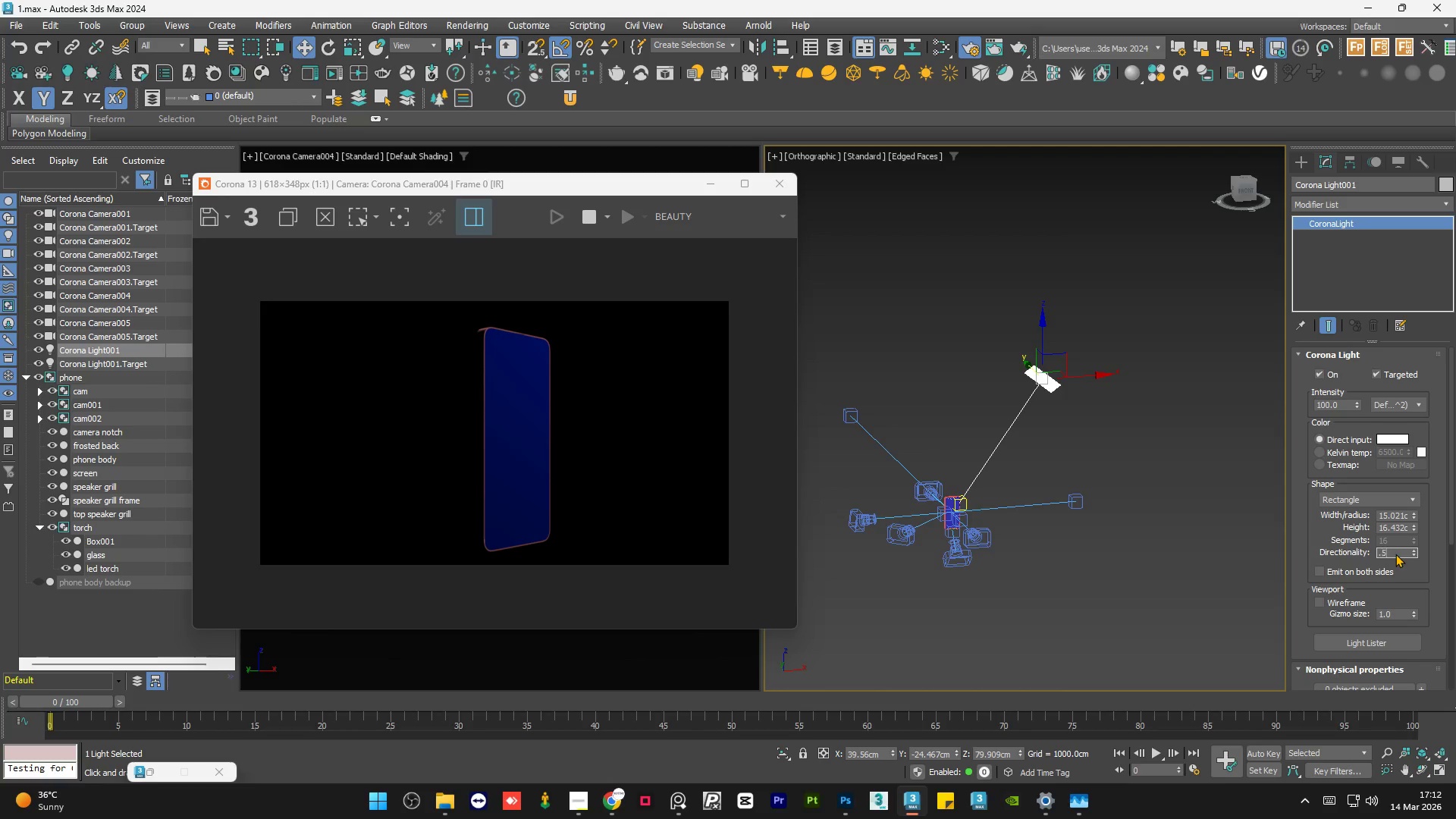 
key(NumpadEnter)
 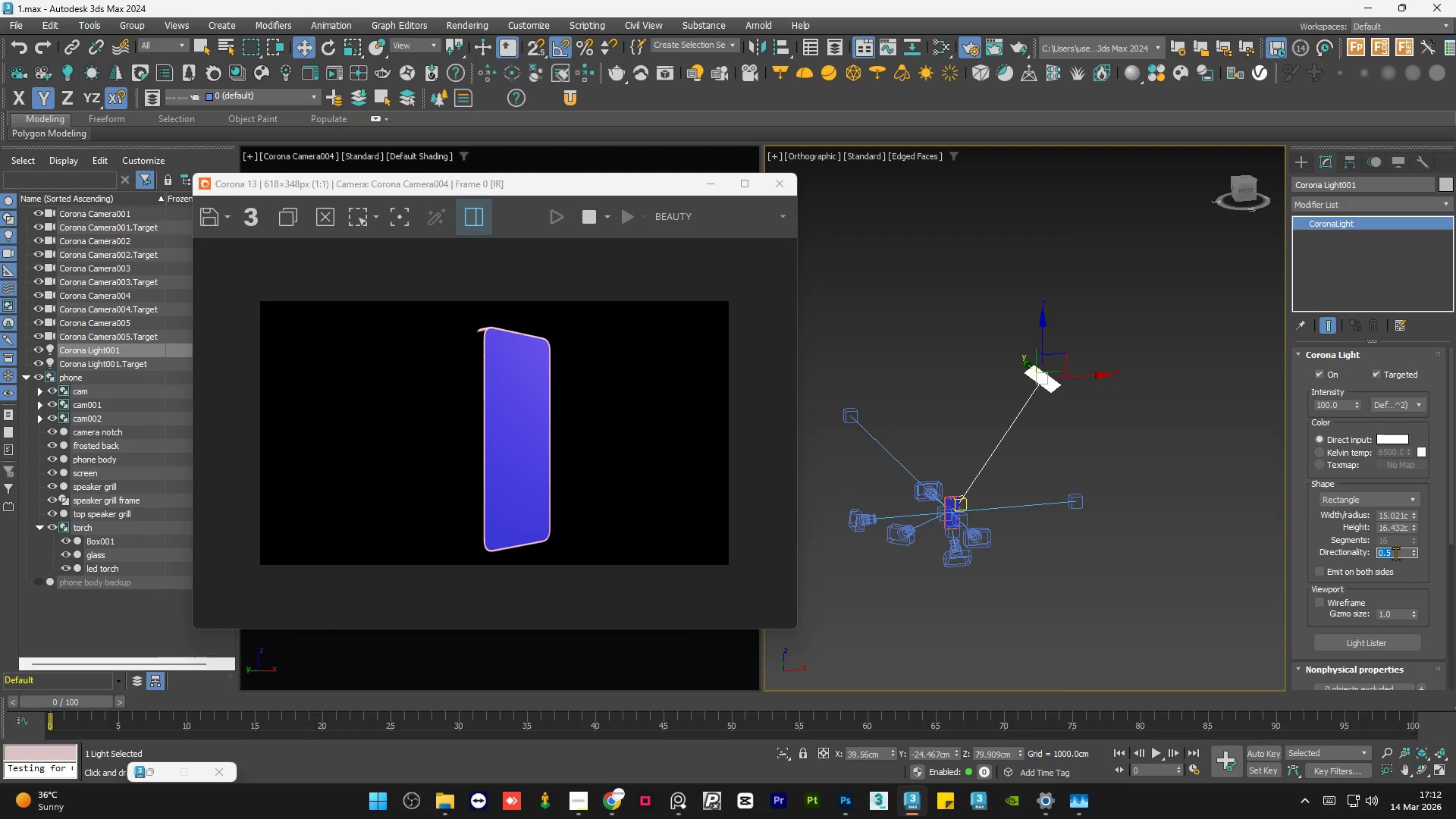 
key(NumpadDecimal)
 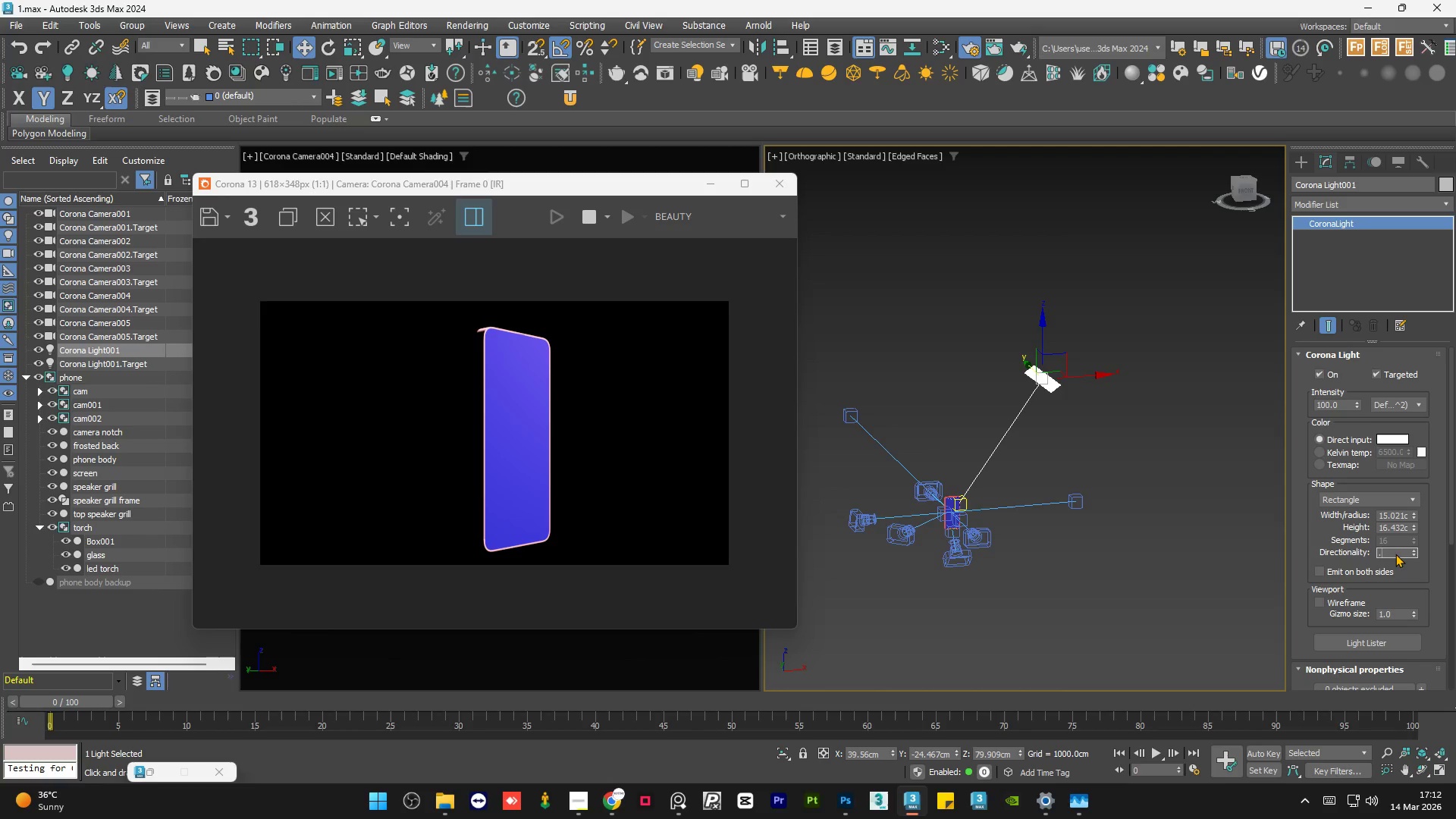 
key(Numpad4)
 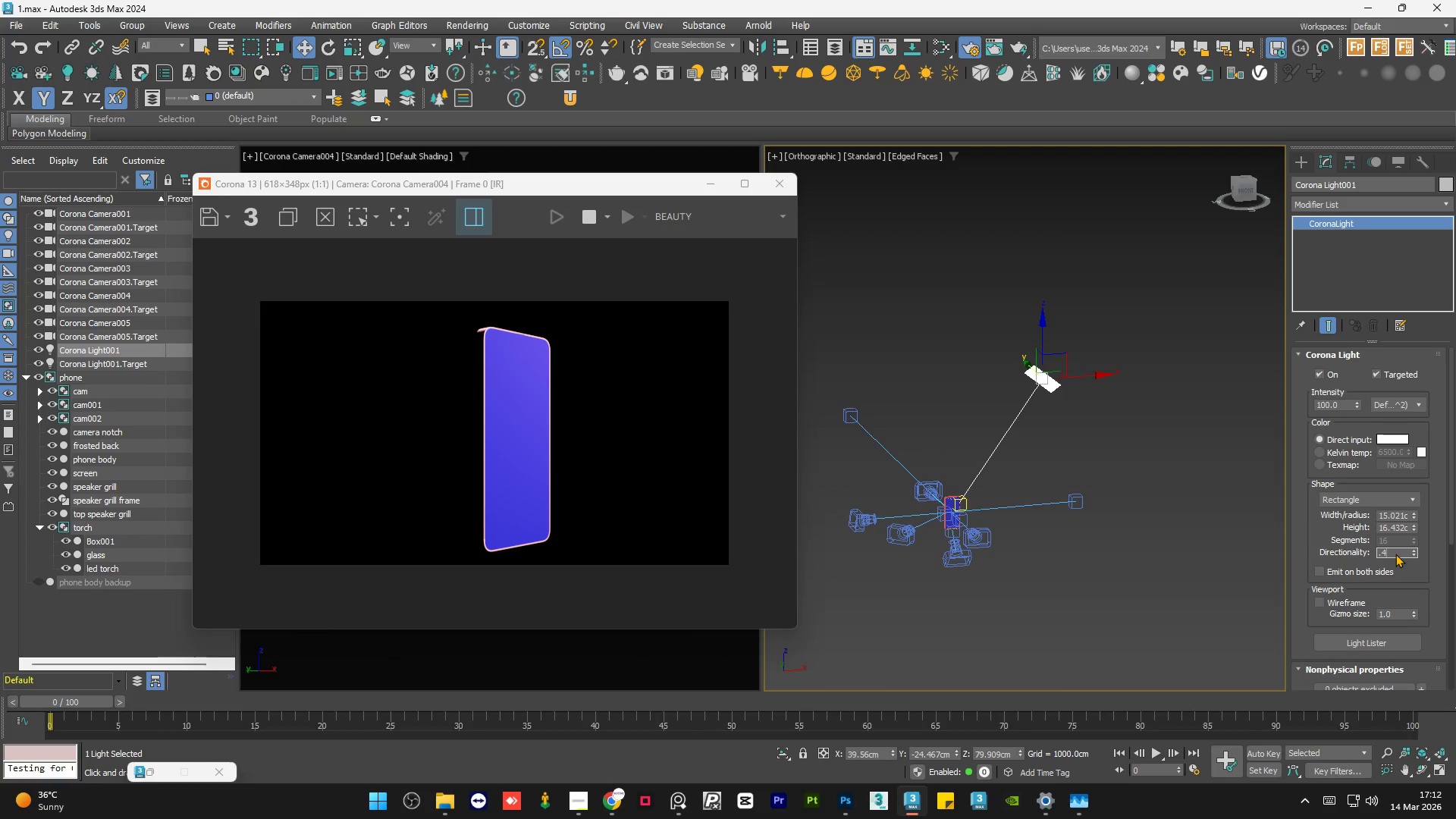 
key(NumpadEnter)
 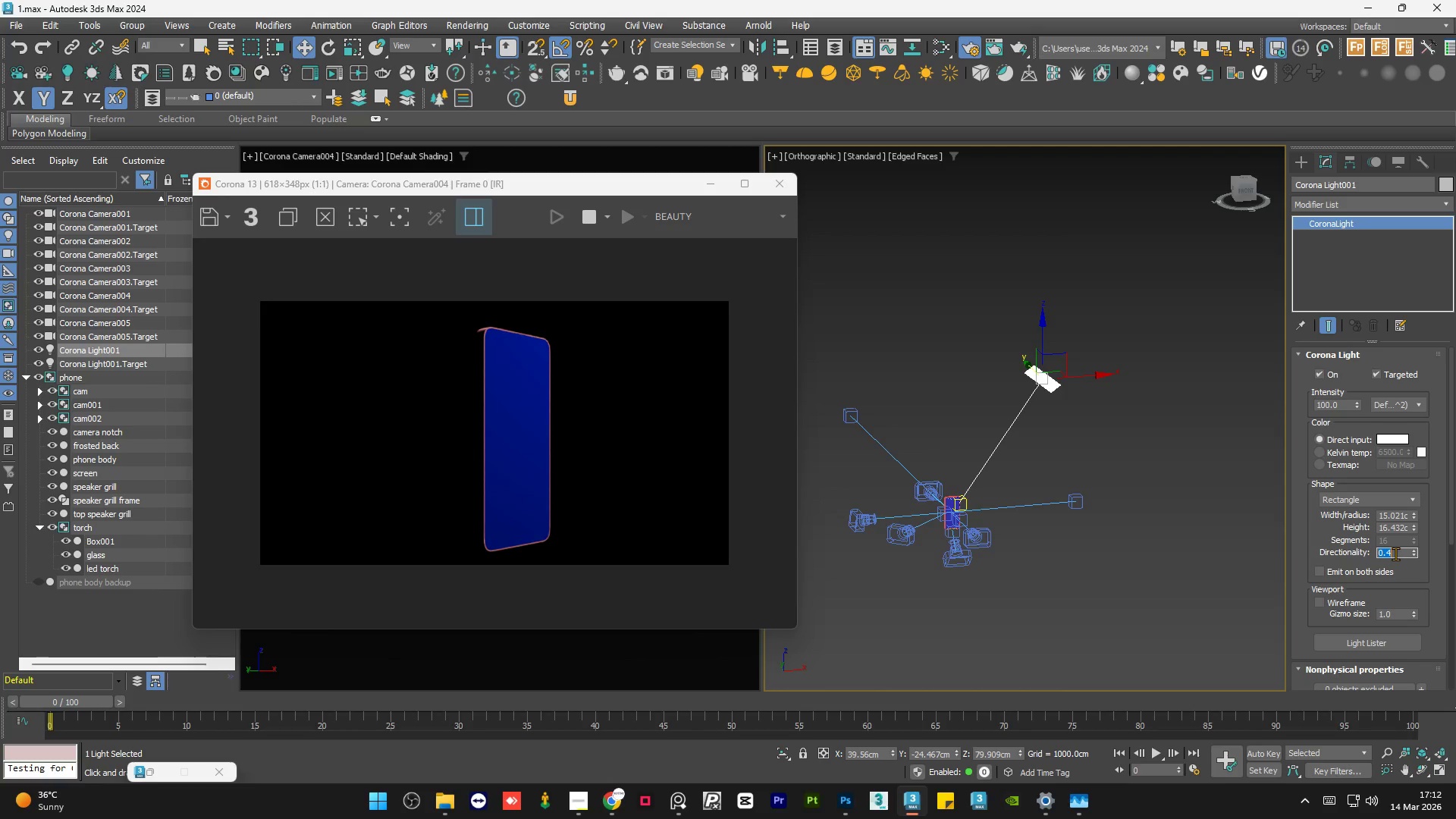 
key(NumpadDecimal)
 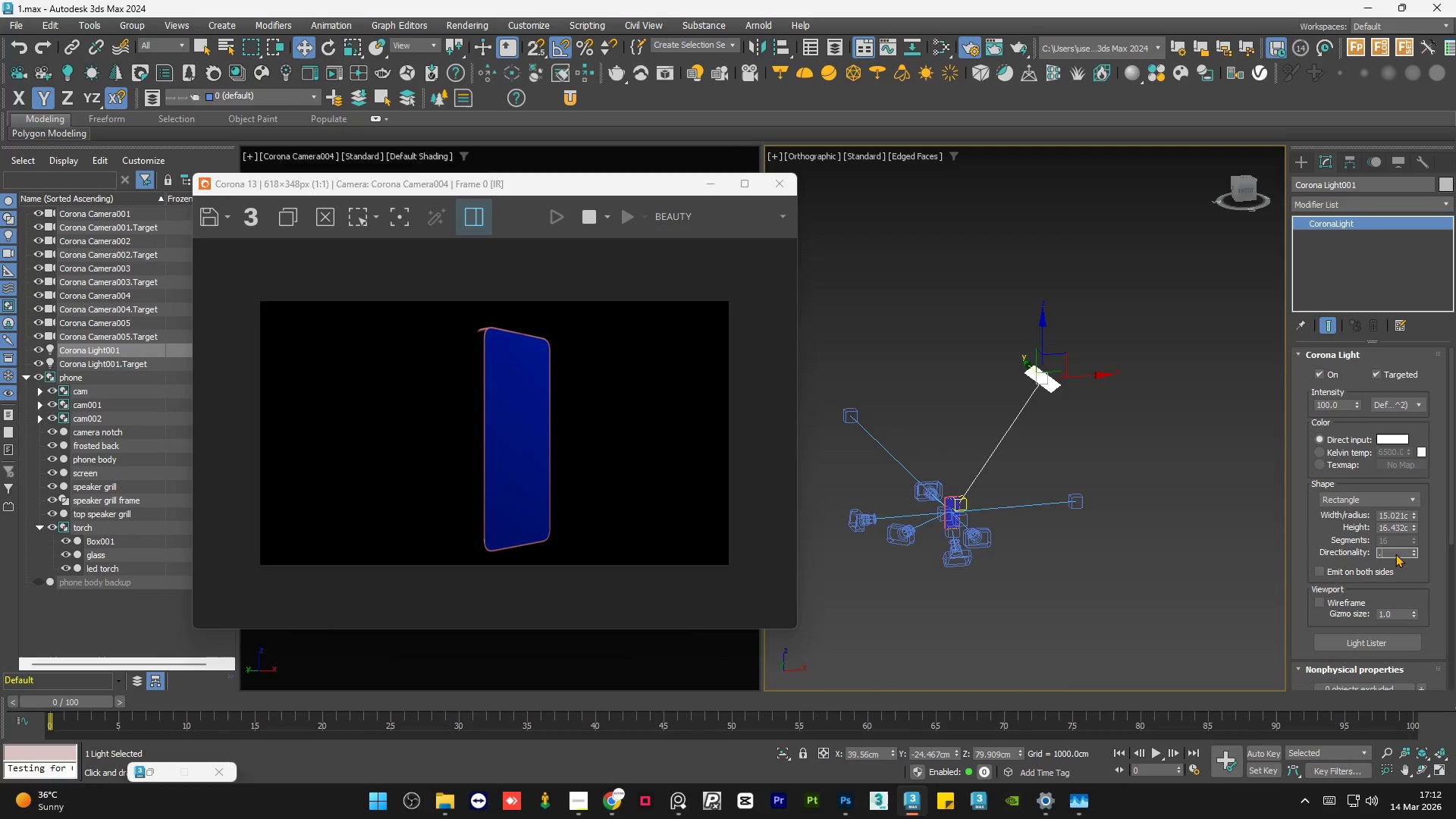 
key(Numpad3)
 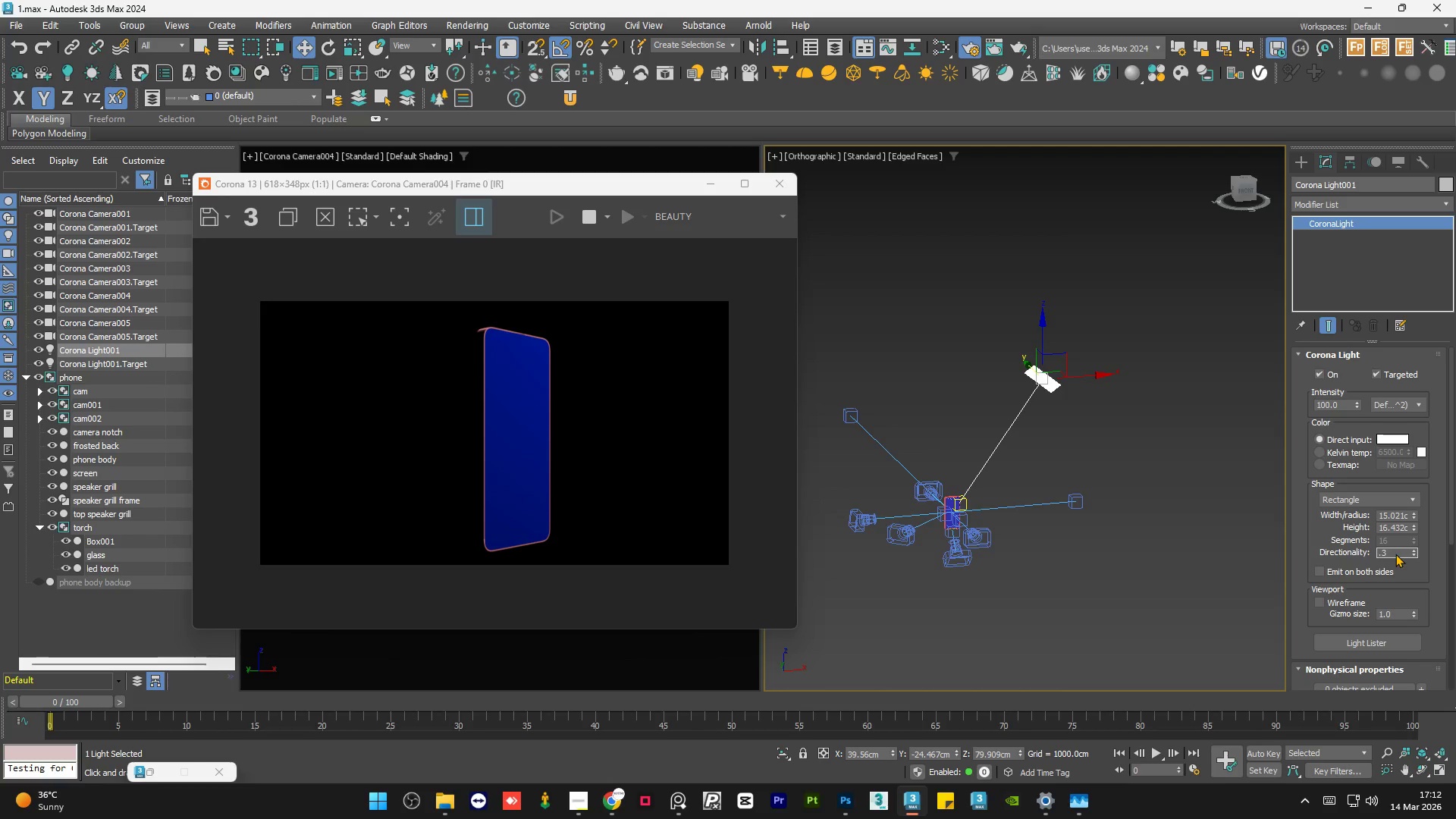 
key(NumpadEnter)
 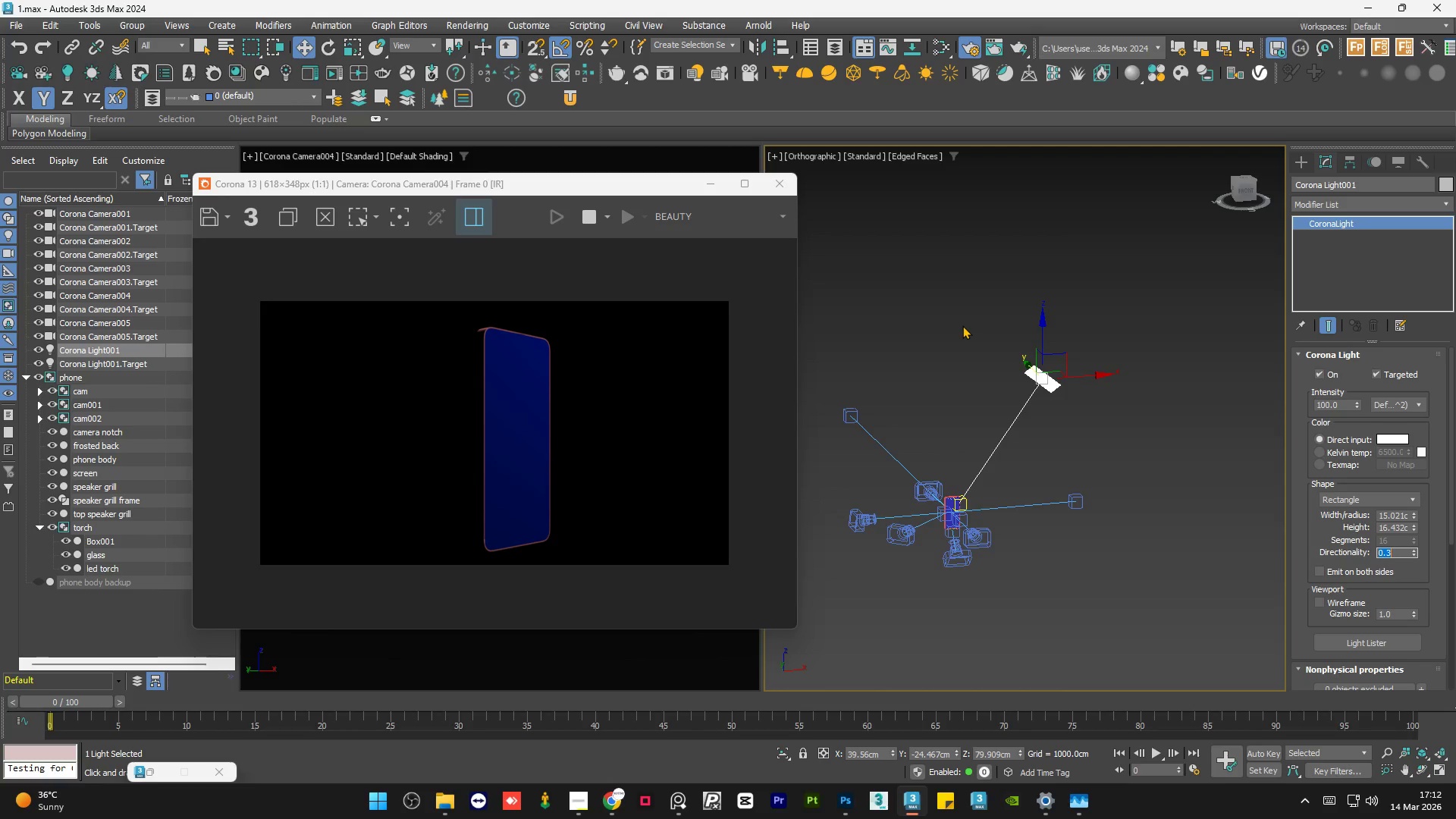 
key(NumpadDecimal)
 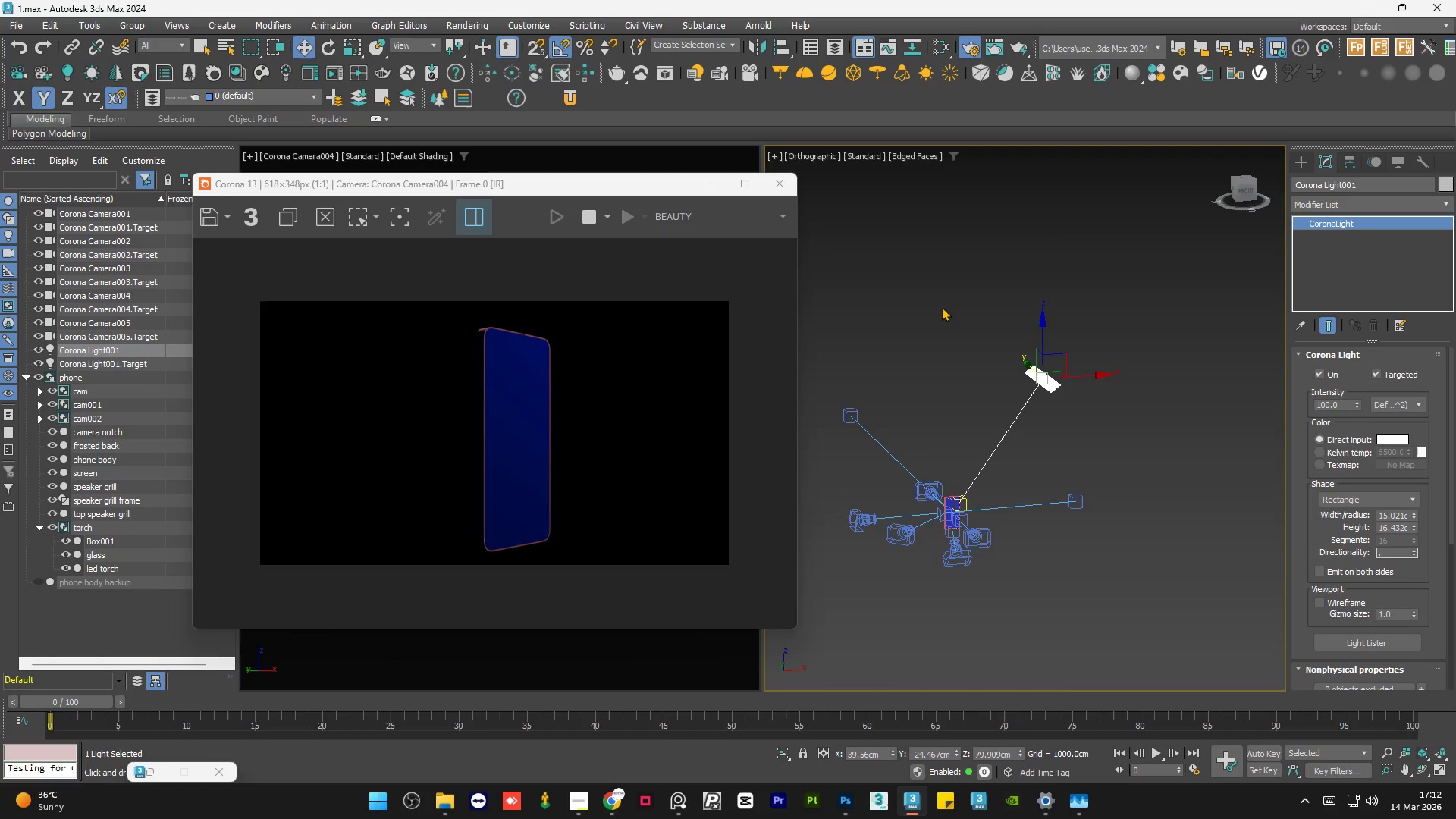 
key(Numpad0)
 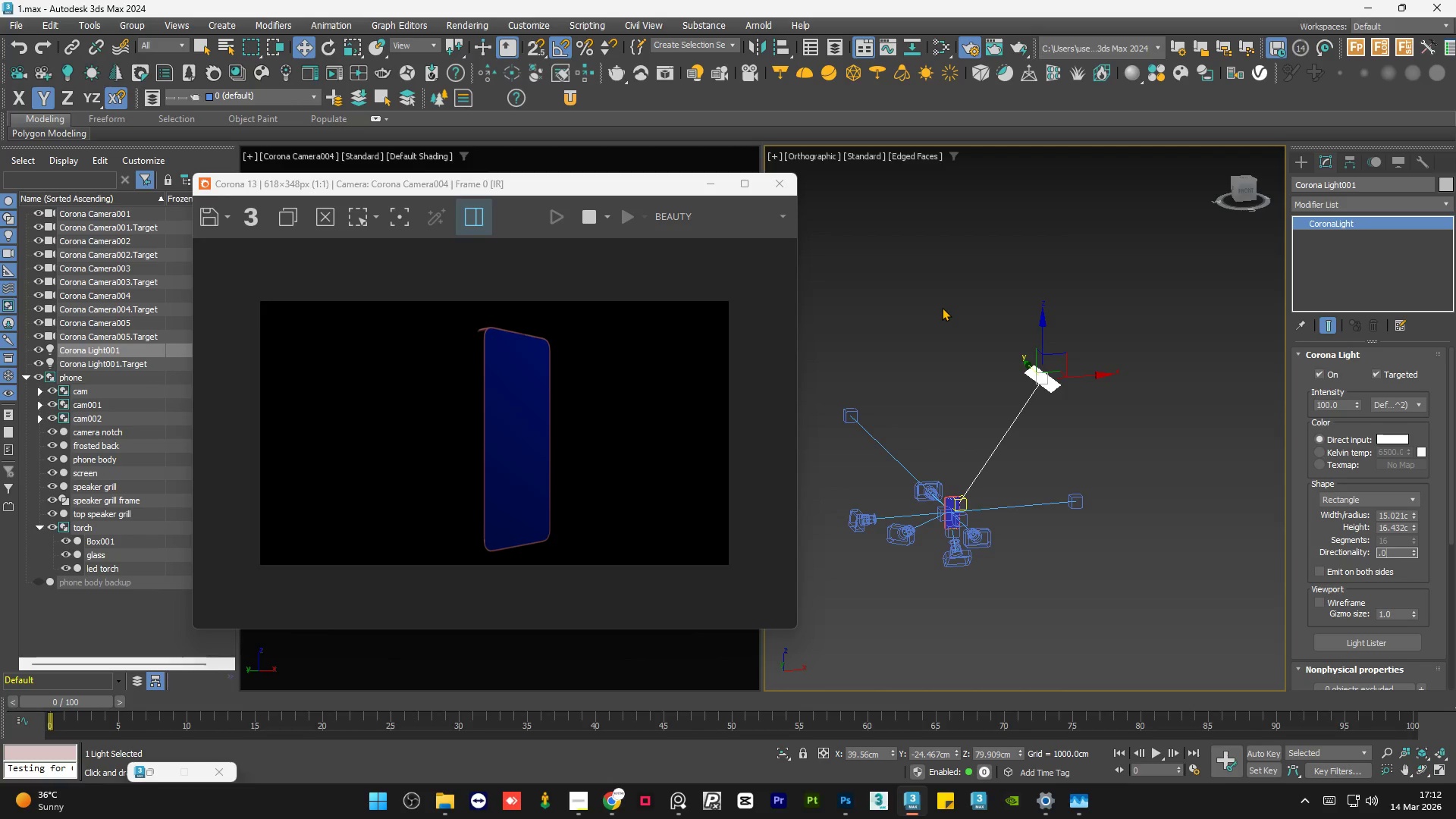 
key(NumpadEnter)
 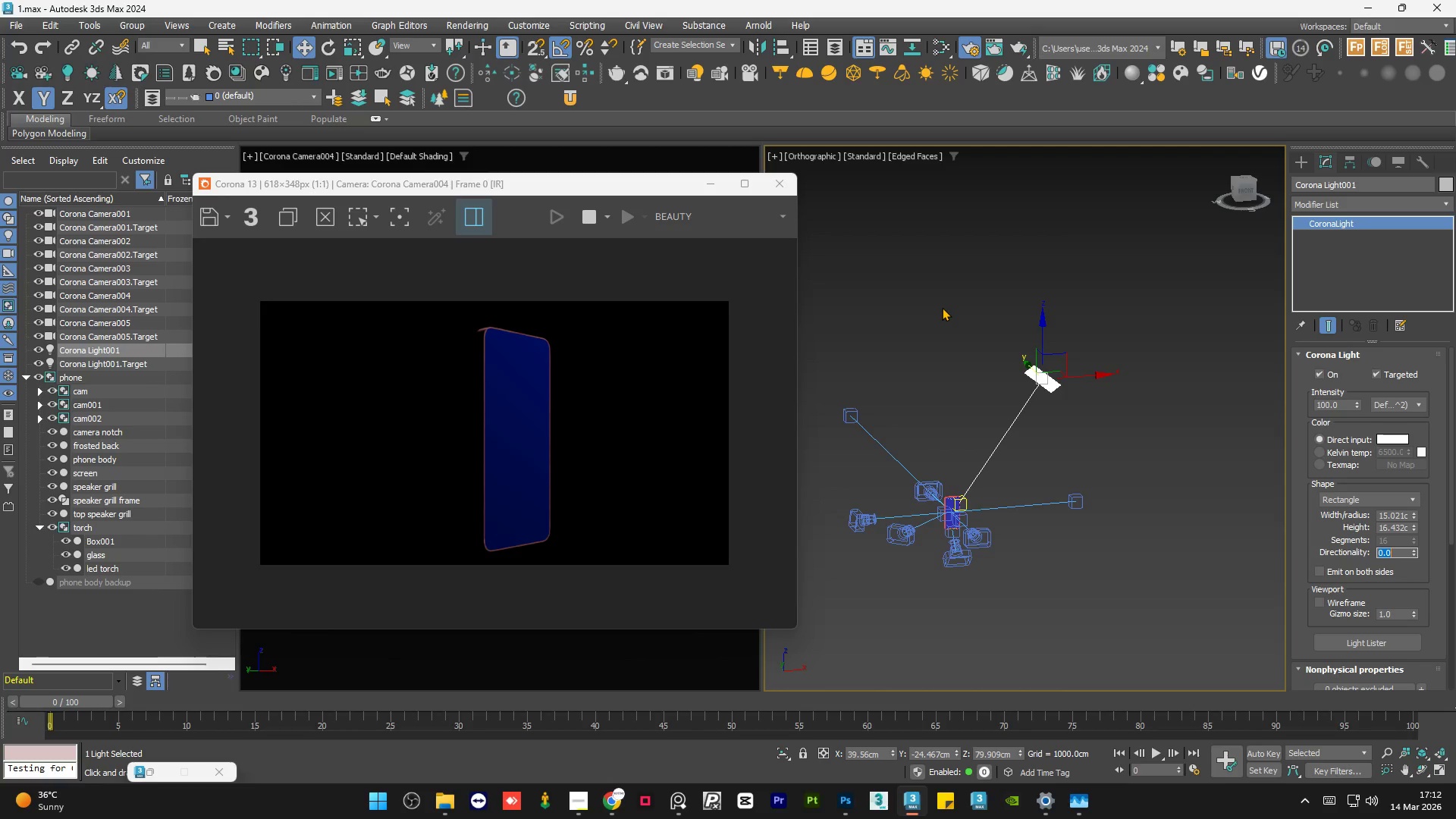 
key(Numpad0)
 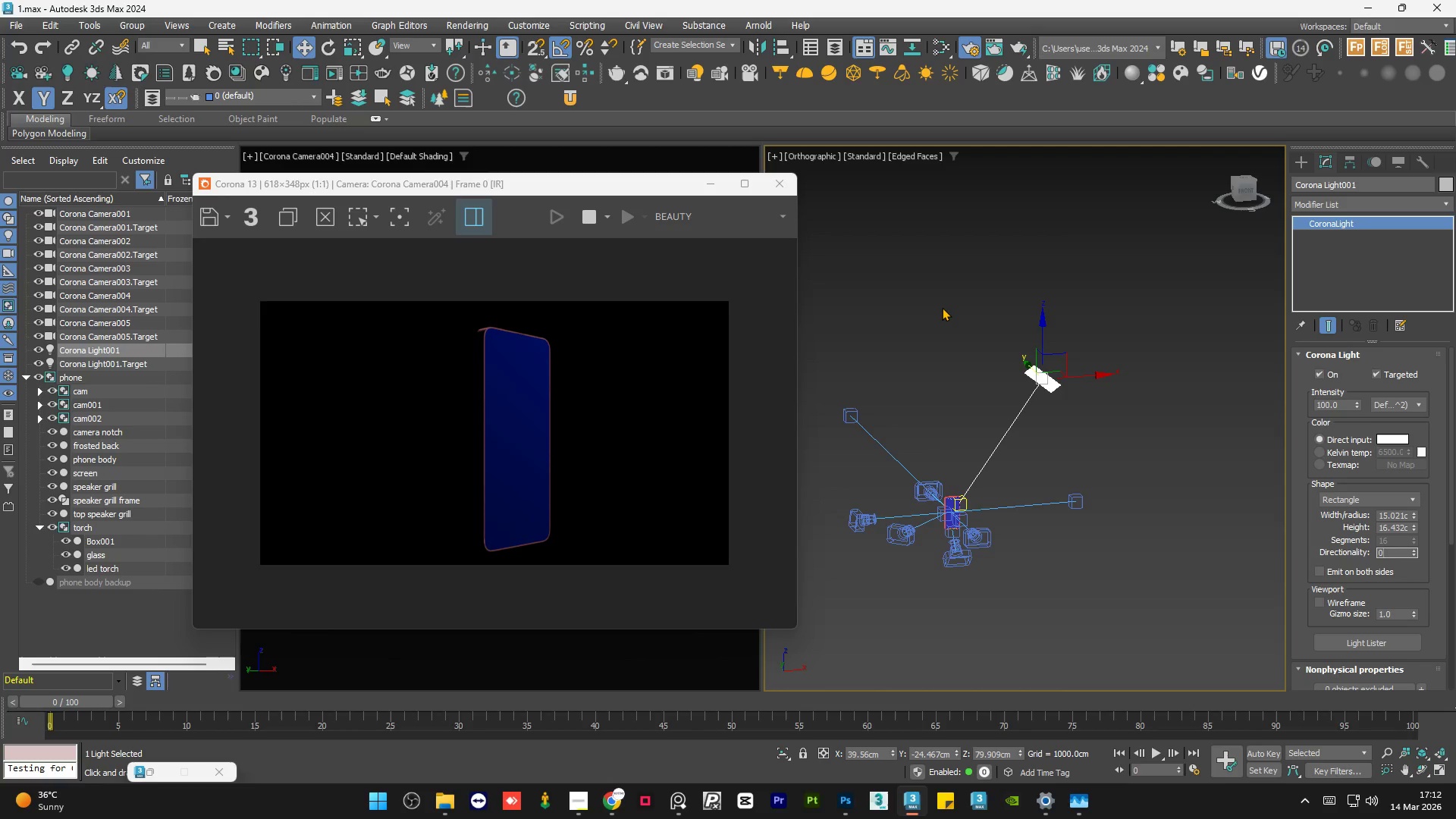 
key(NumpadEnter)
 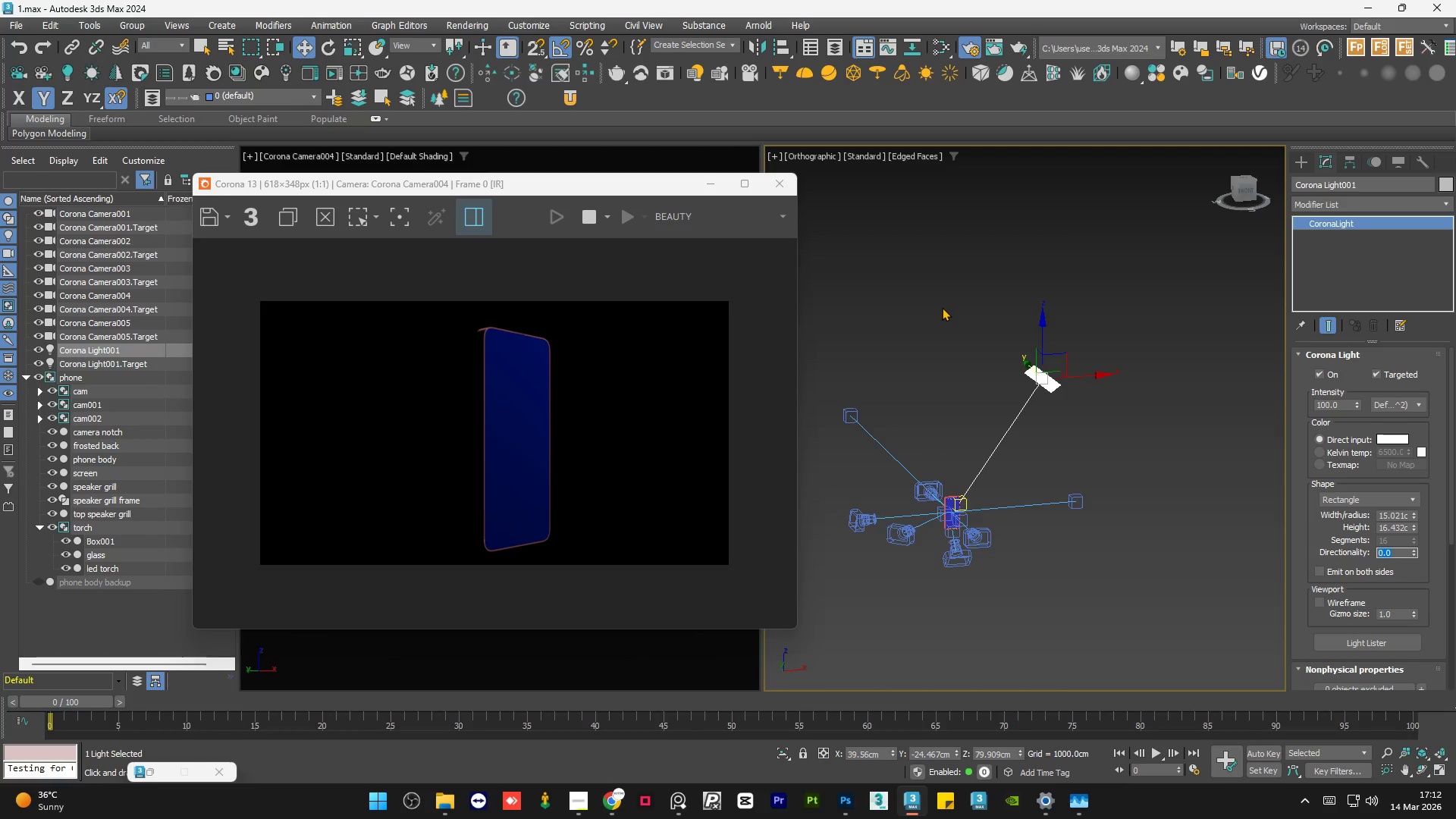 
key(NumpadDecimal)
 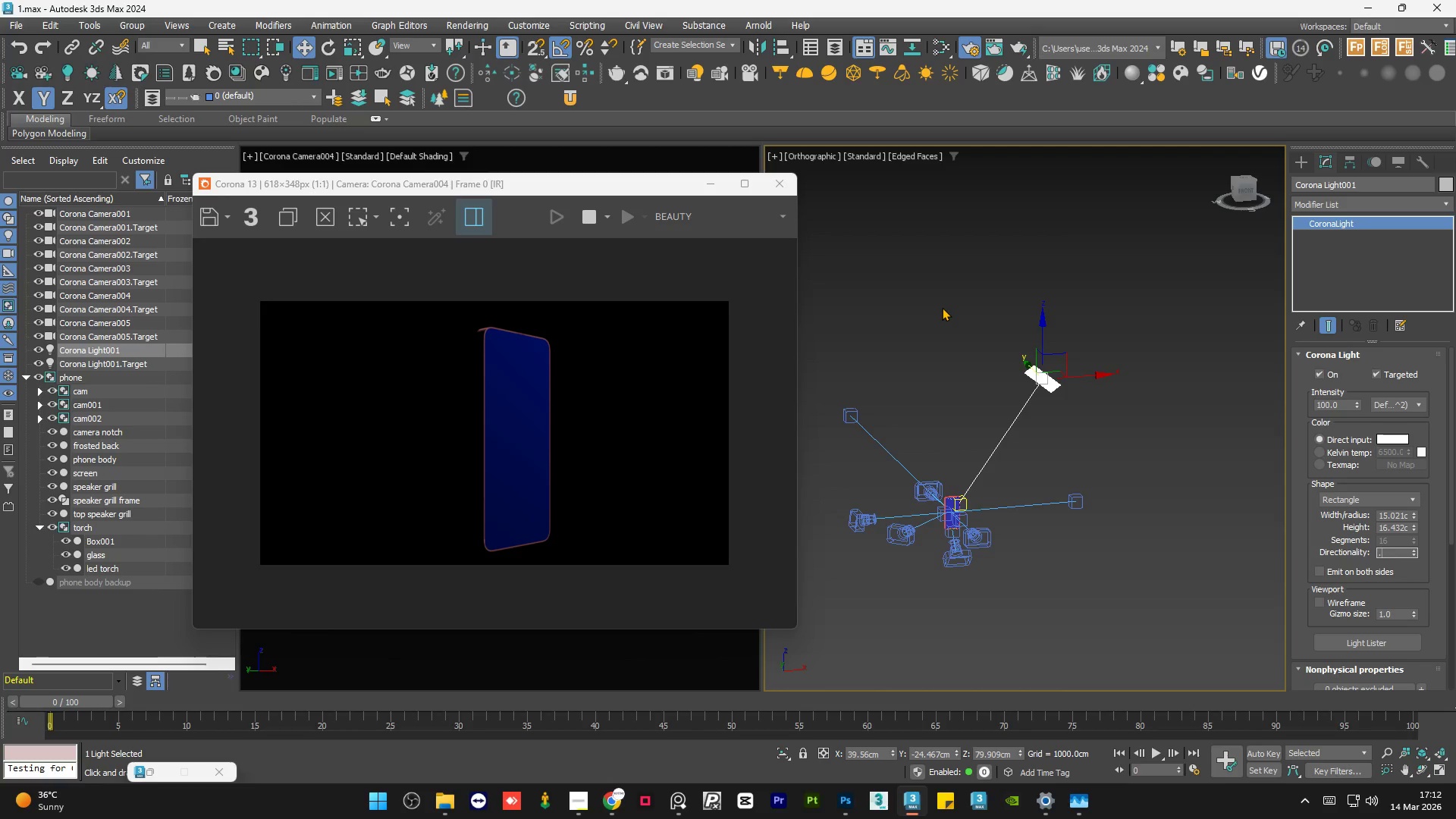 
key(Numpad5)
 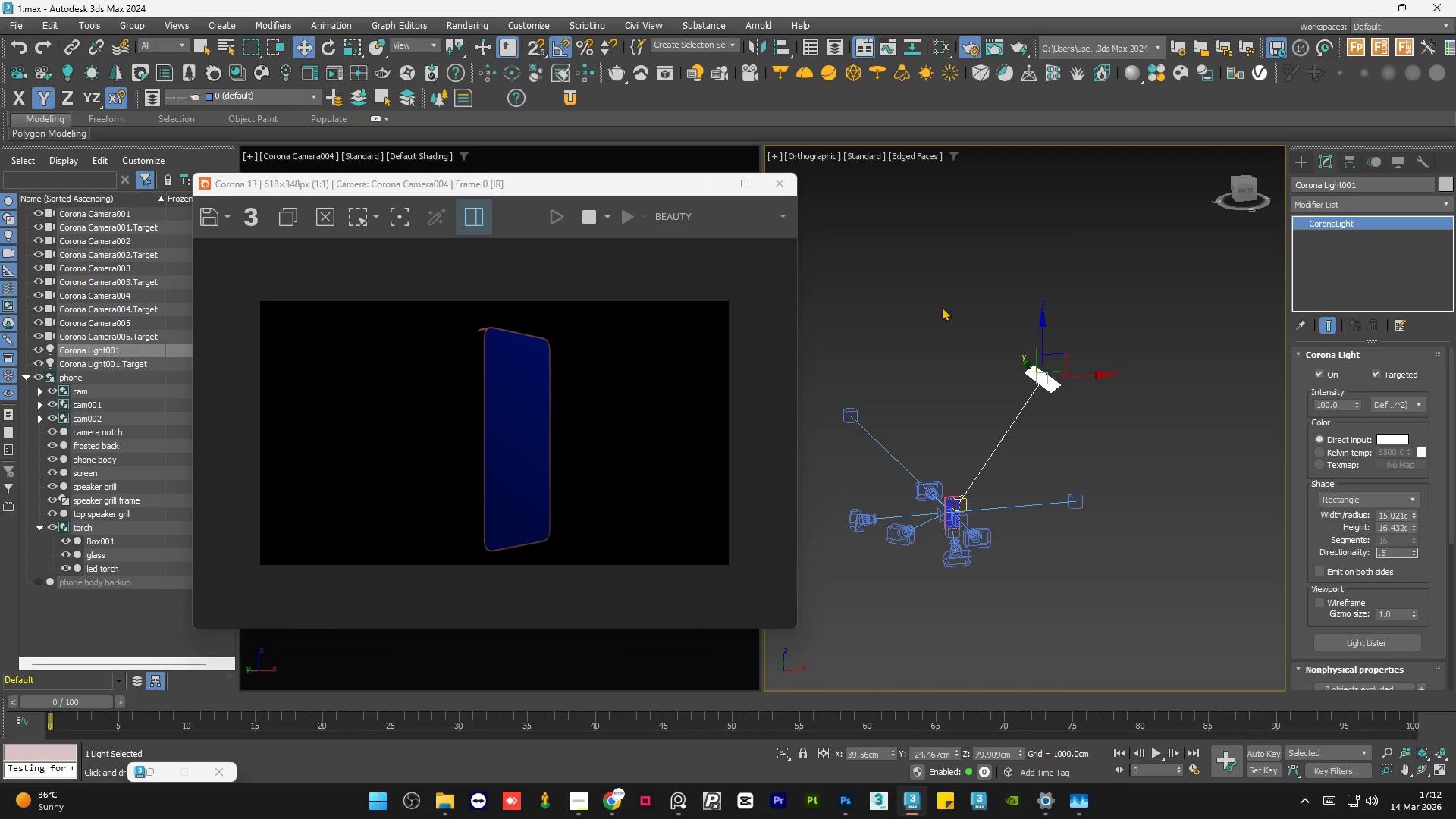 
key(NumpadEnter)
 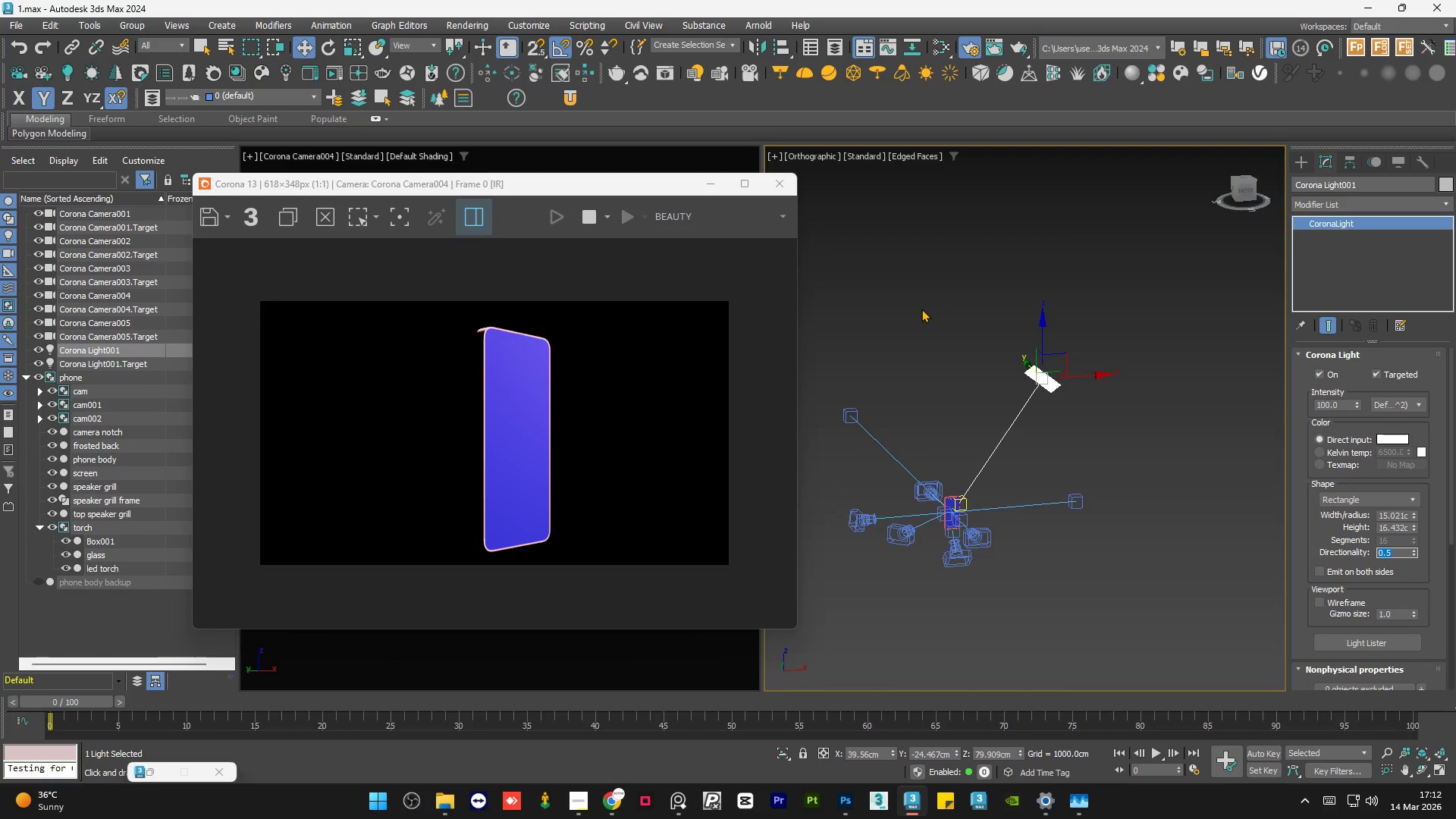 
key(NumpadDecimal)
 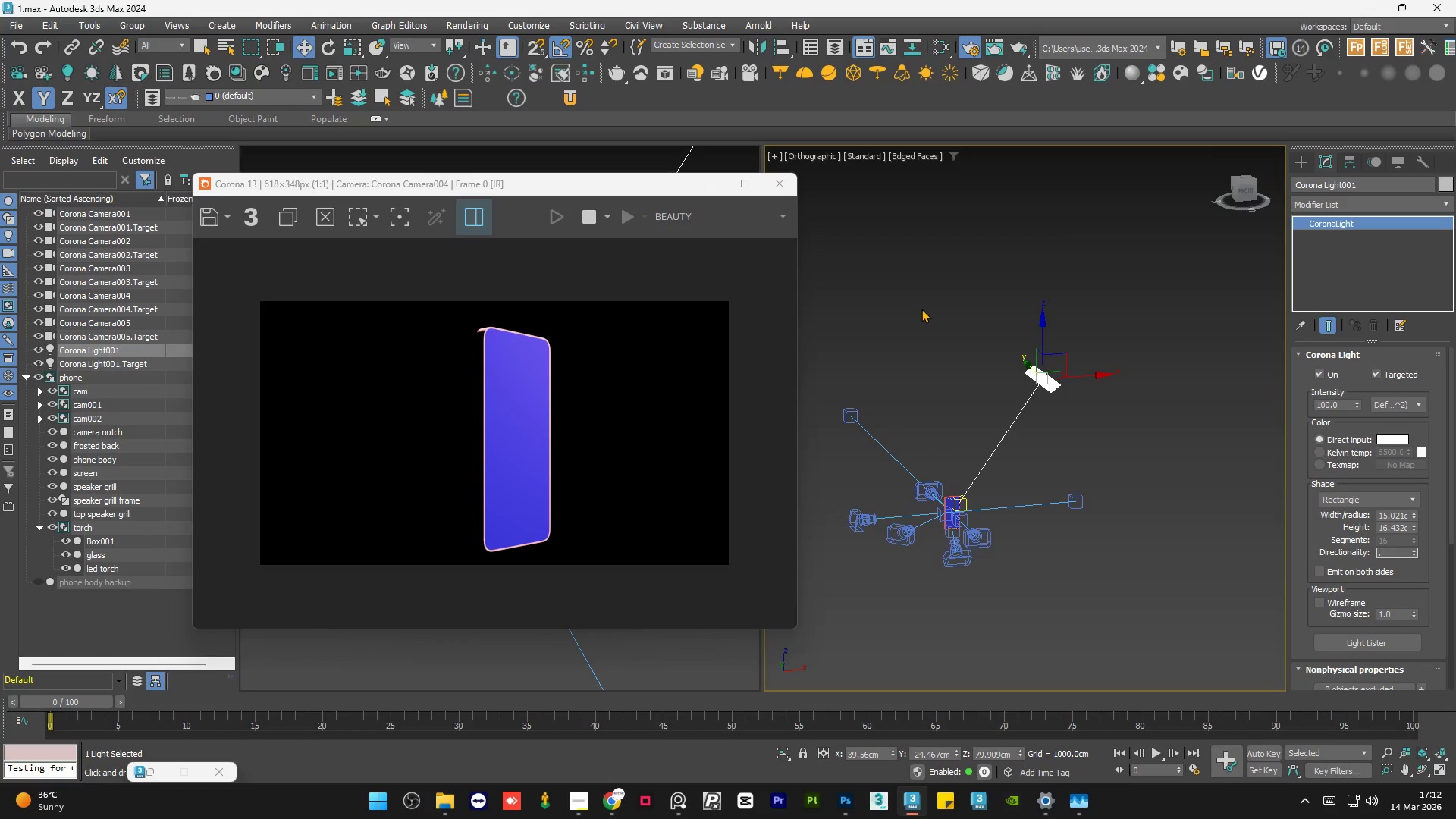 
key(Numpad1)
 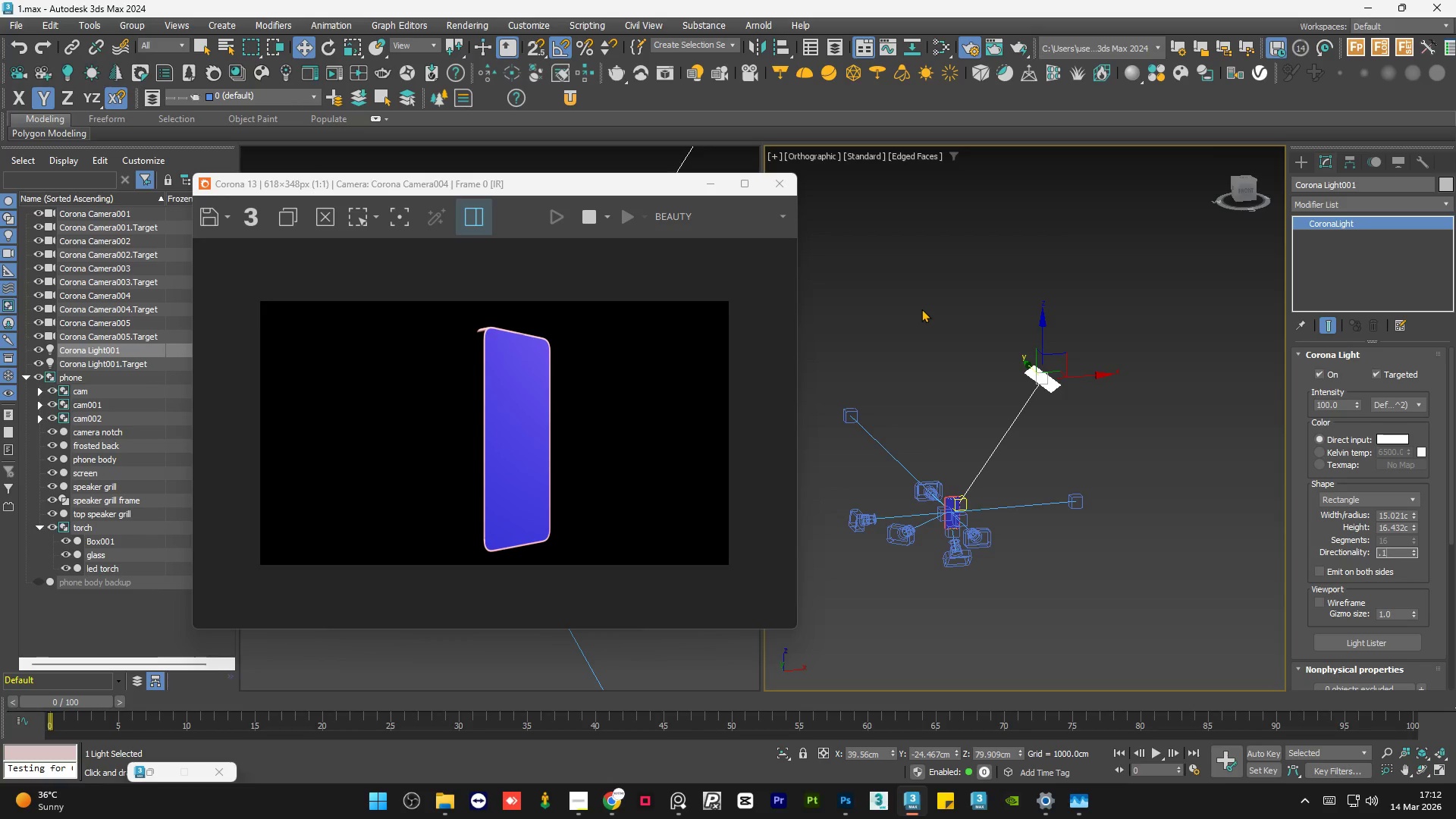 
key(NumpadEnter)
 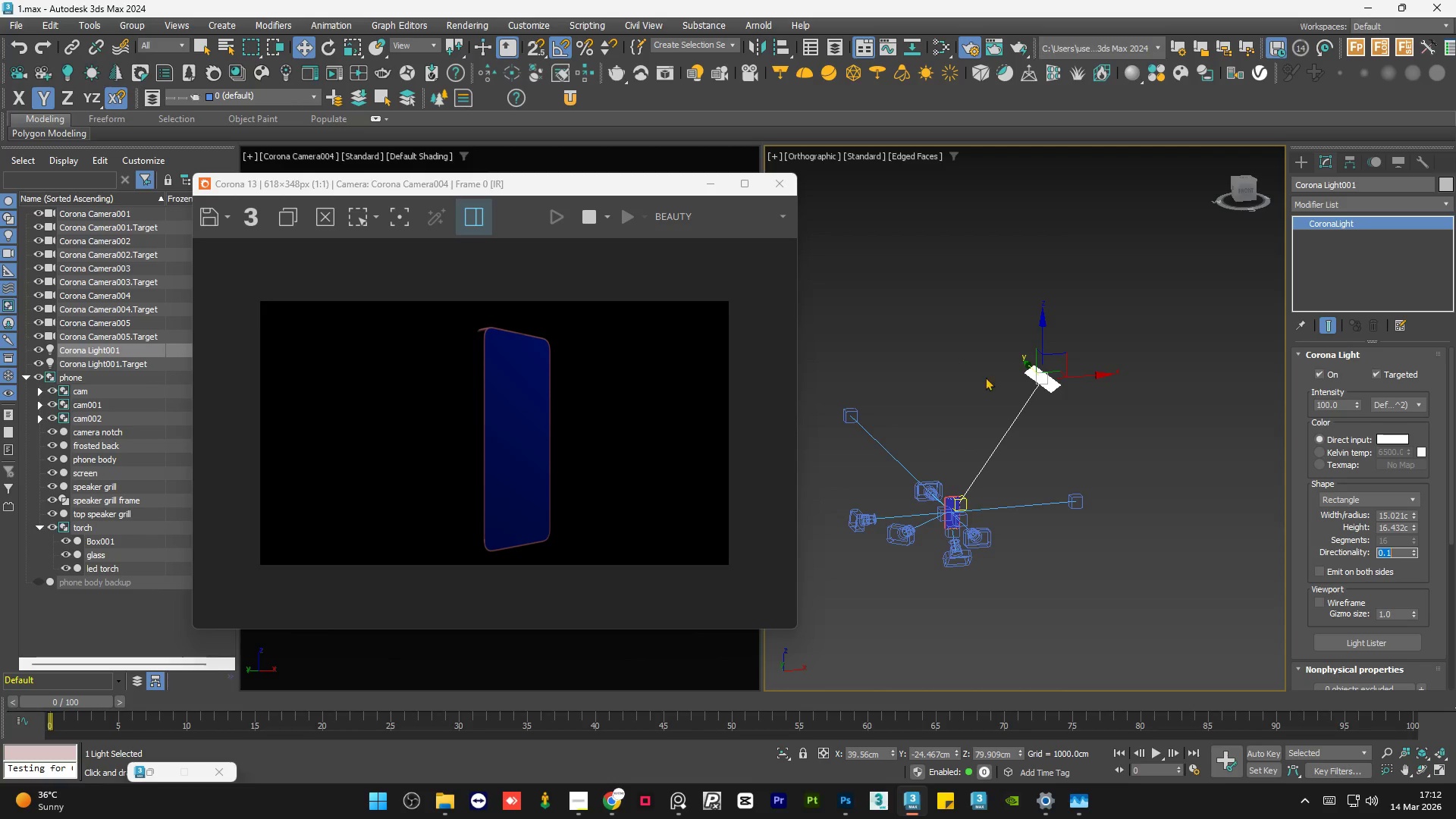 
left_click([1154, 443])
 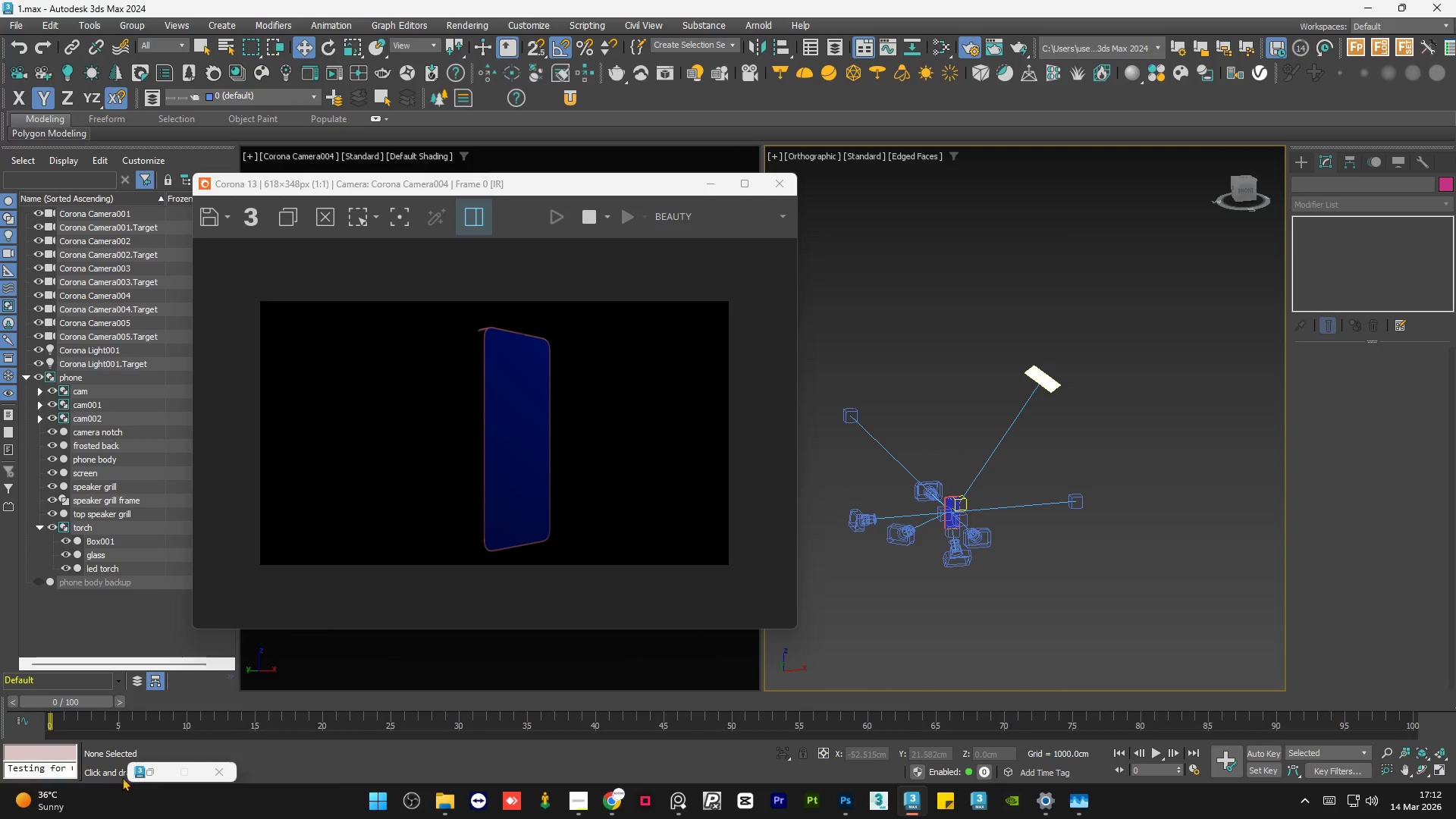 
left_click([153, 771])
 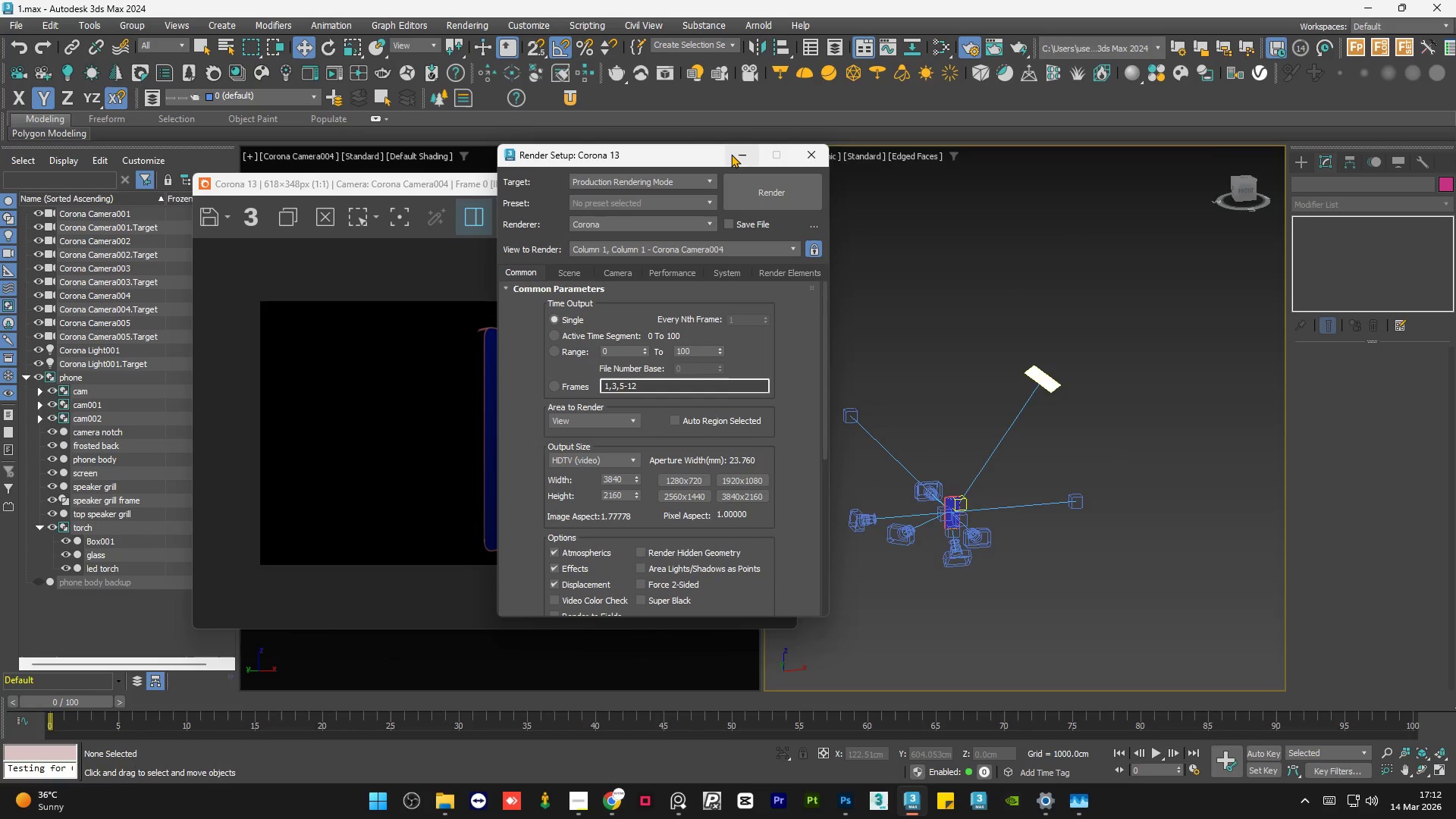 
left_click([739, 155])
 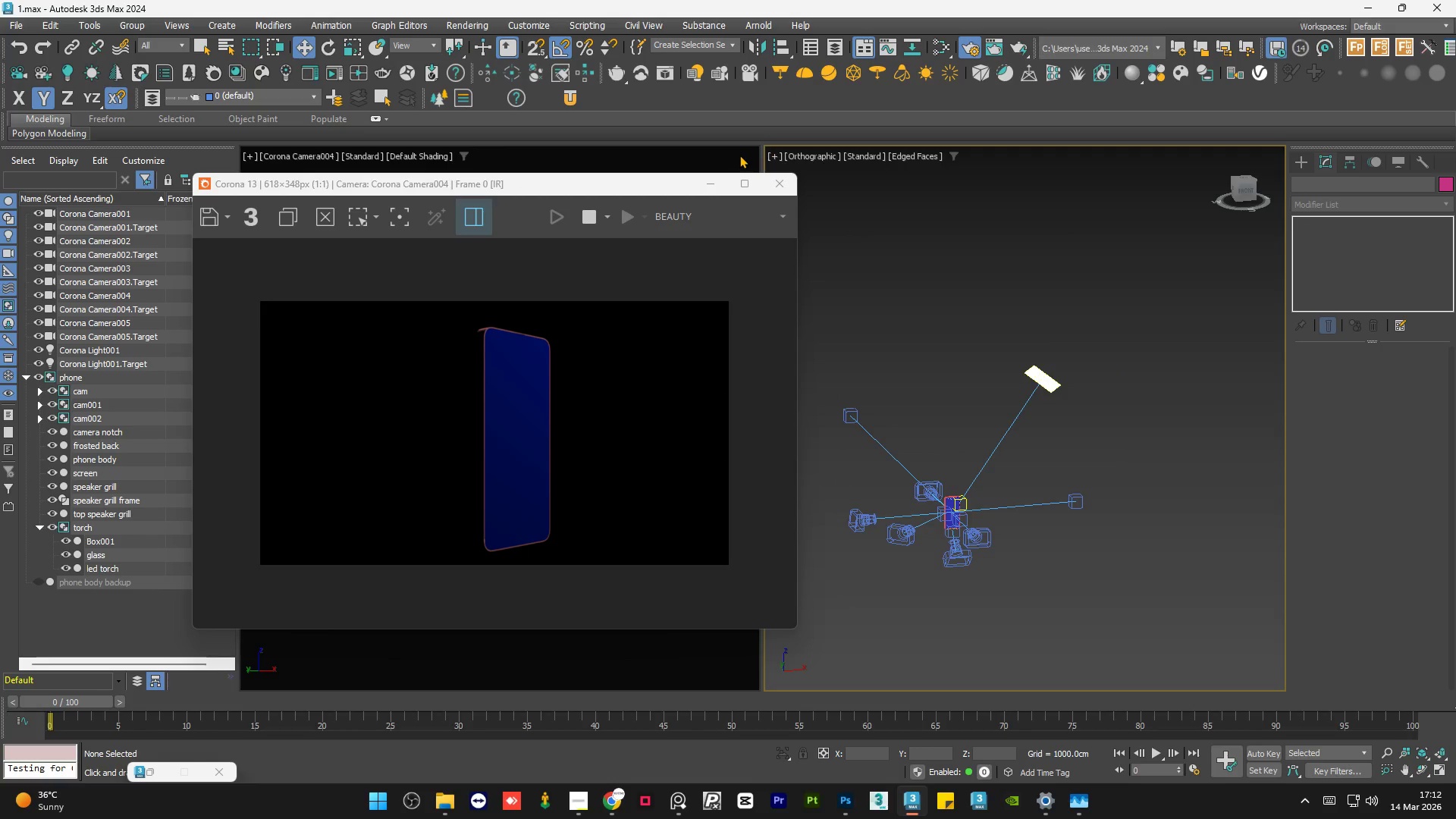 
key(M)
 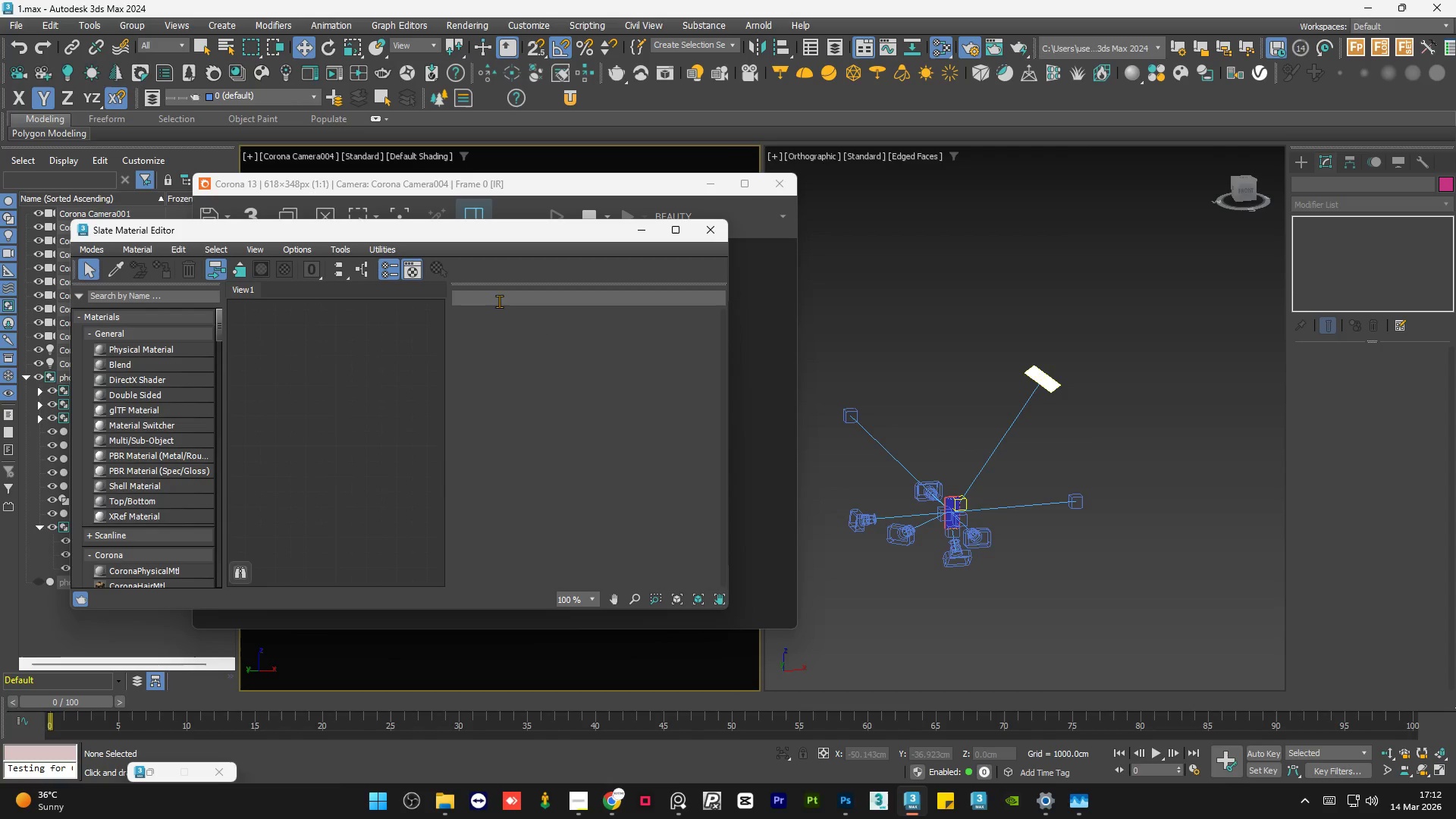 
left_click_drag(start_coordinate=[413, 234], to_coordinate=[953, 222])
 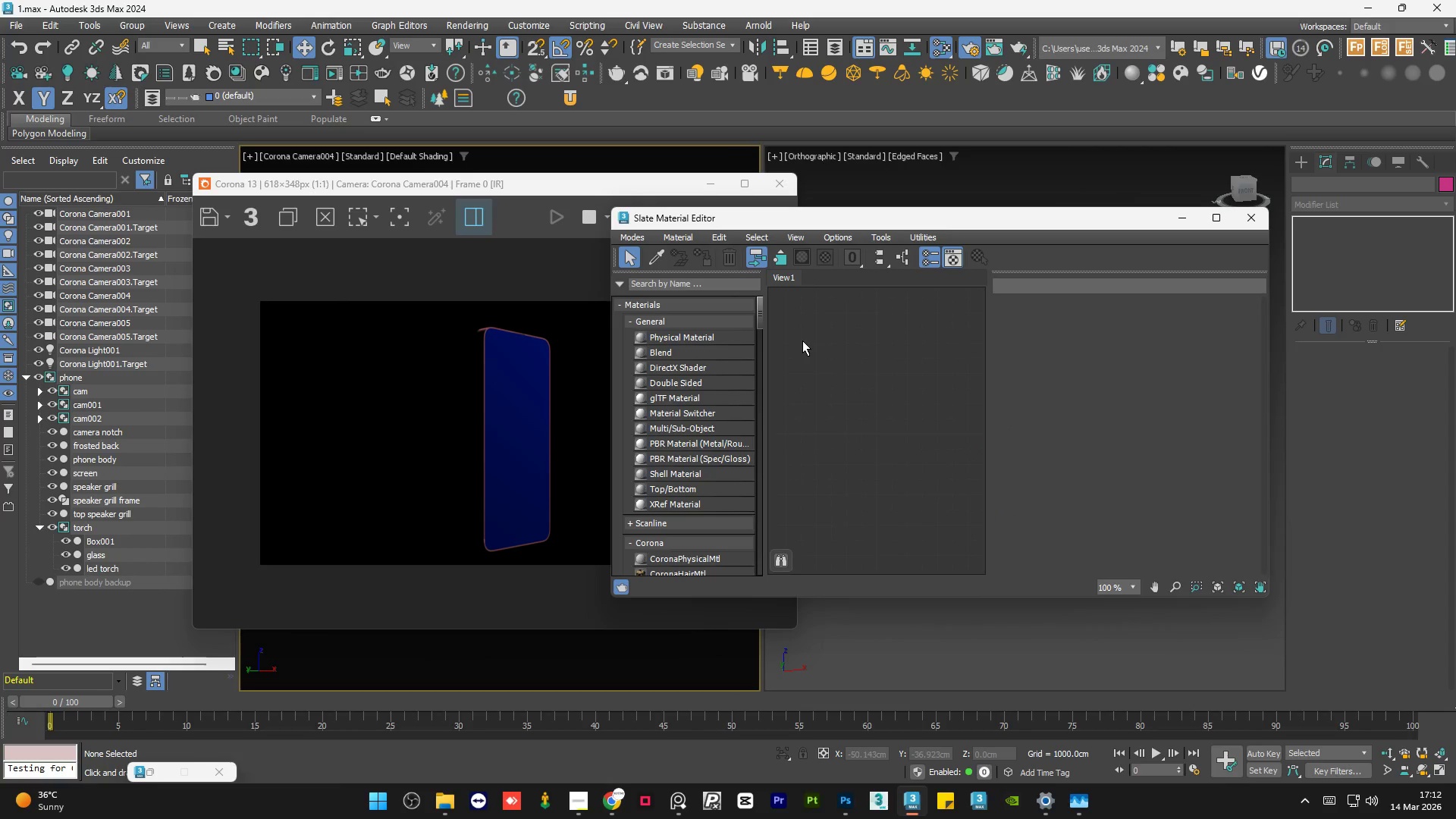 
right_click([802, 340])
 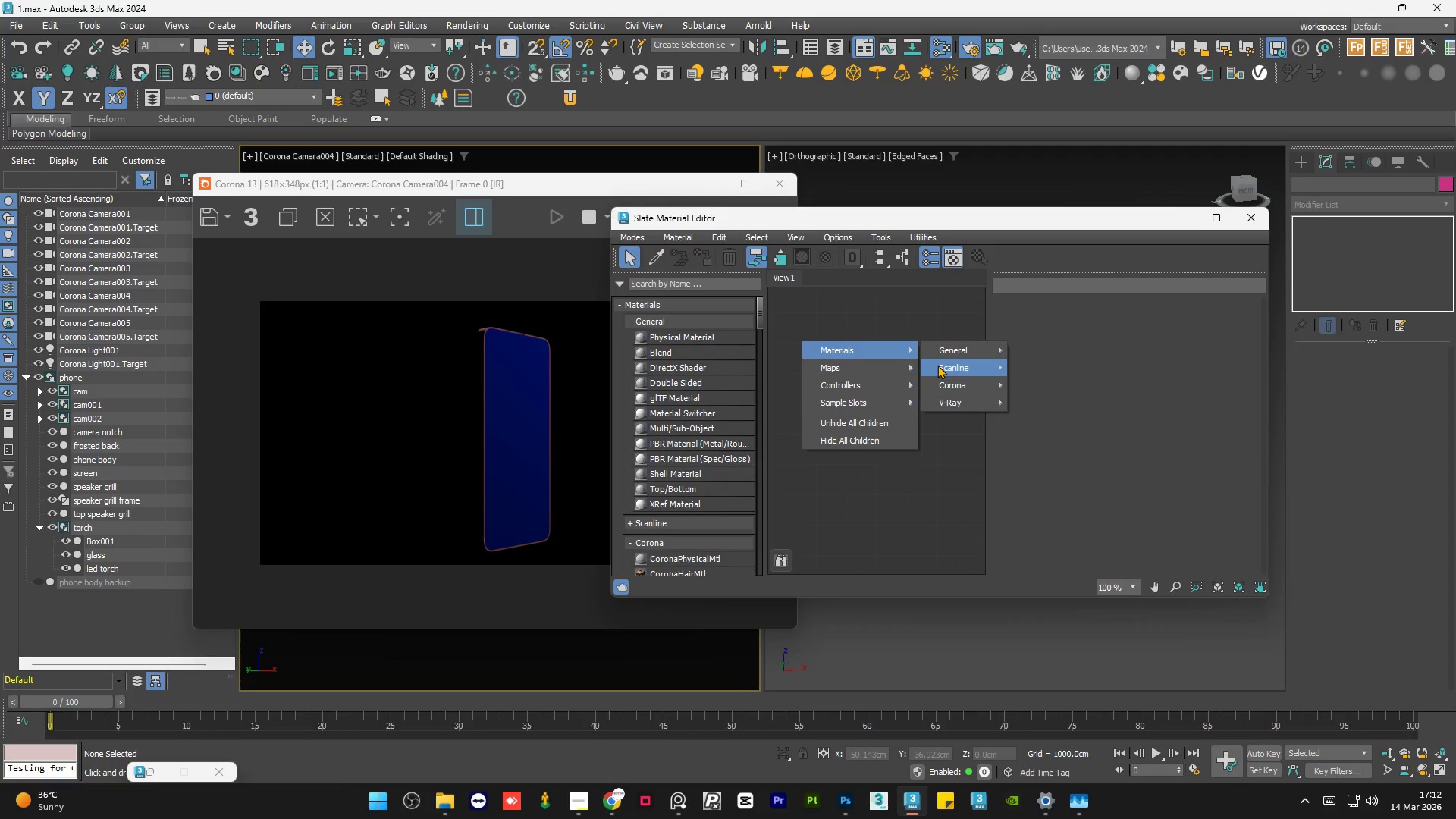 
left_click([893, 310])
 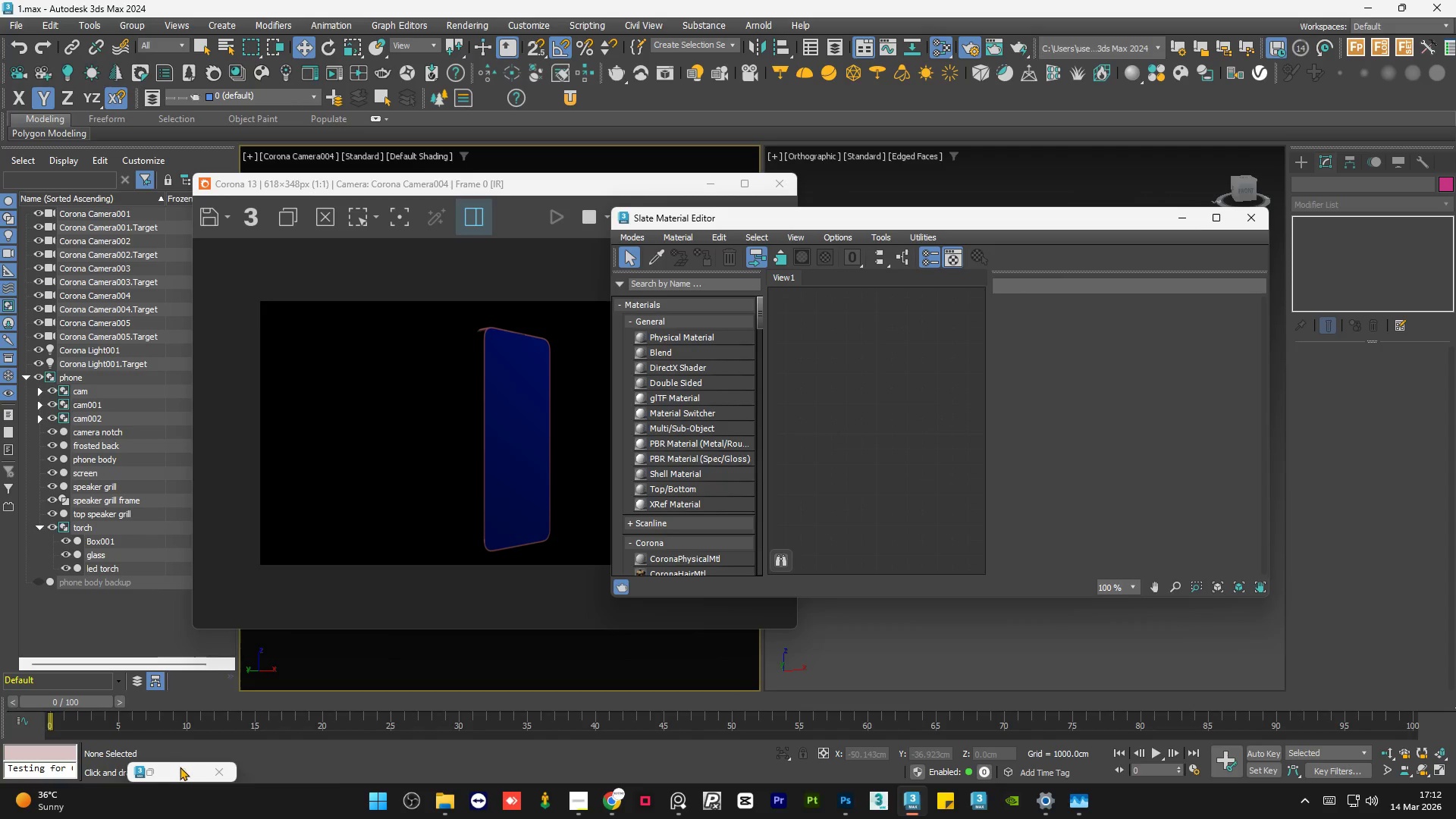 
left_click([159, 770])
 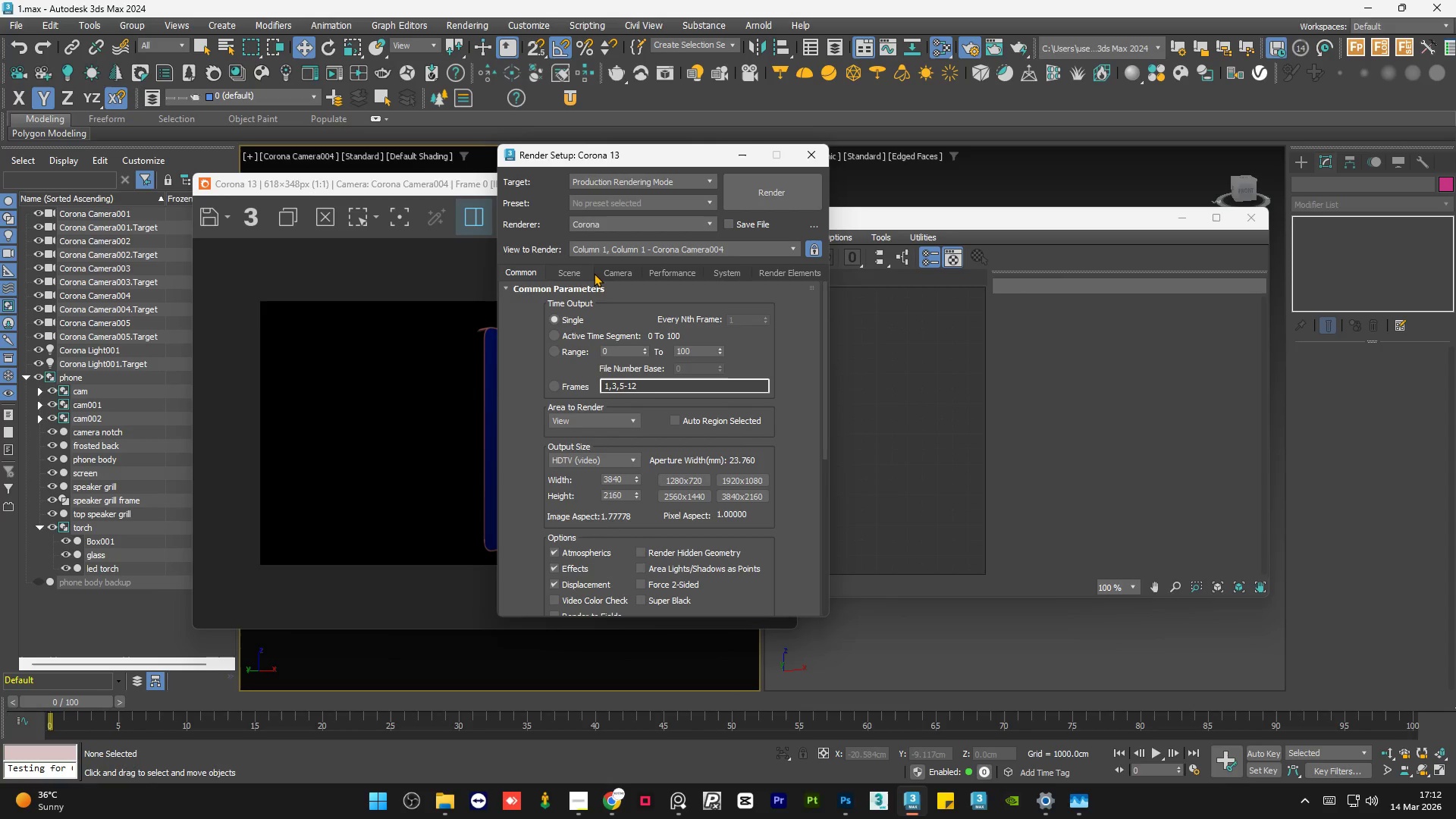 
left_click([583, 271])
 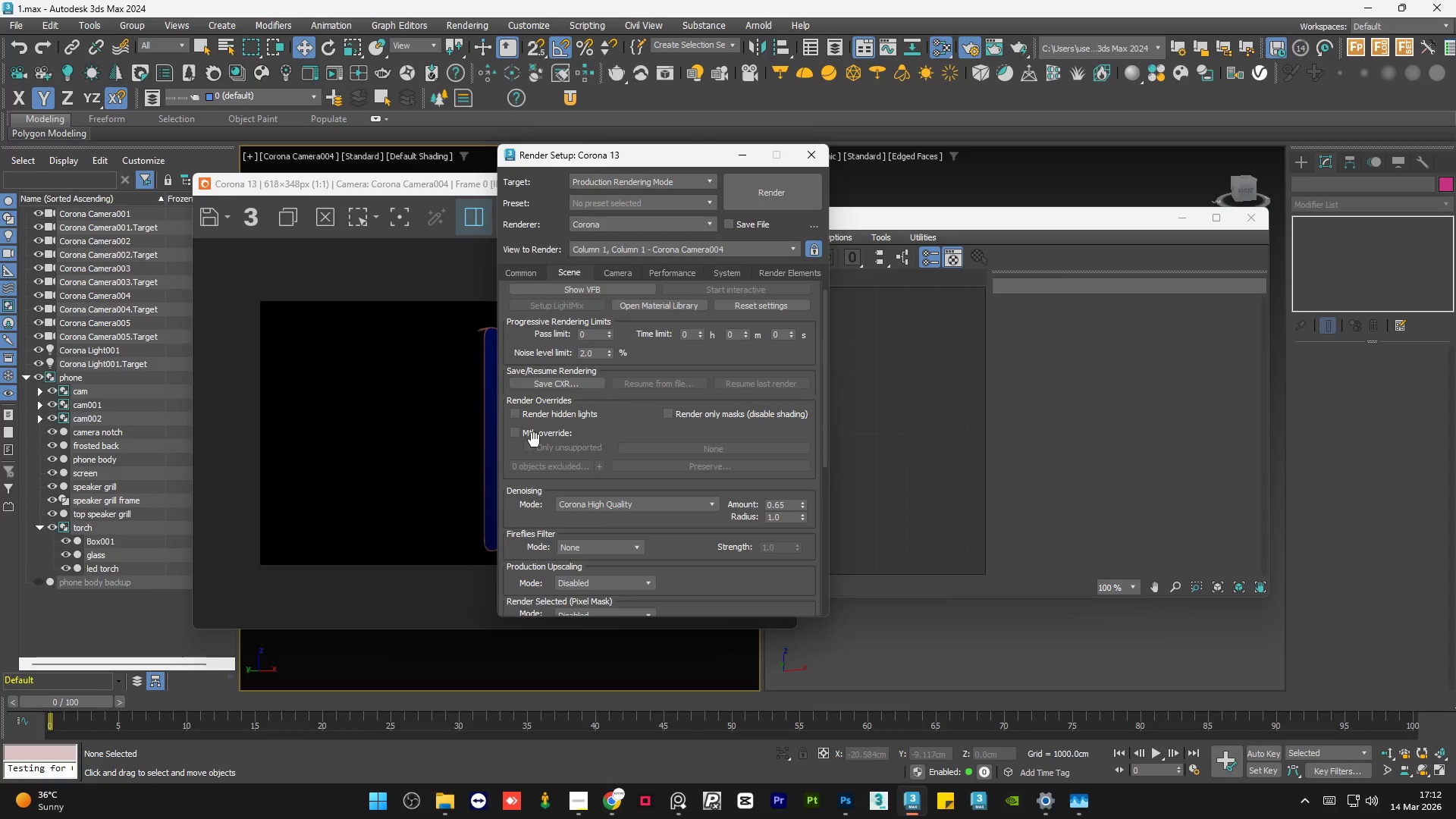 
left_click([538, 434])
 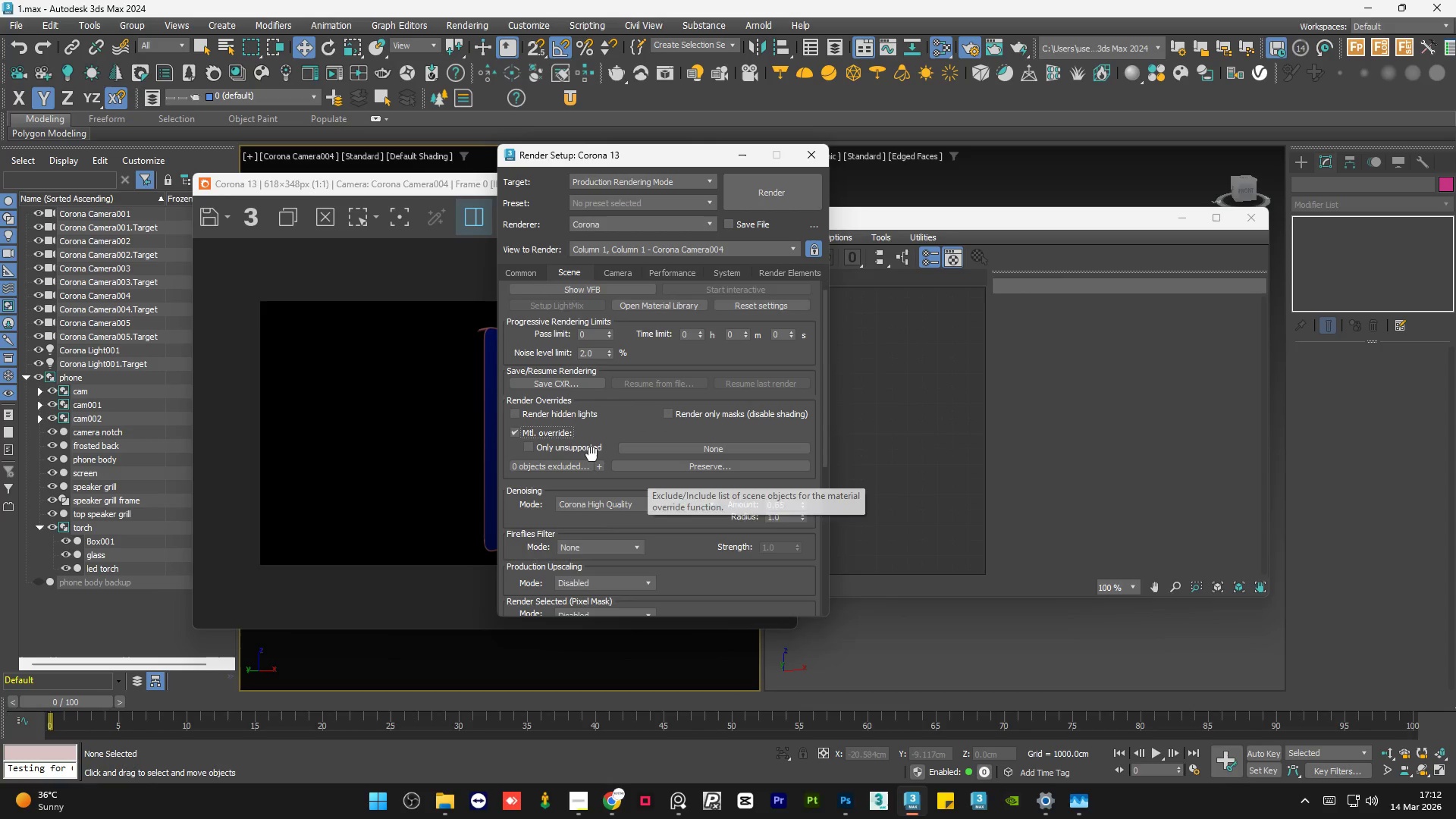 
mouse_move([596, 450])
 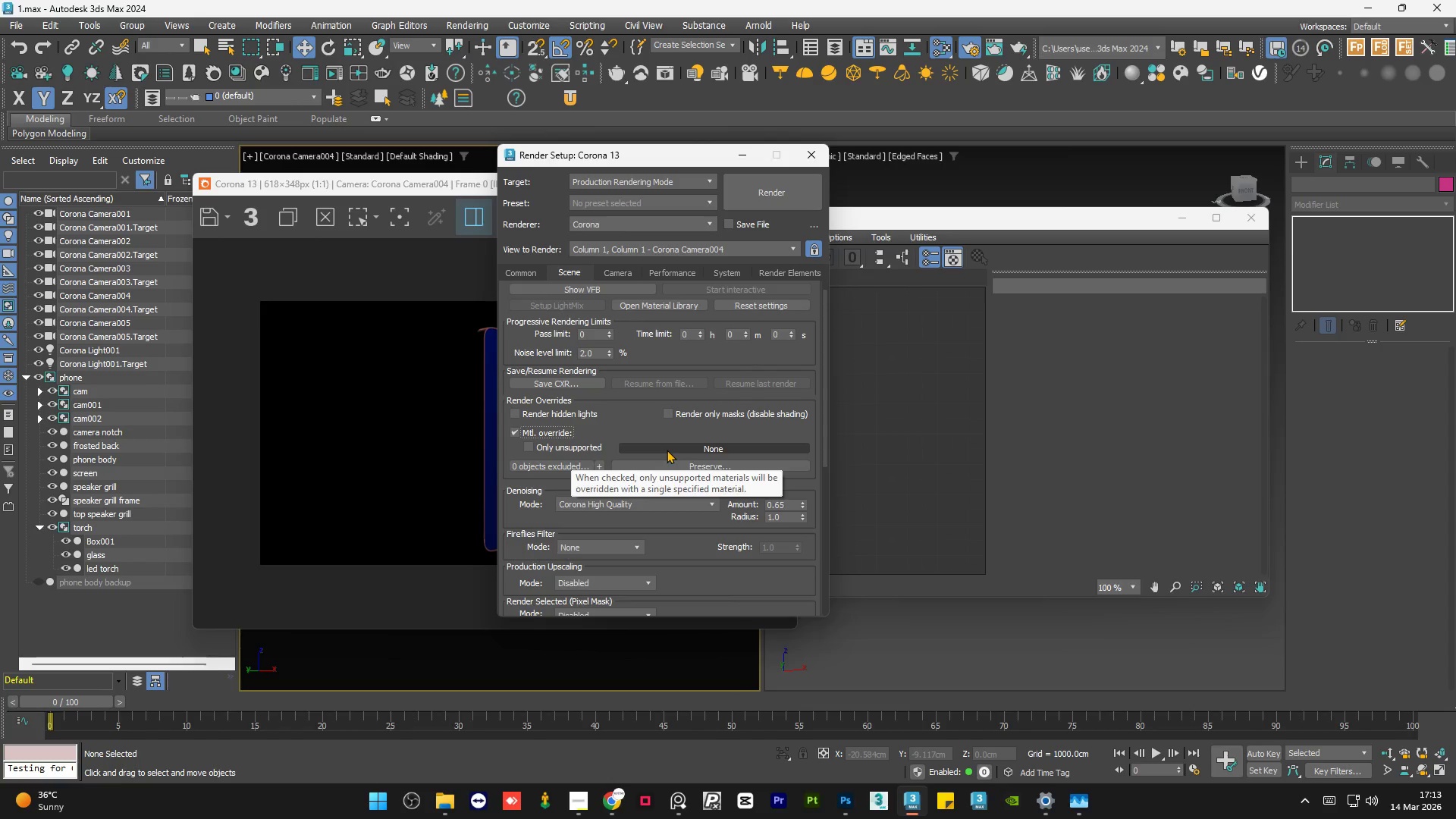 
left_click([667, 450])
 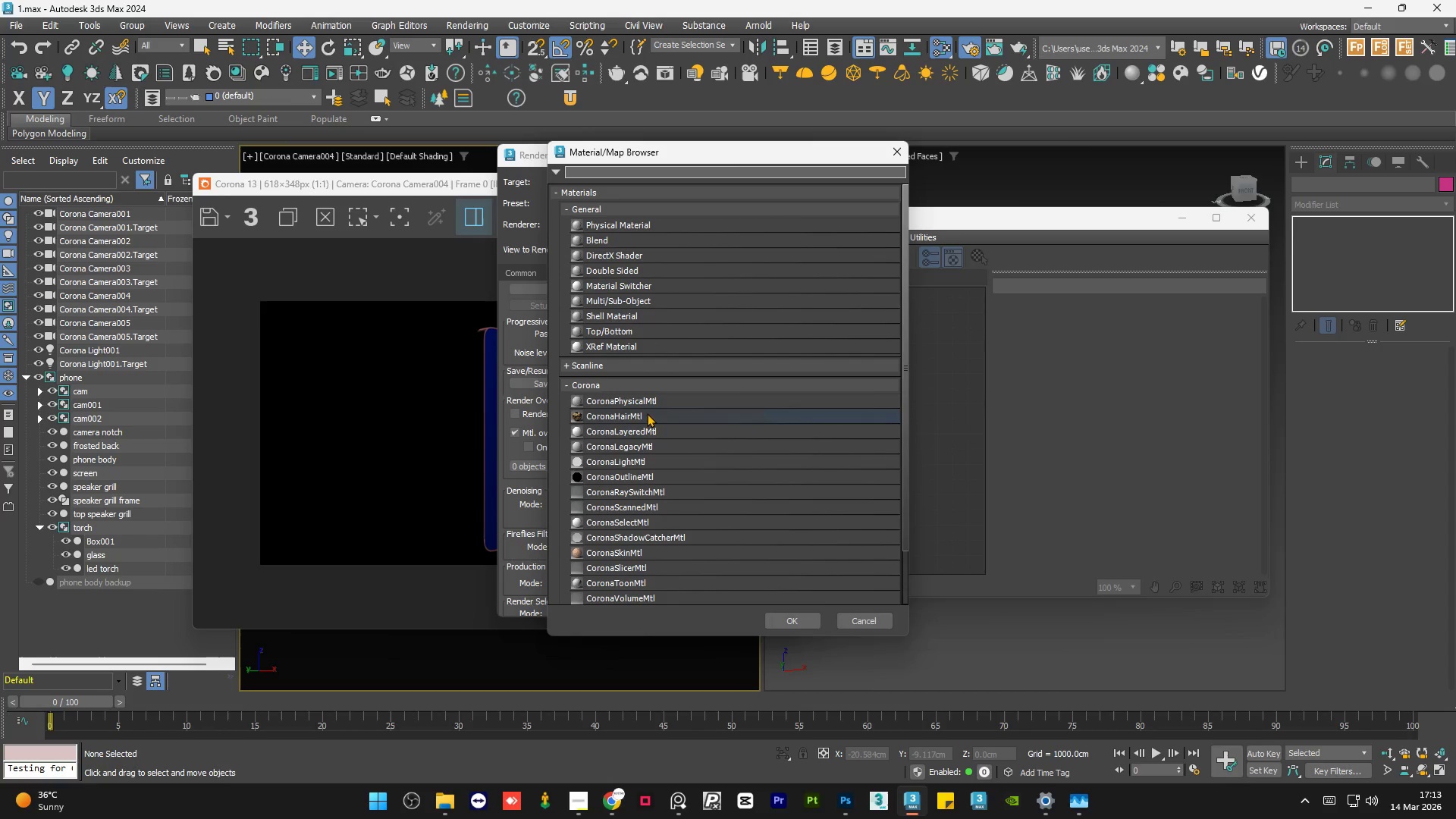 
double_click([651, 401])
 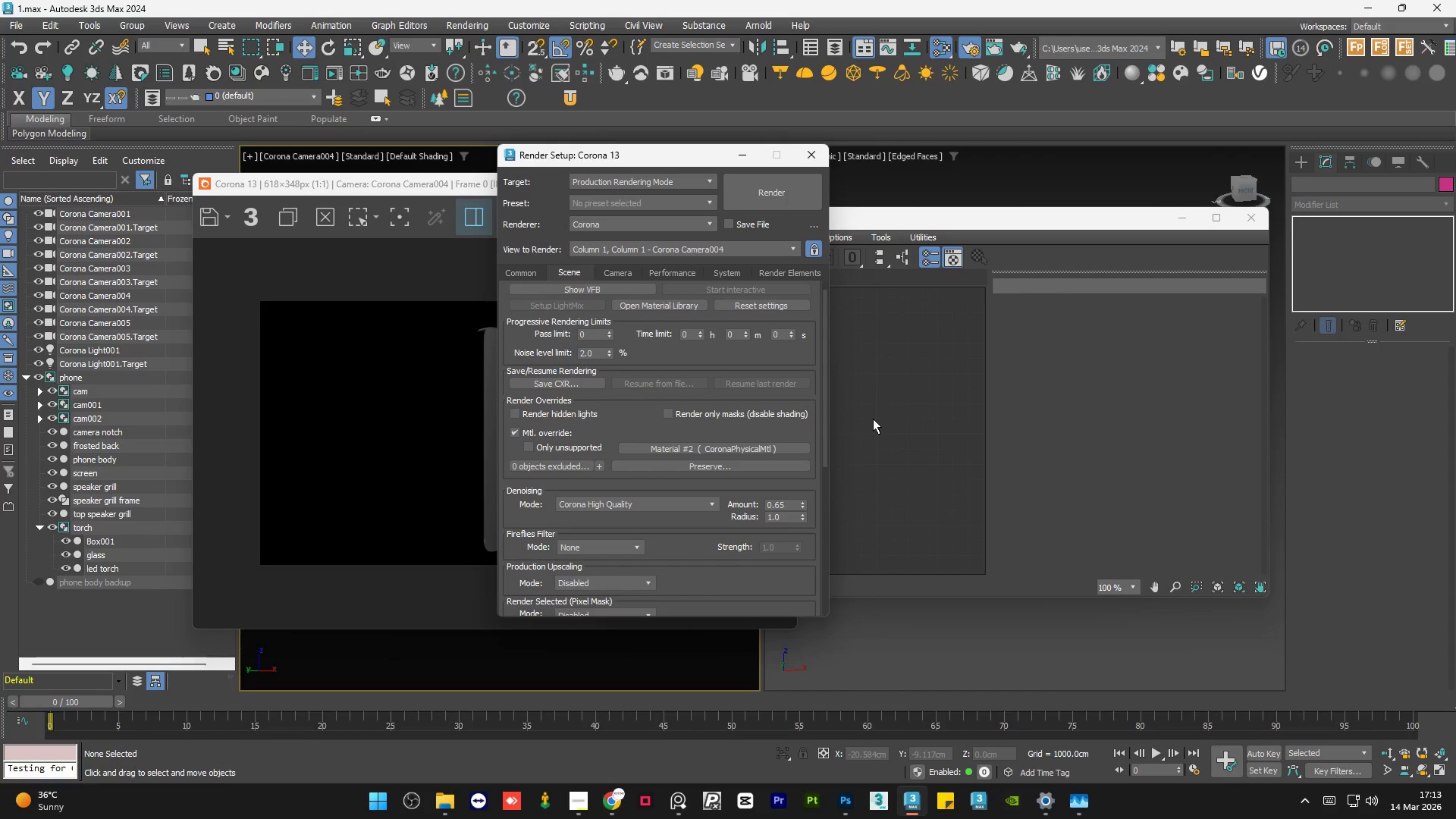 
left_click([714, 467])
 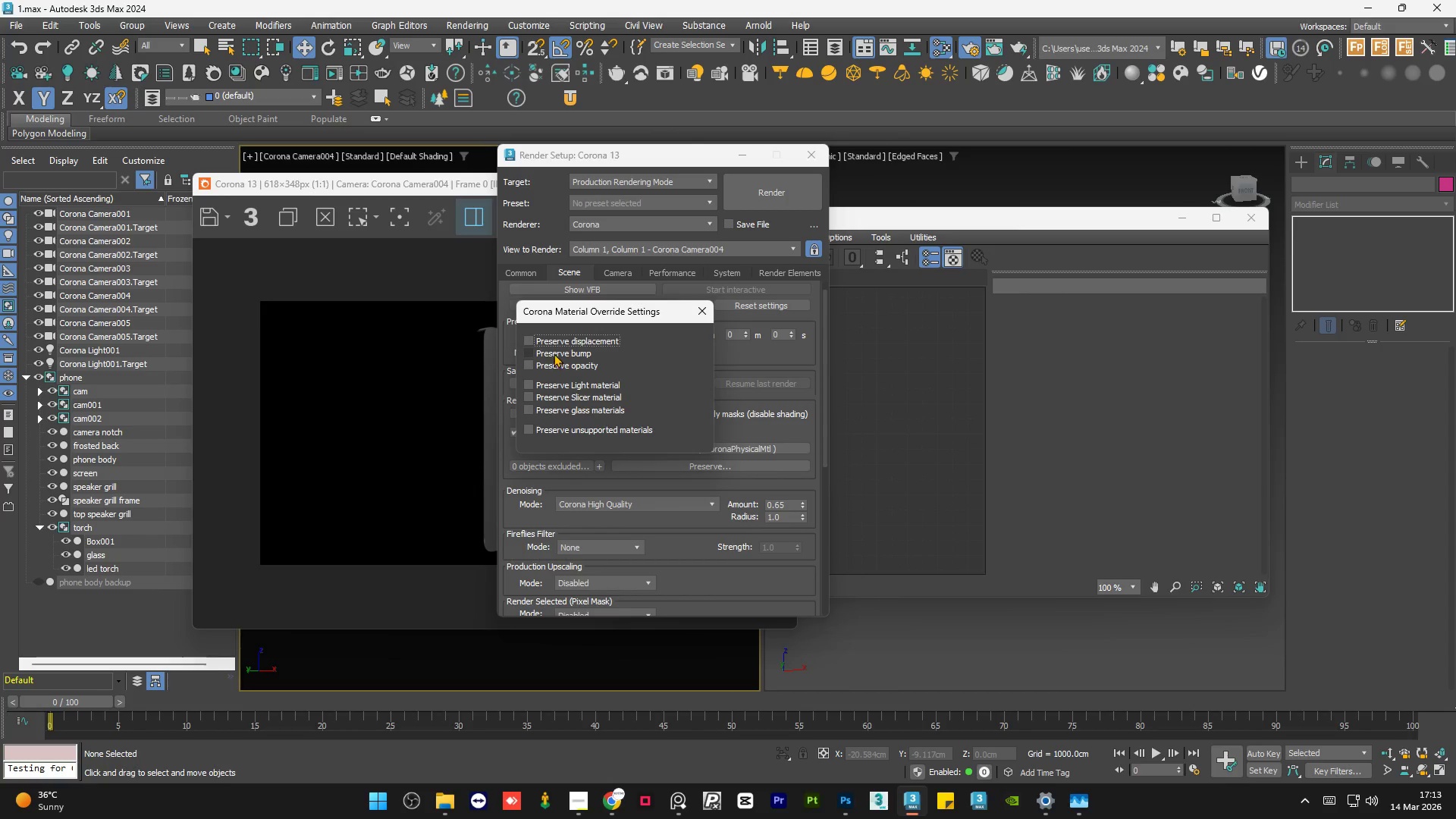 
left_click([555, 352])
 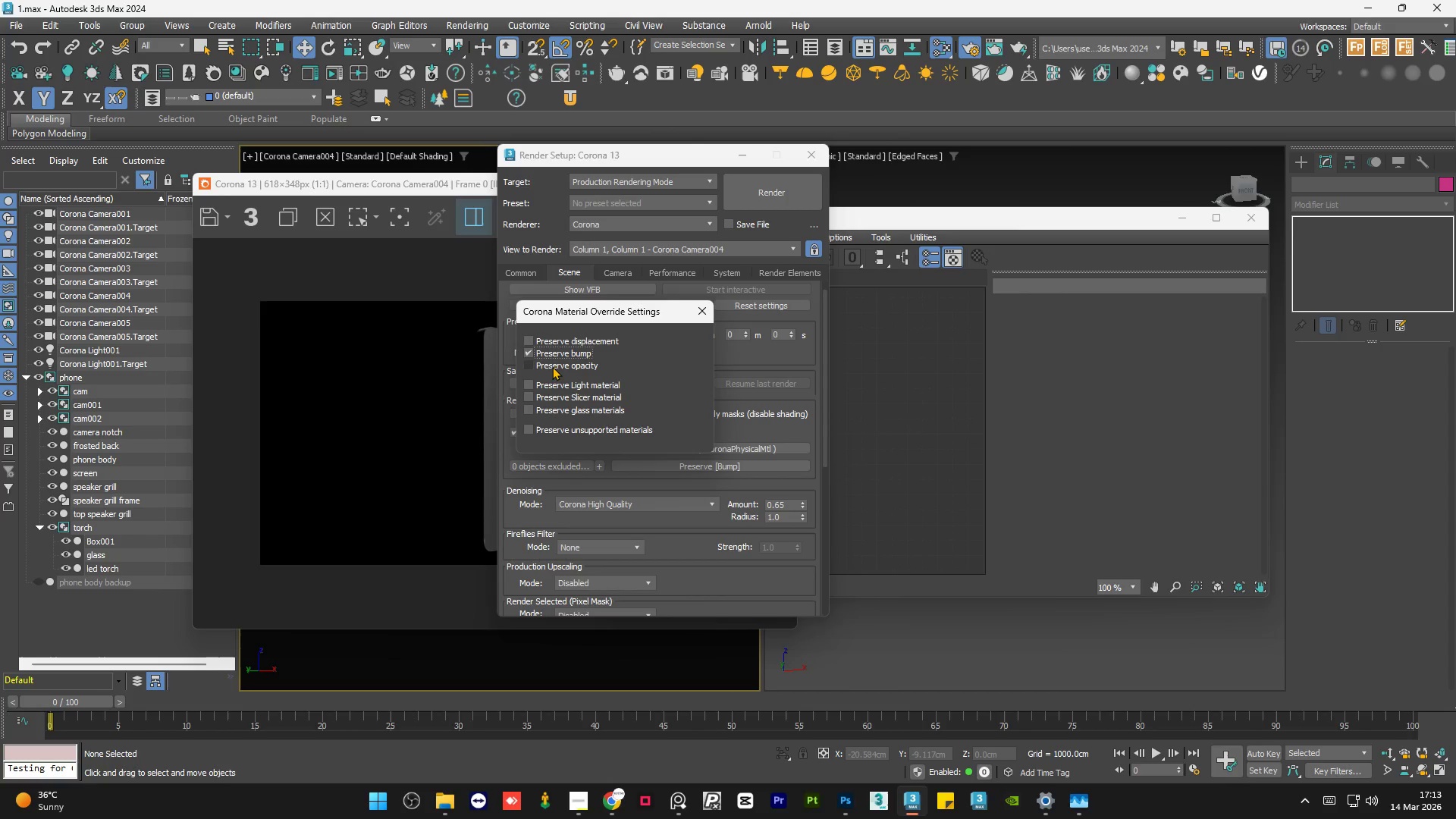 
left_click([551, 367])
 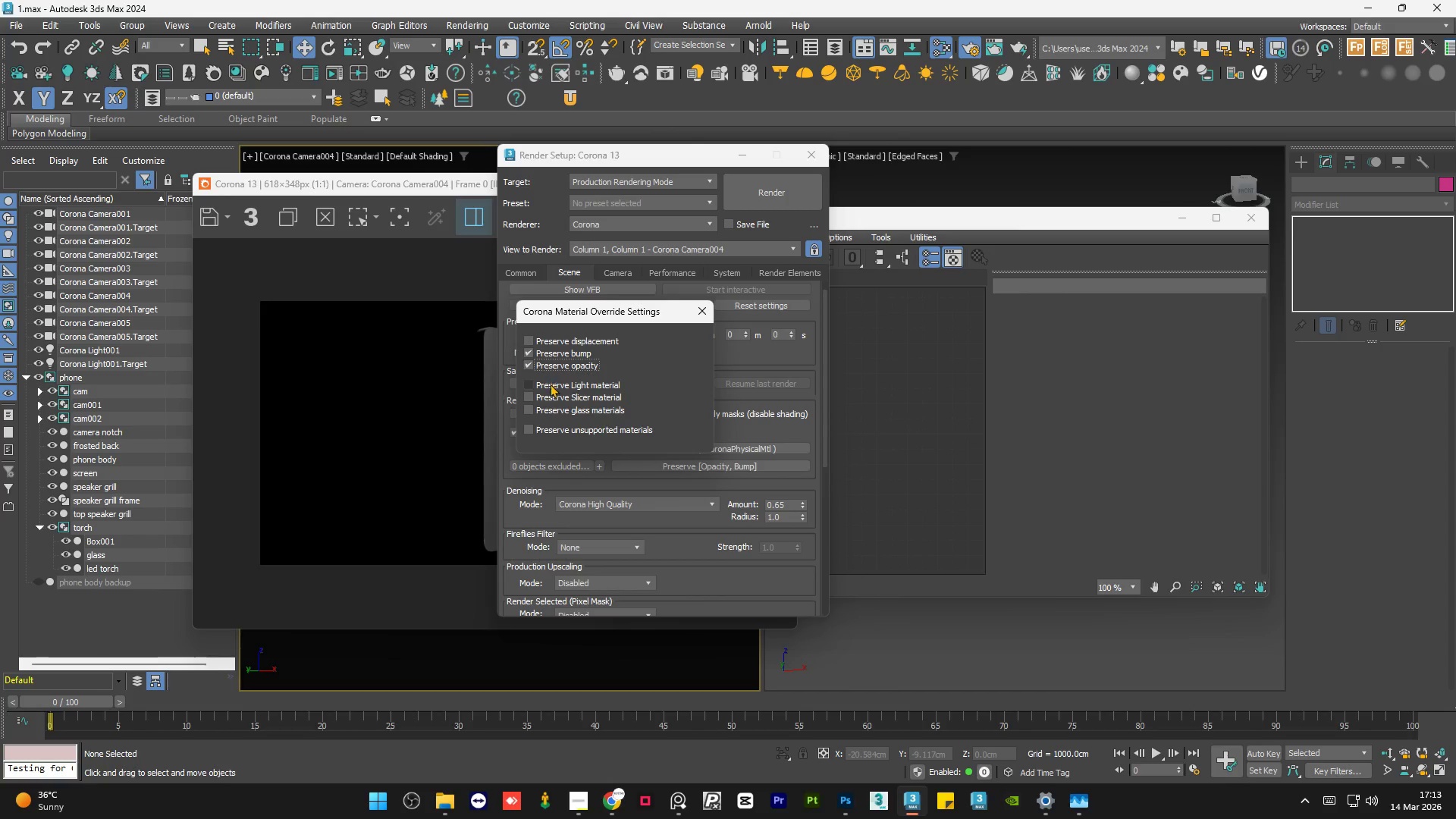 
left_click([550, 387])
 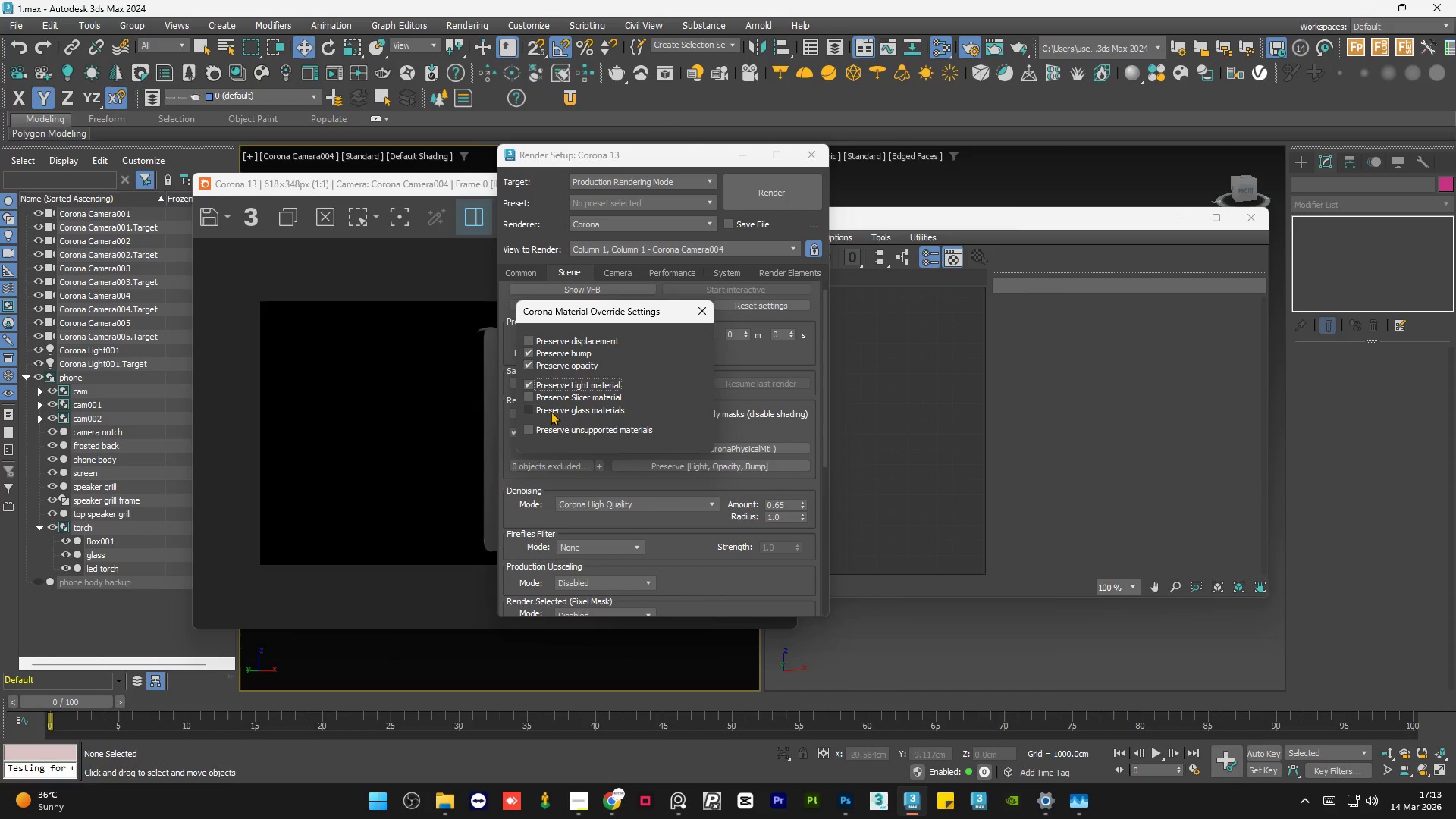 
left_click([551, 412])
 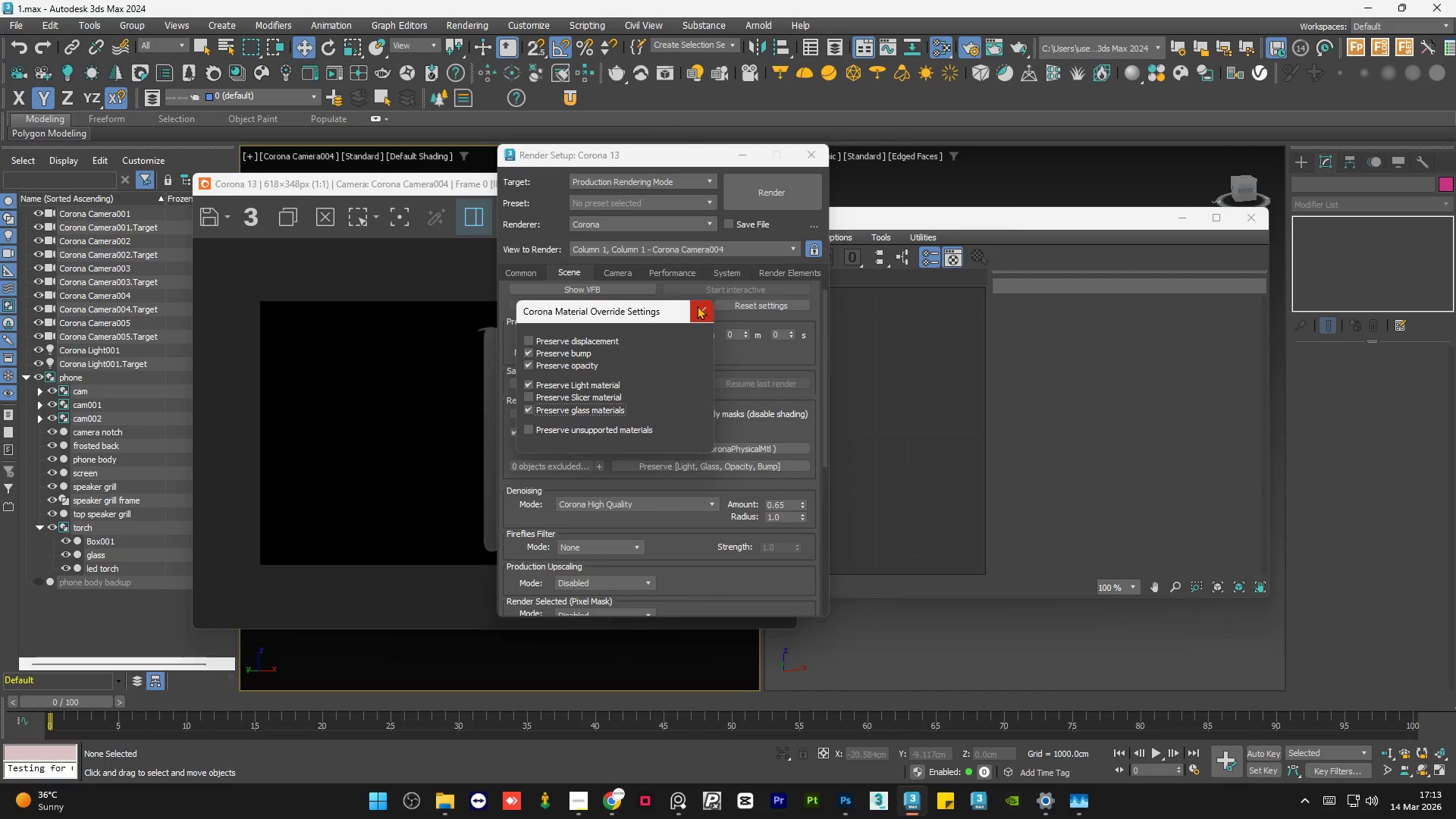 
left_click([697, 306])
 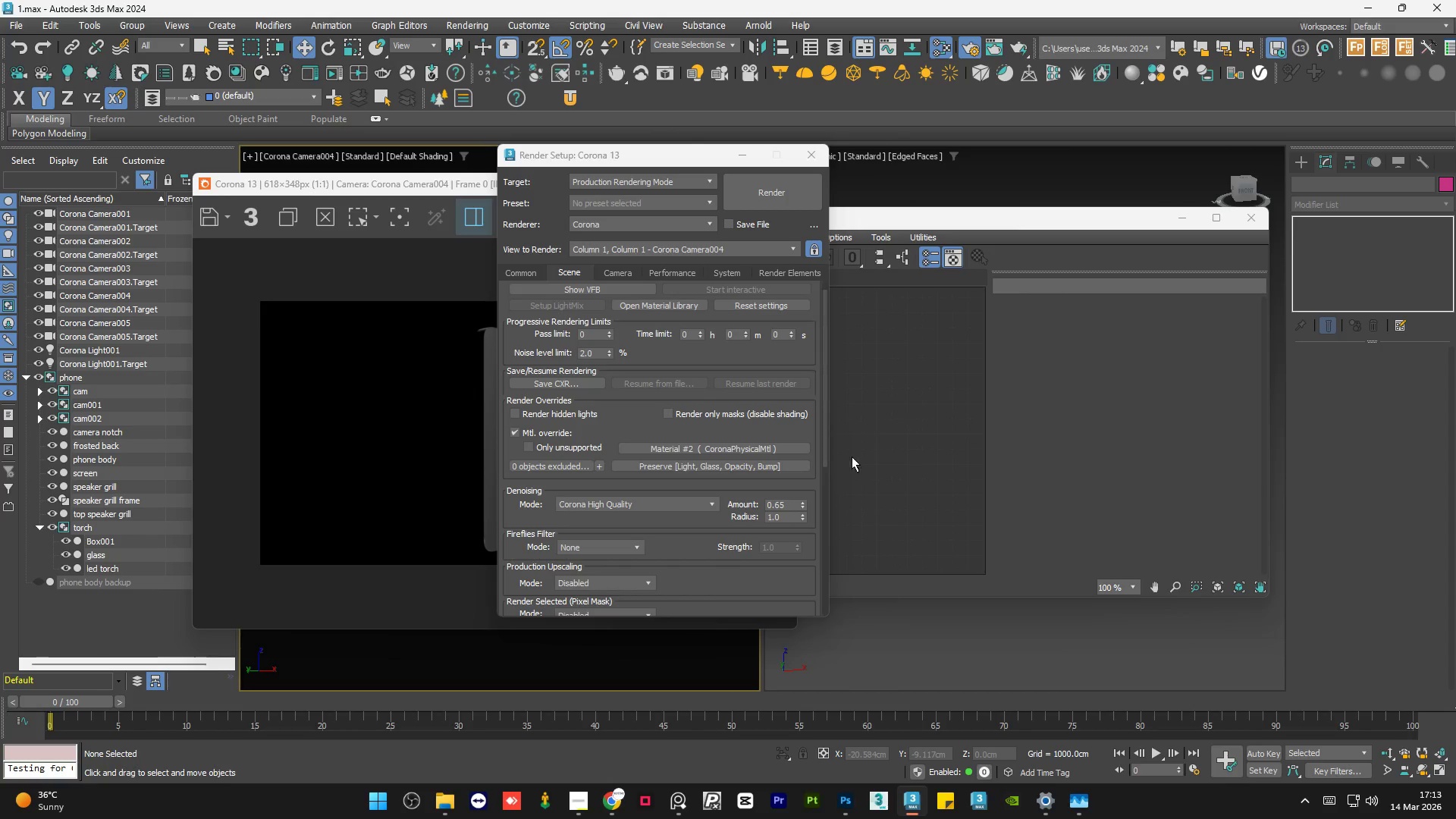 
left_click([878, 463])
 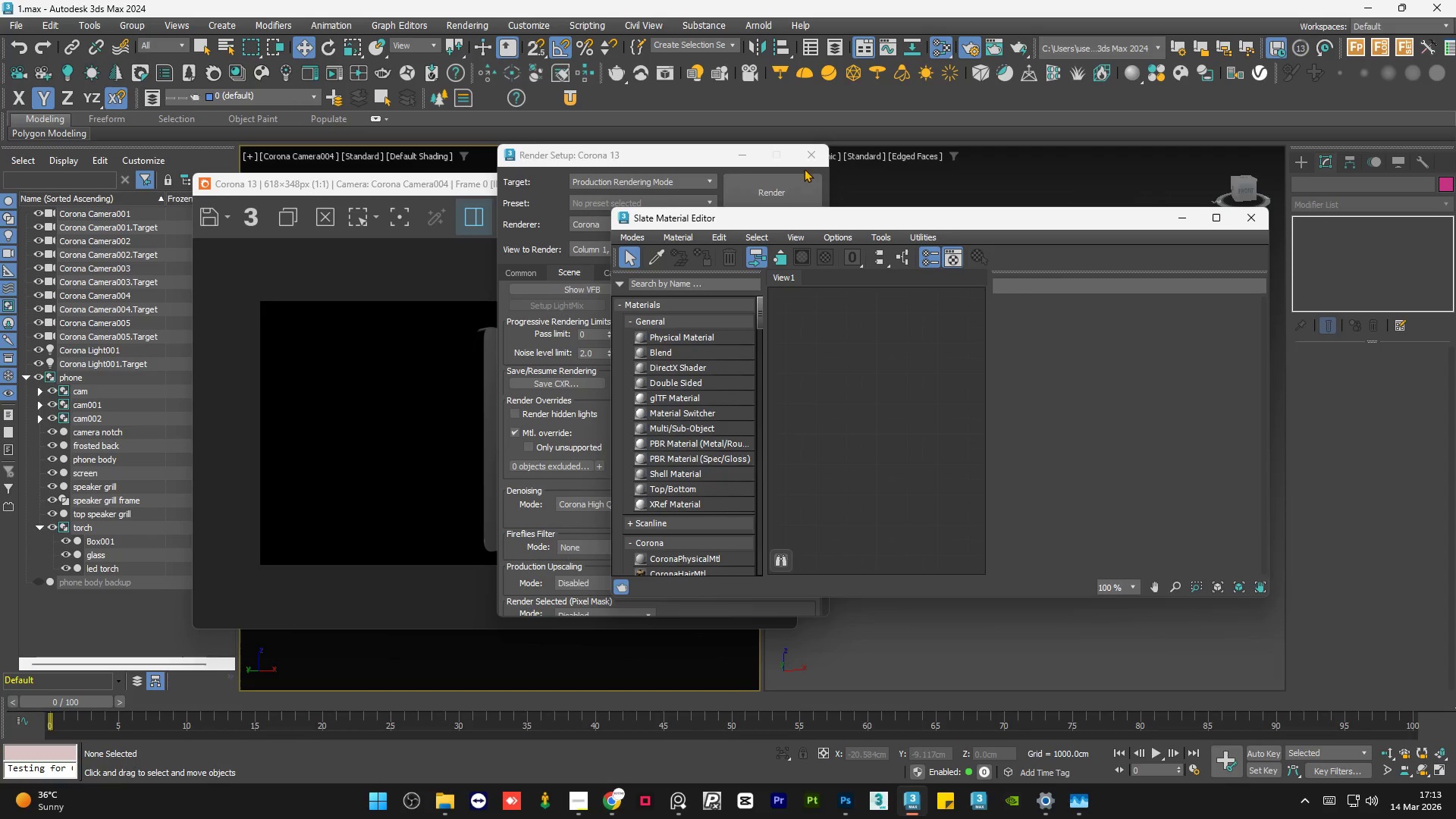 
left_click([808, 160])
 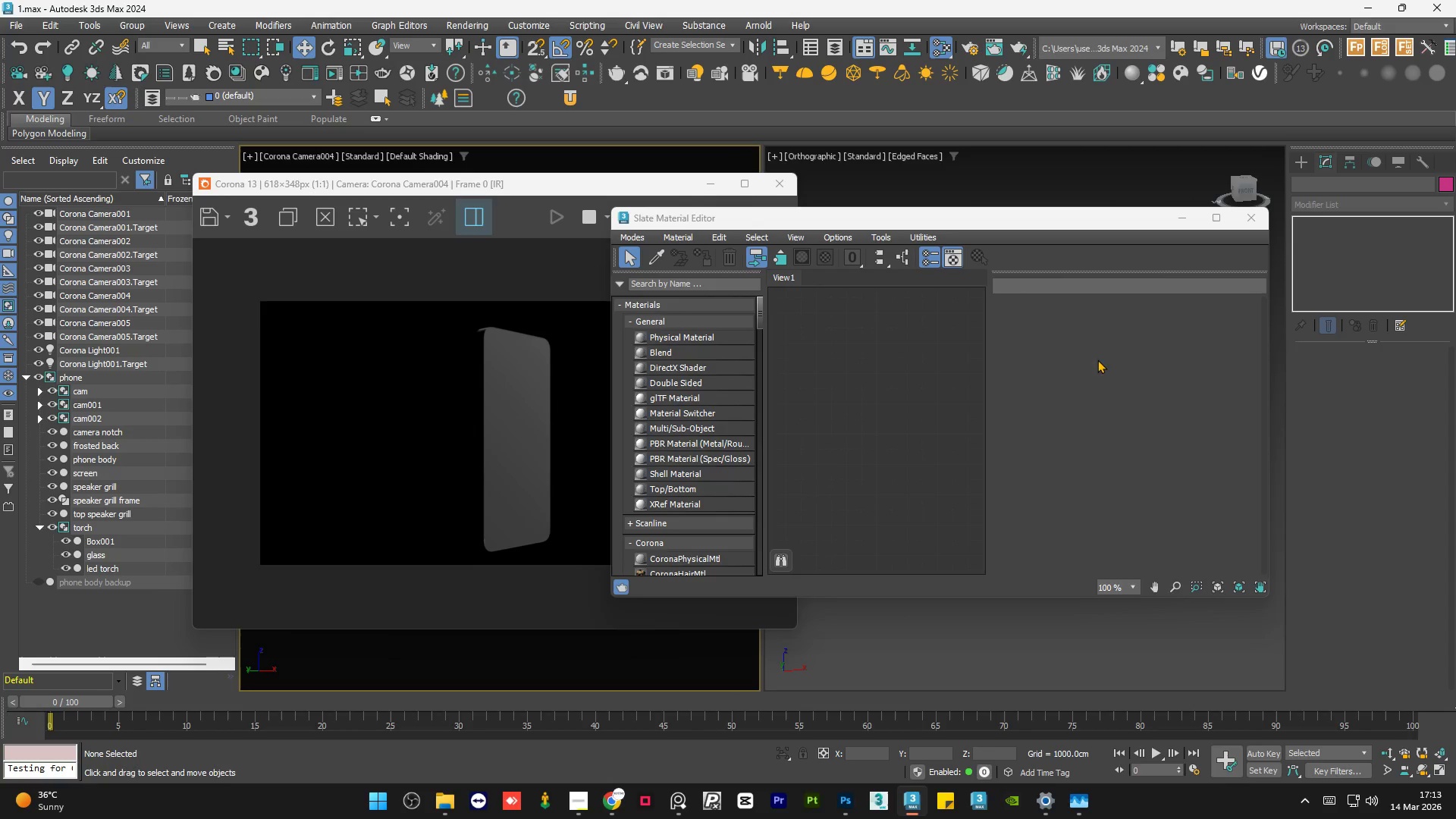 
left_click([1176, 222])
 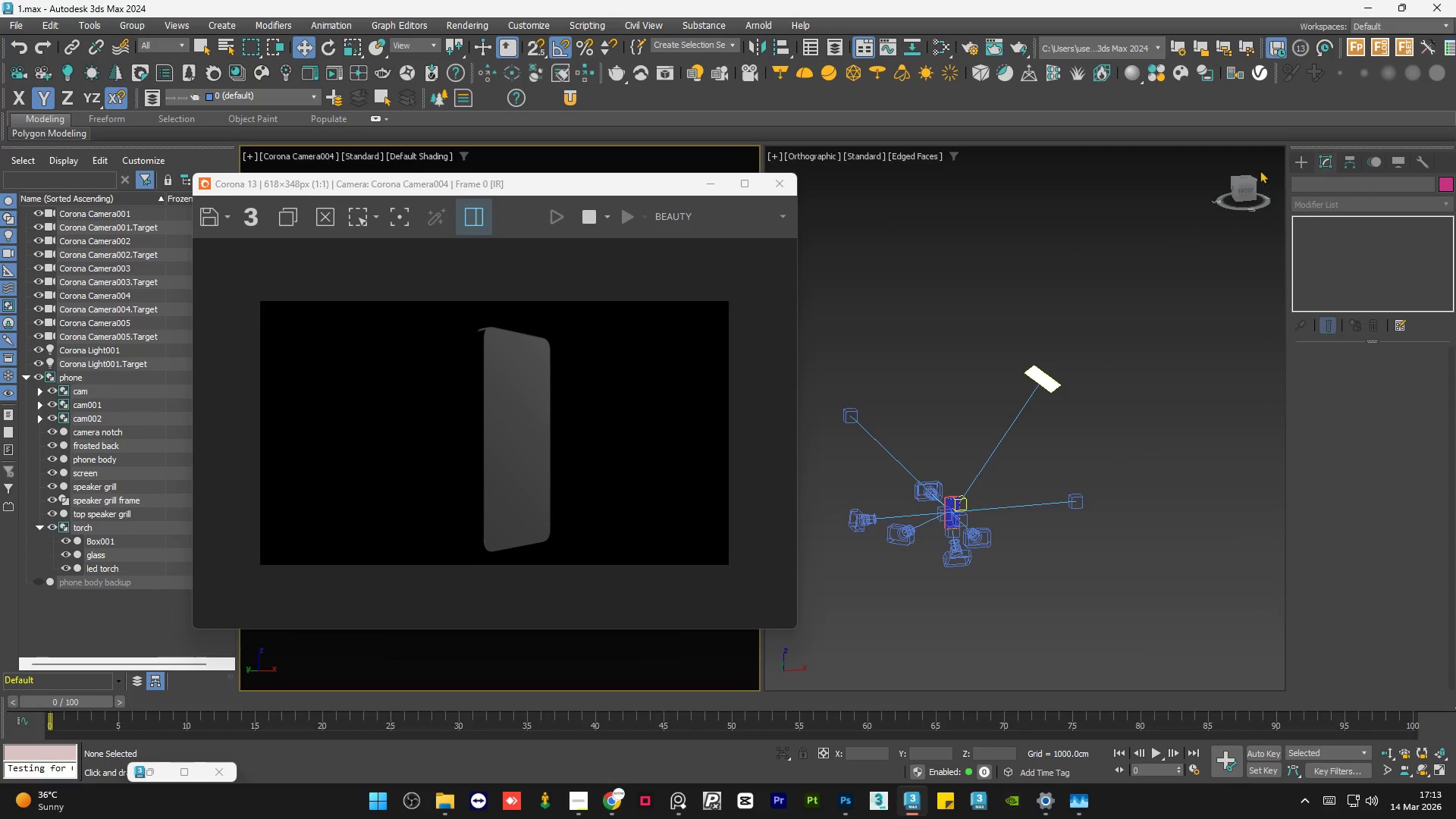 
left_click([1246, 193])
 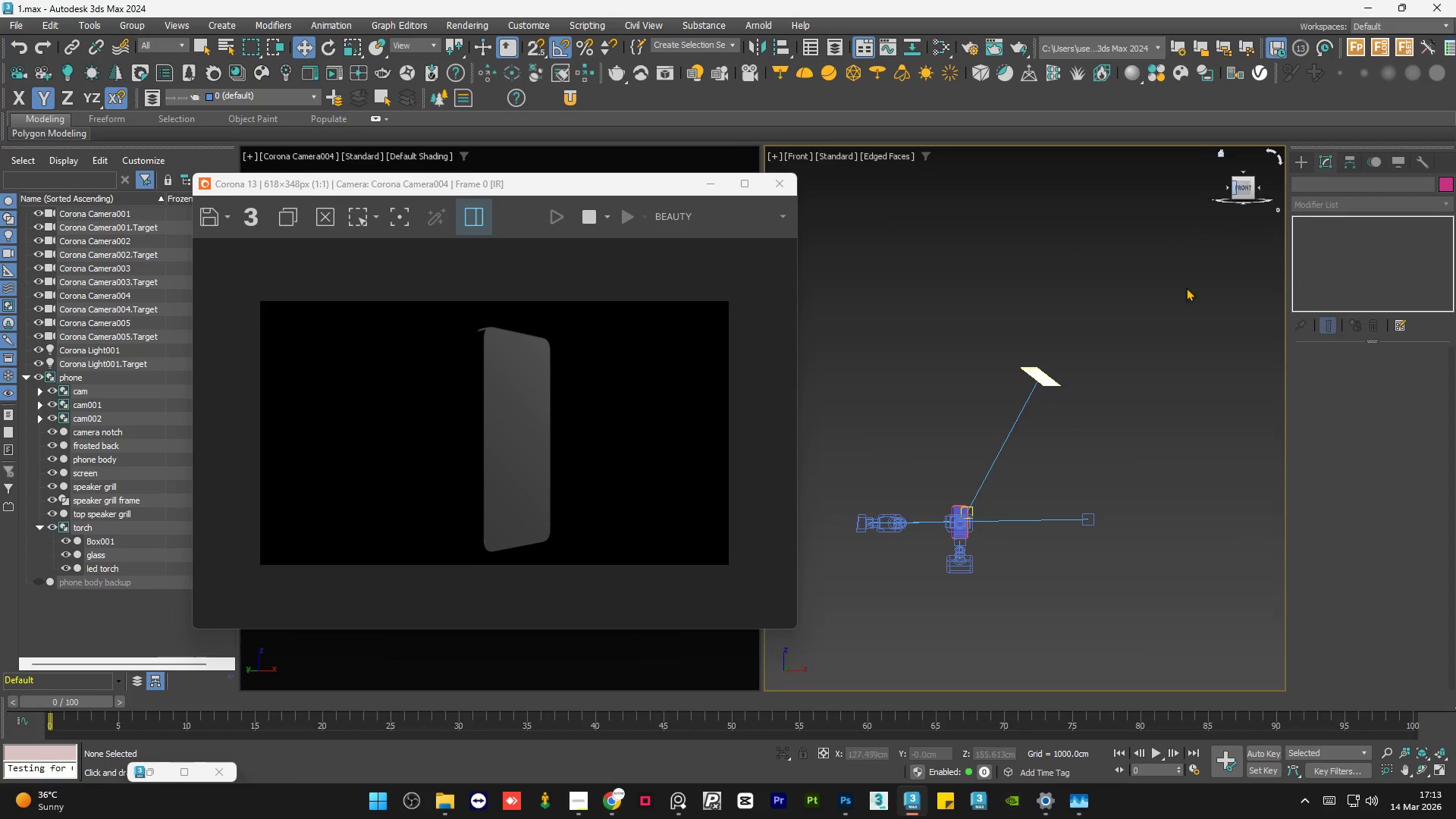 
scroll: coordinate [992, 535], scroll_direction: up, amount: 5.0
 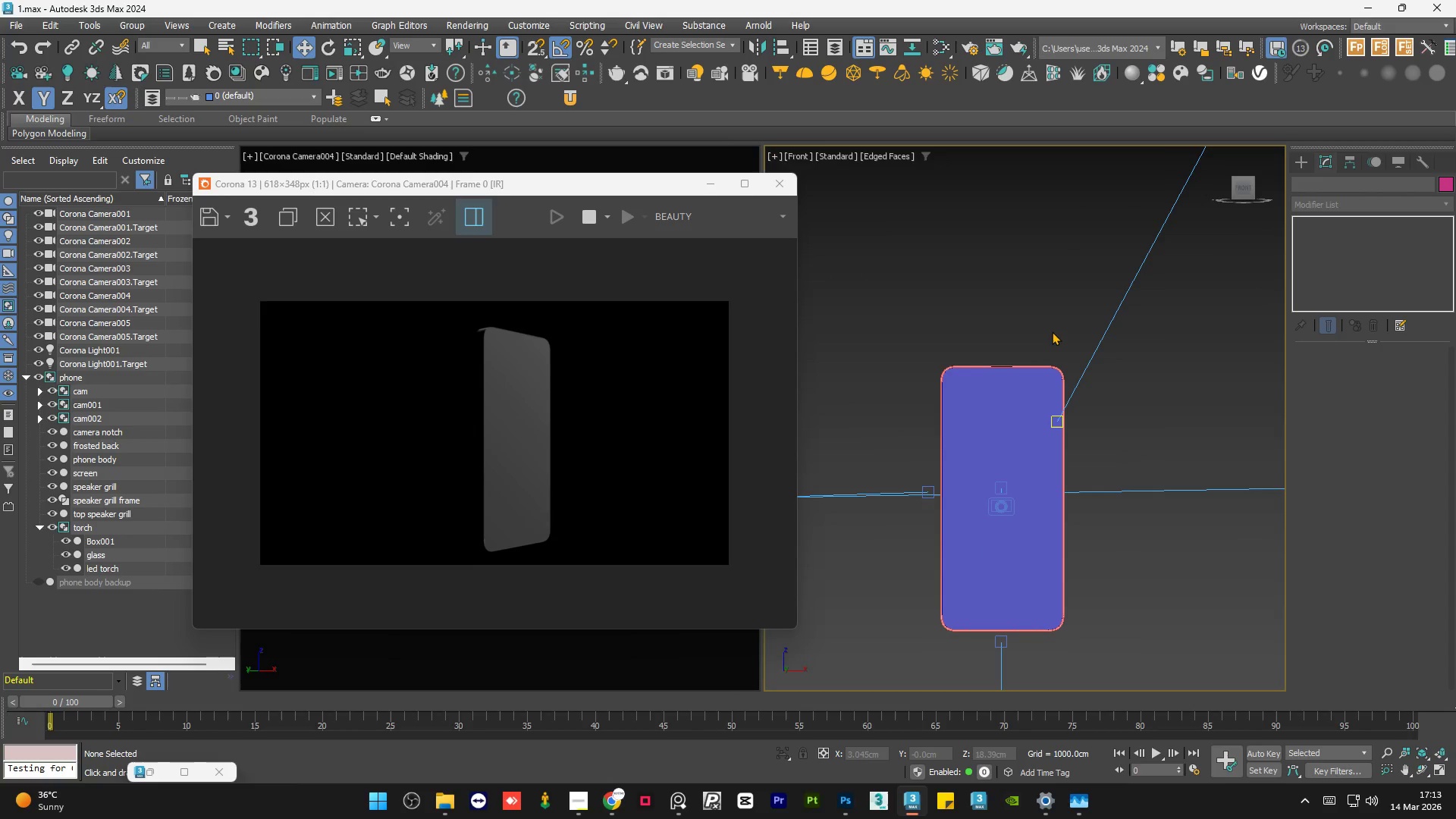 
scroll: coordinate [999, 532], scroll_direction: down, amount: 8.0
 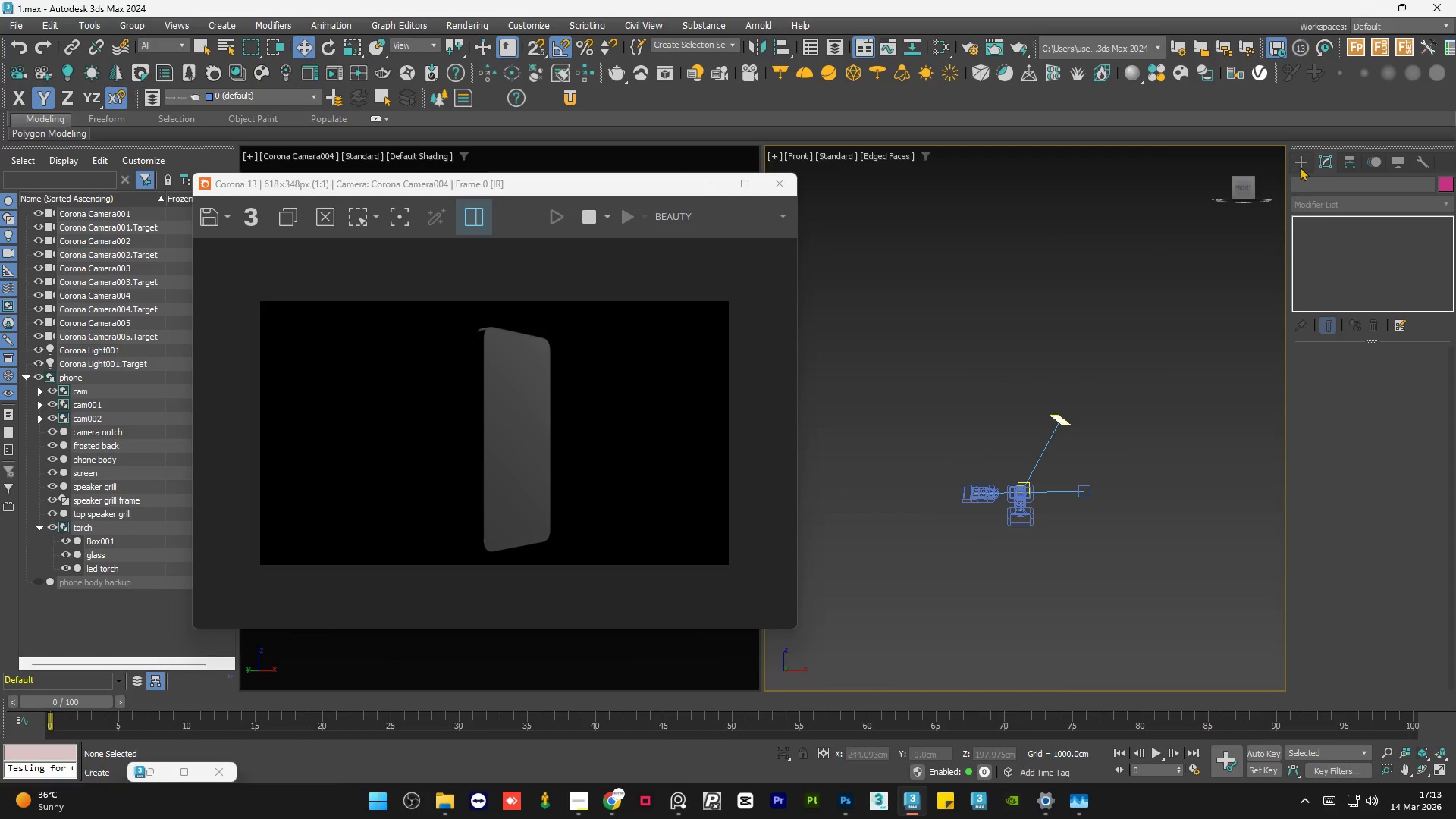 
left_click([1301, 159])
 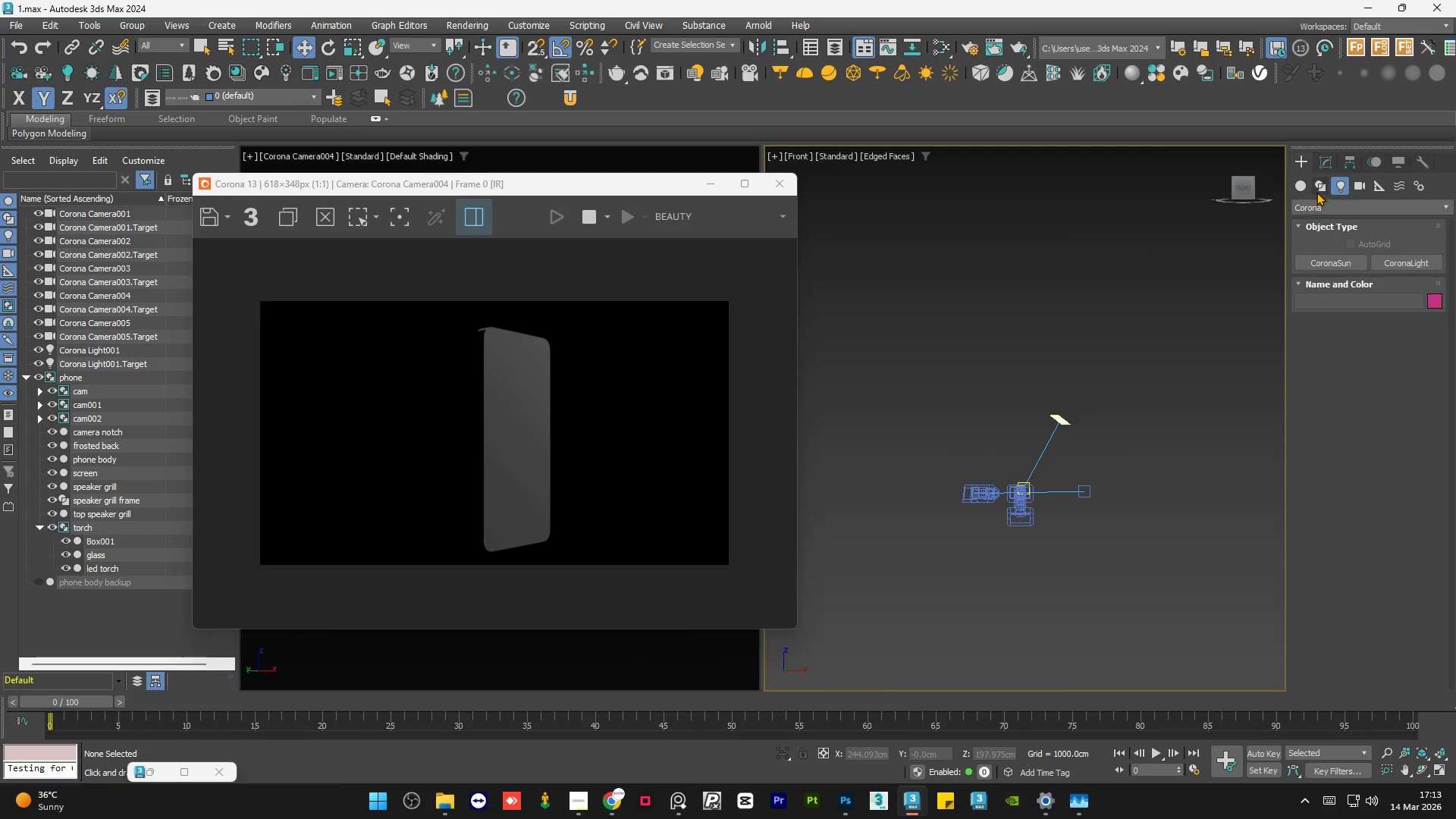 
left_click([1304, 189])
 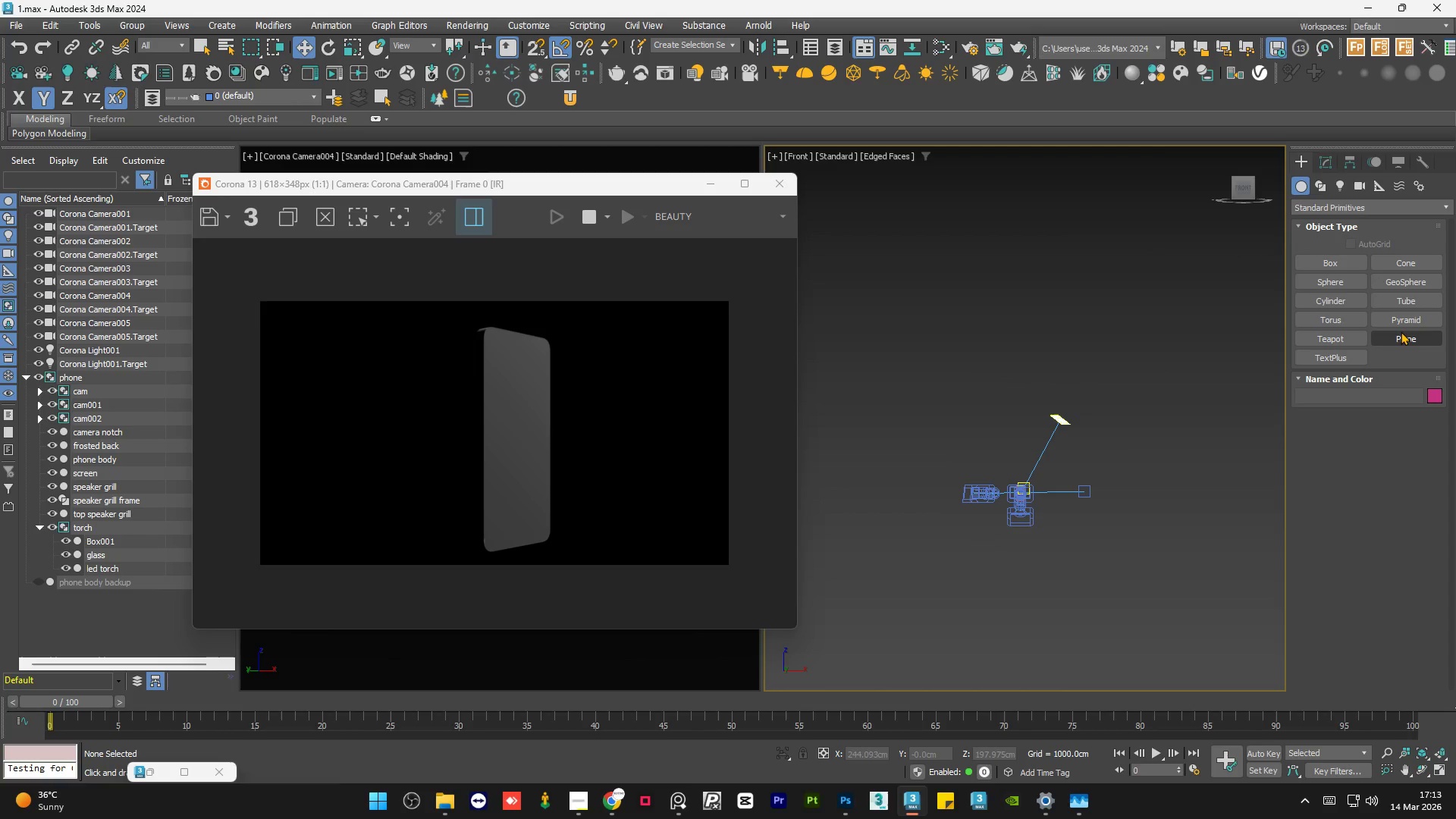 
left_click([1401, 334])
 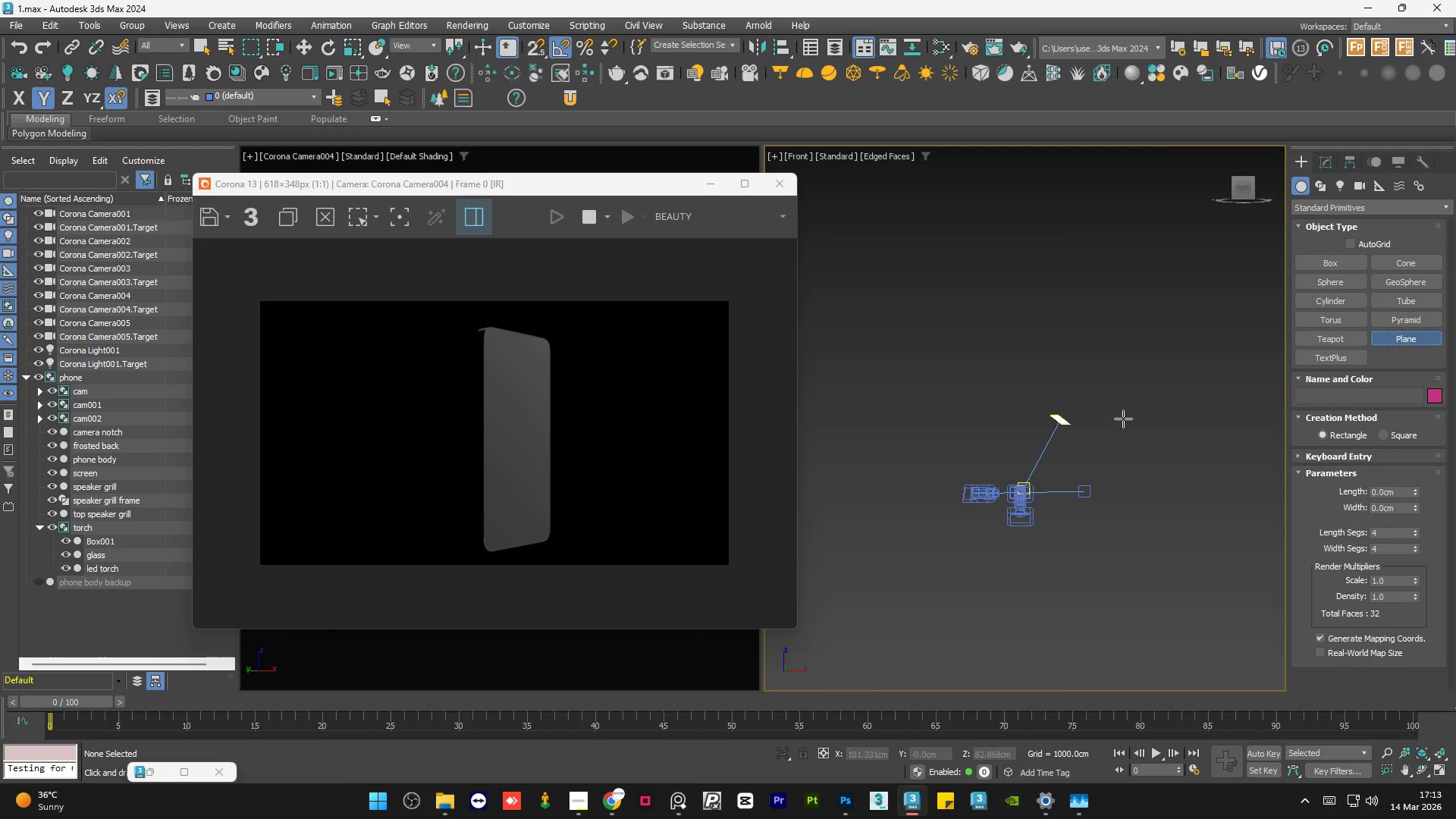 
scroll: coordinate [1122, 422], scroll_direction: down, amount: 3.0
 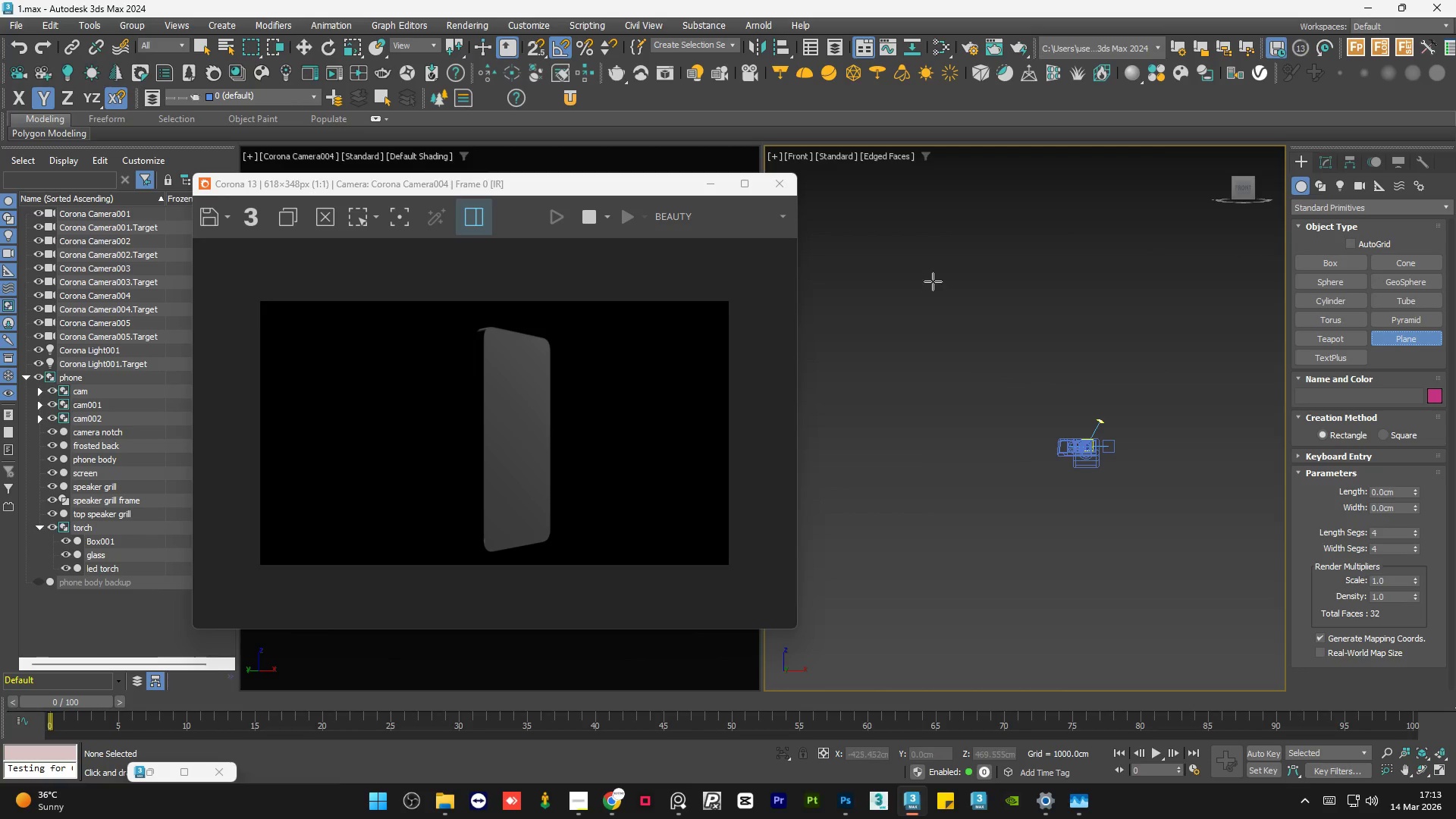 
left_click_drag(start_coordinate=[933, 281], to_coordinate=[1227, 600])
 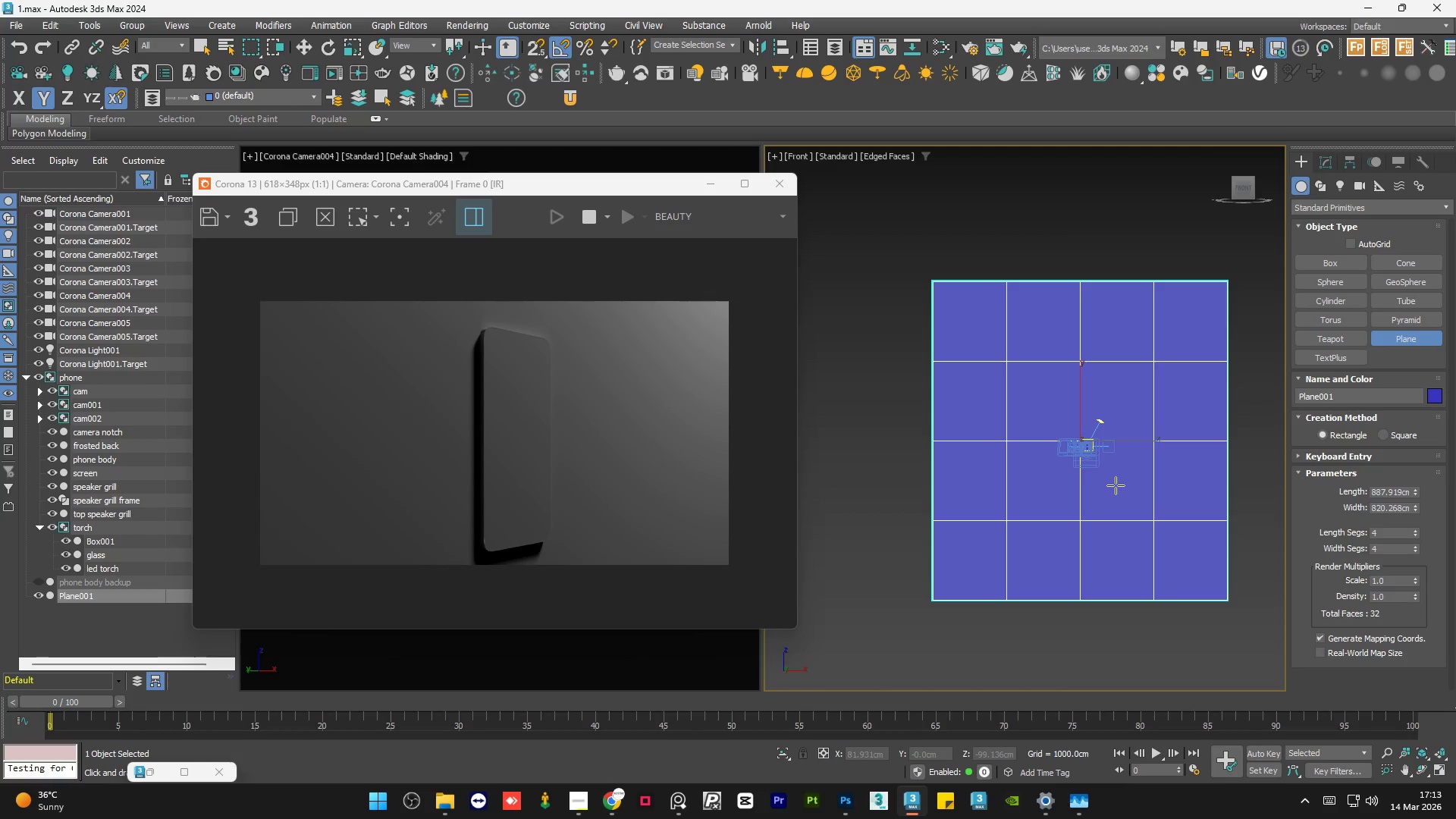 
key(Q)
 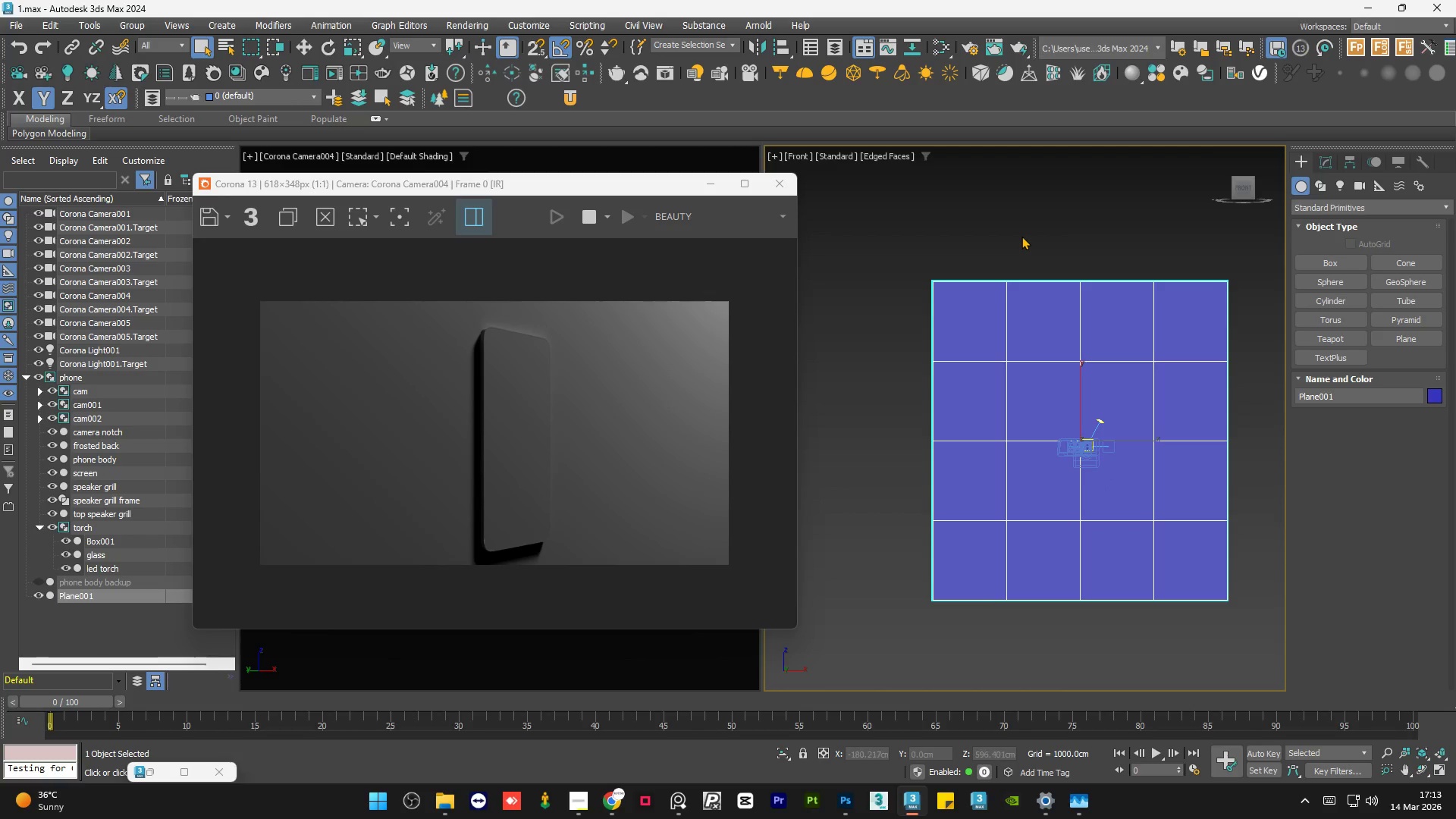 
left_click([1021, 236])
 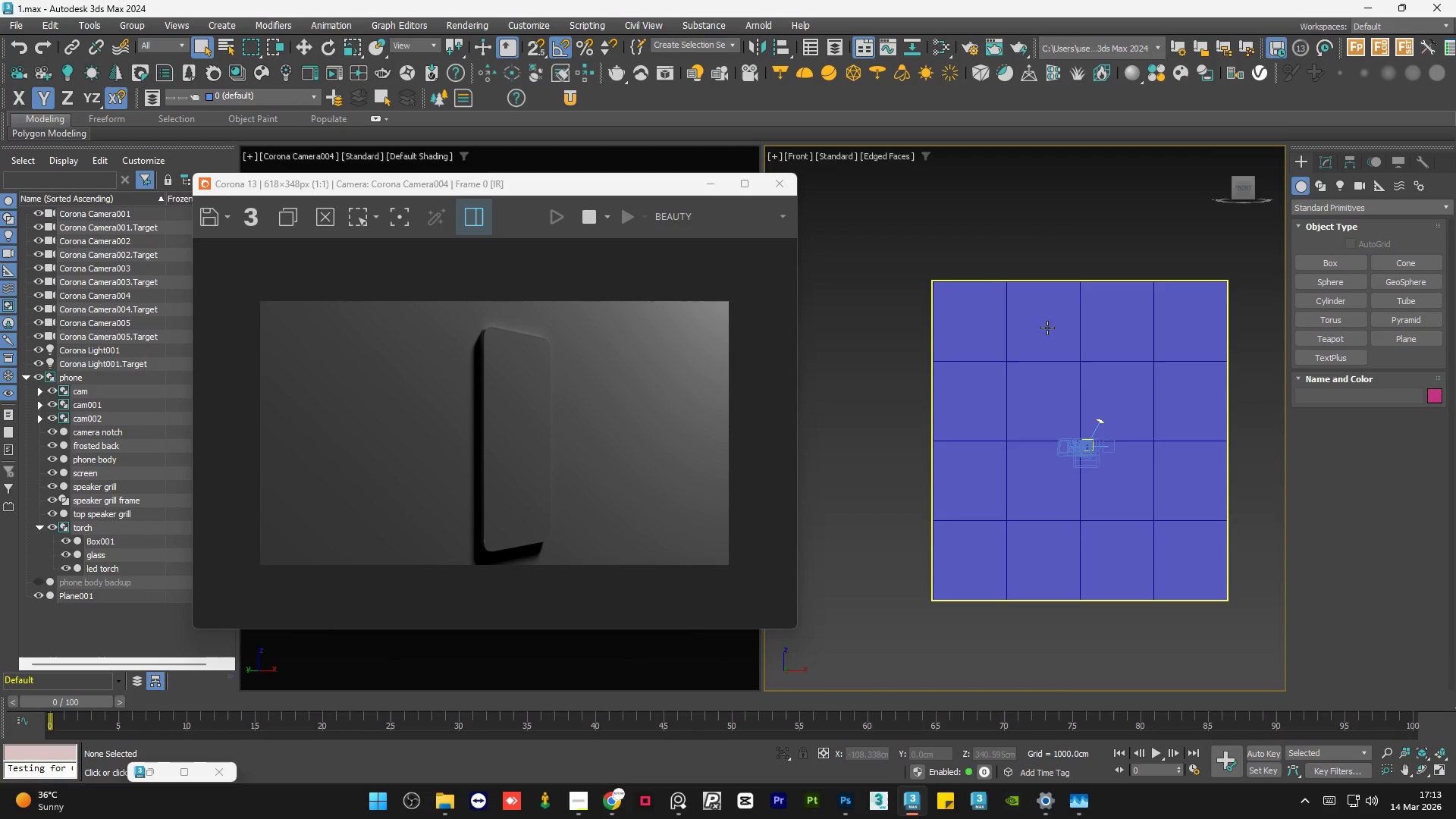 
left_click([1047, 328])
 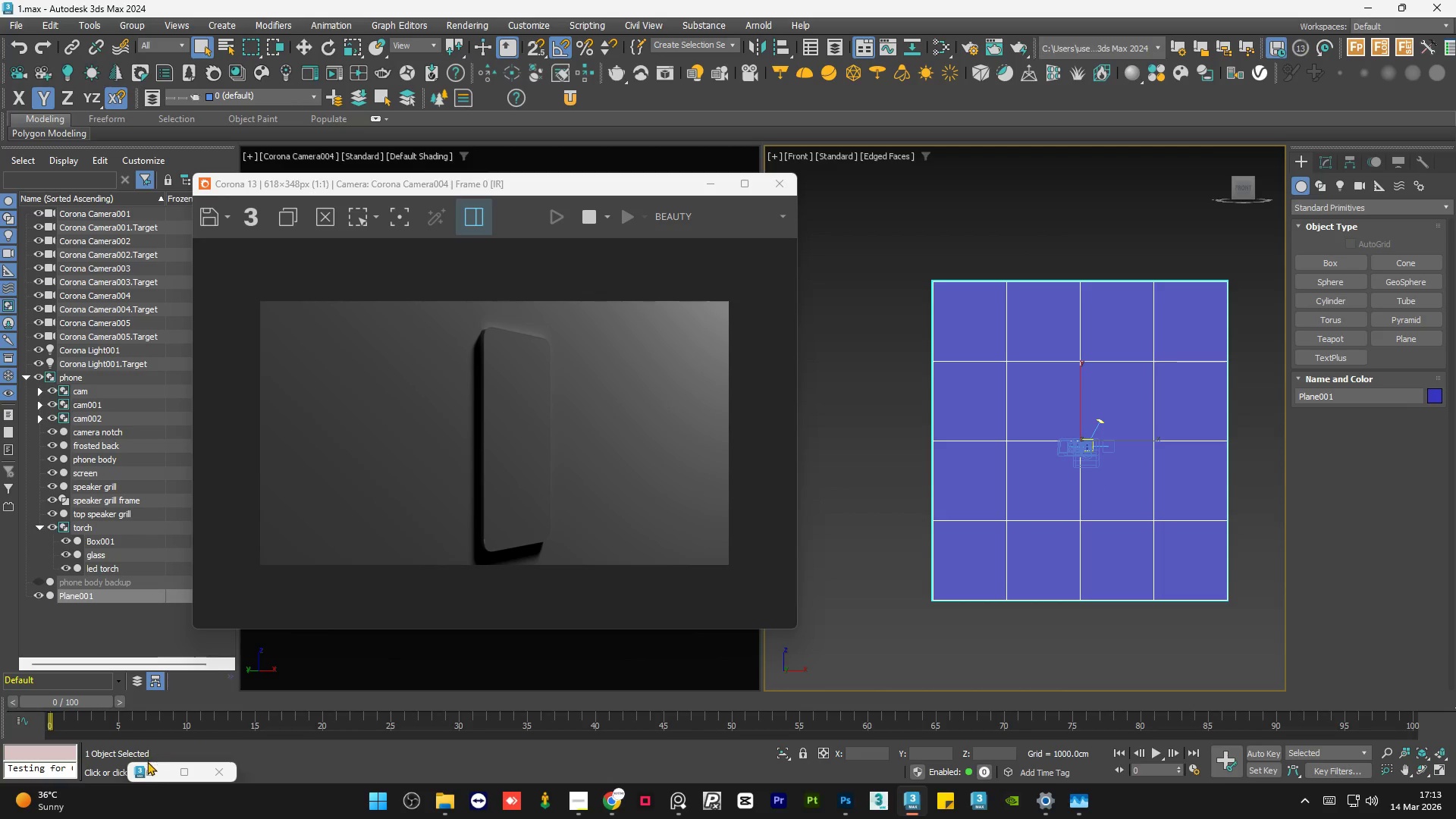 
left_click([152, 768])
 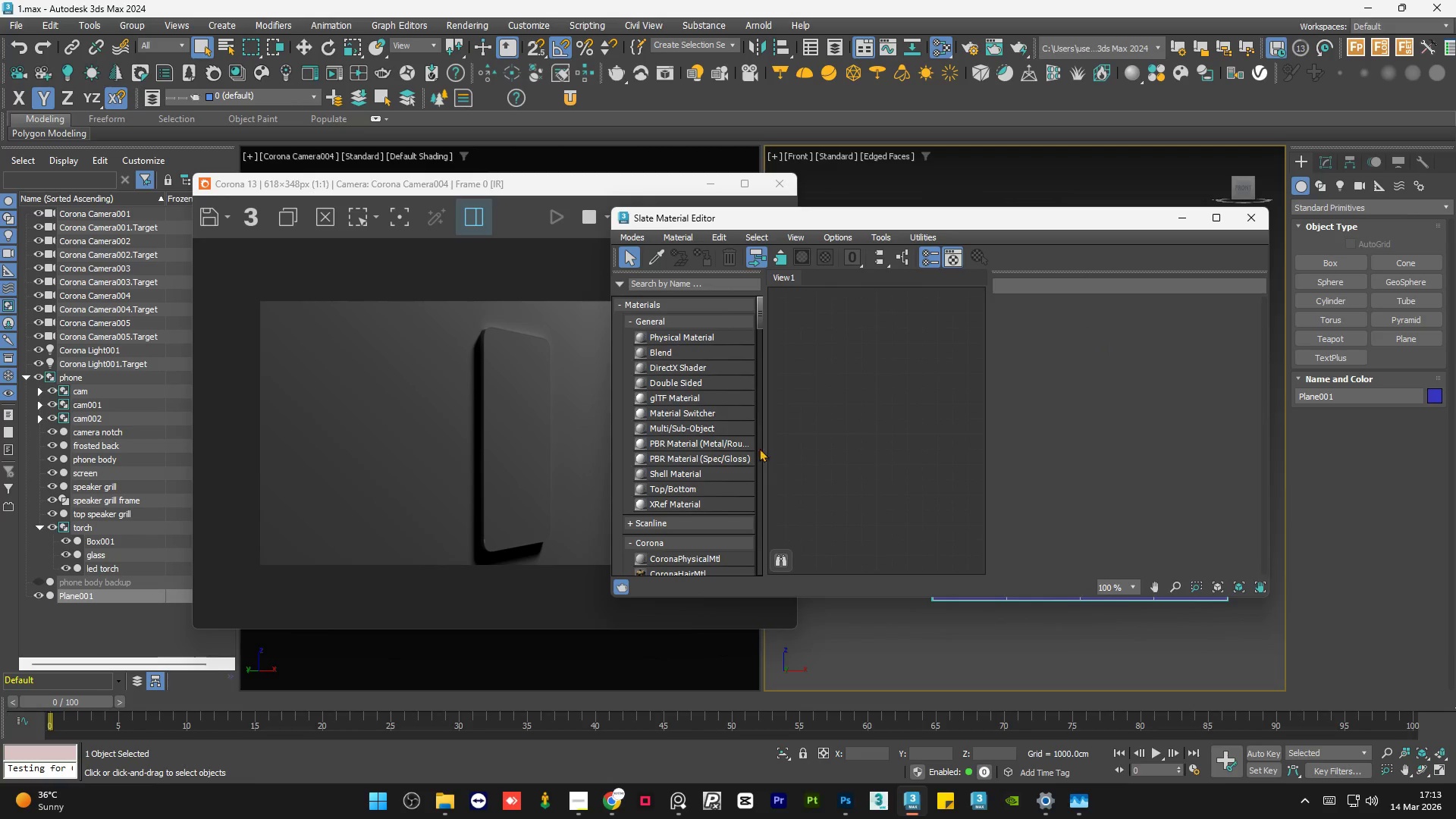 
scroll: coordinate [724, 452], scroll_direction: down, amount: 3.0
 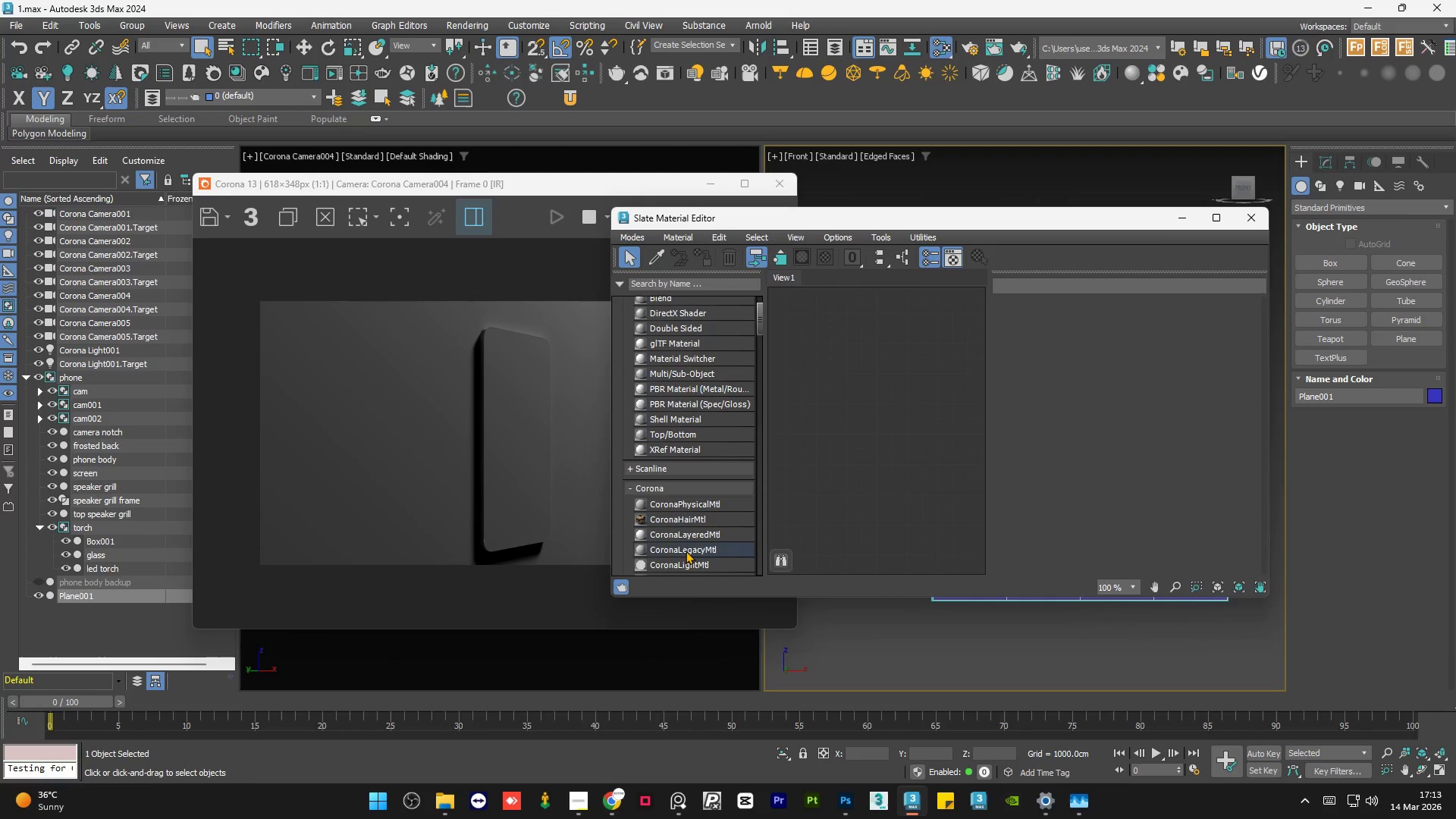 
left_click_drag(start_coordinate=[686, 551], to_coordinate=[878, 354])
 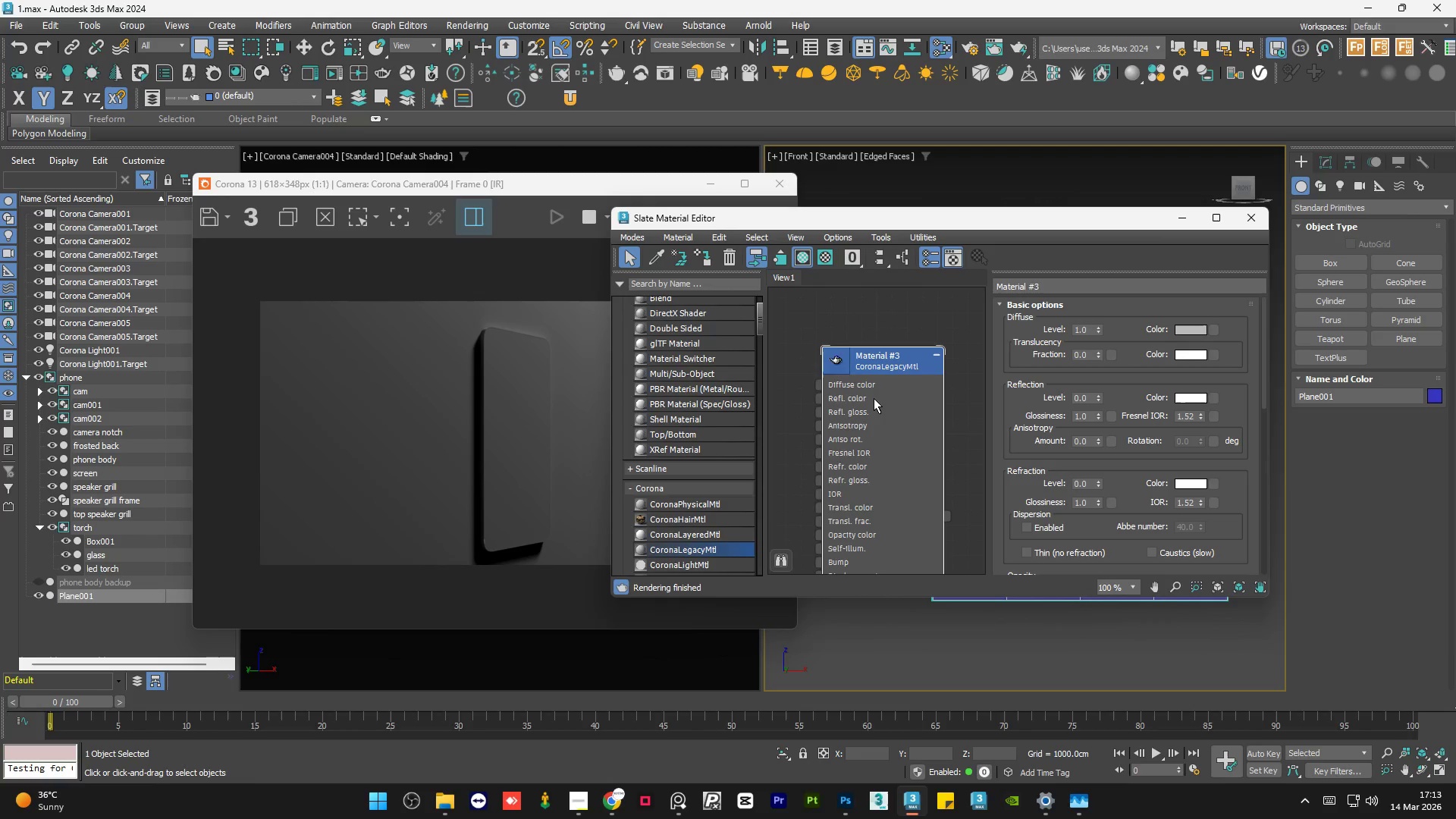 
key(A)
 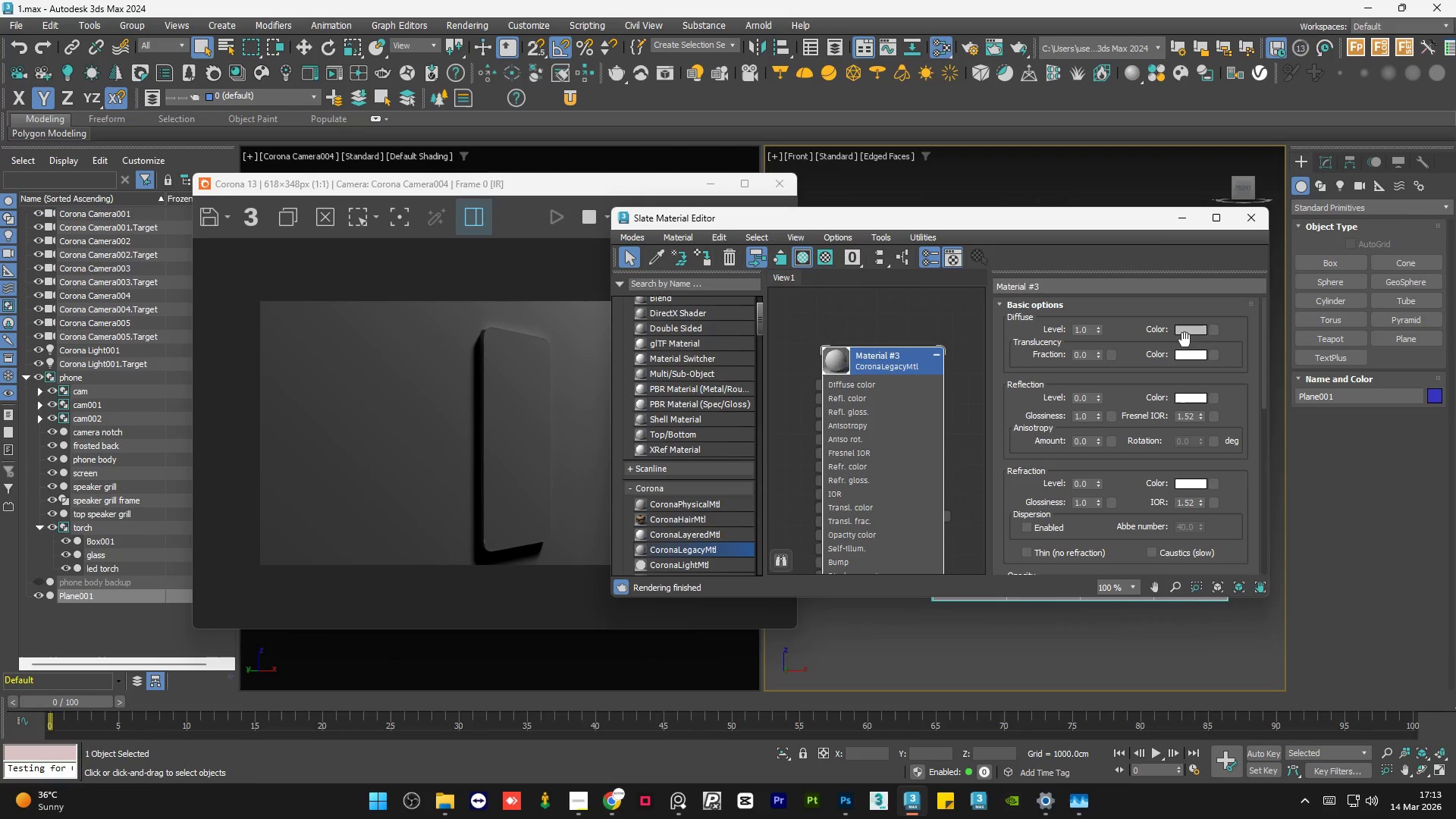 
left_click([1187, 328])
 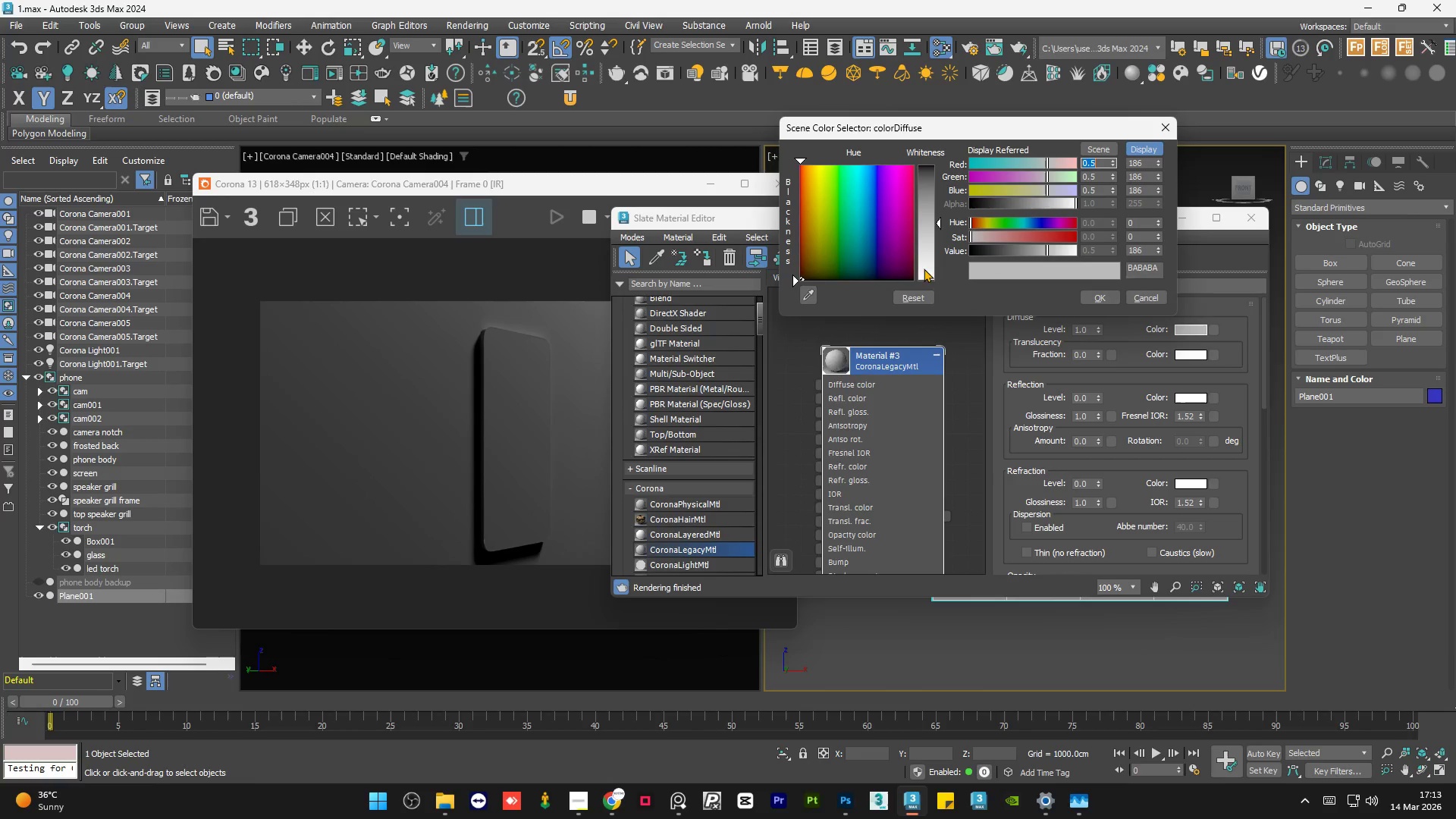 
left_click_drag(start_coordinate=[927, 263], to_coordinate=[932, 281])
 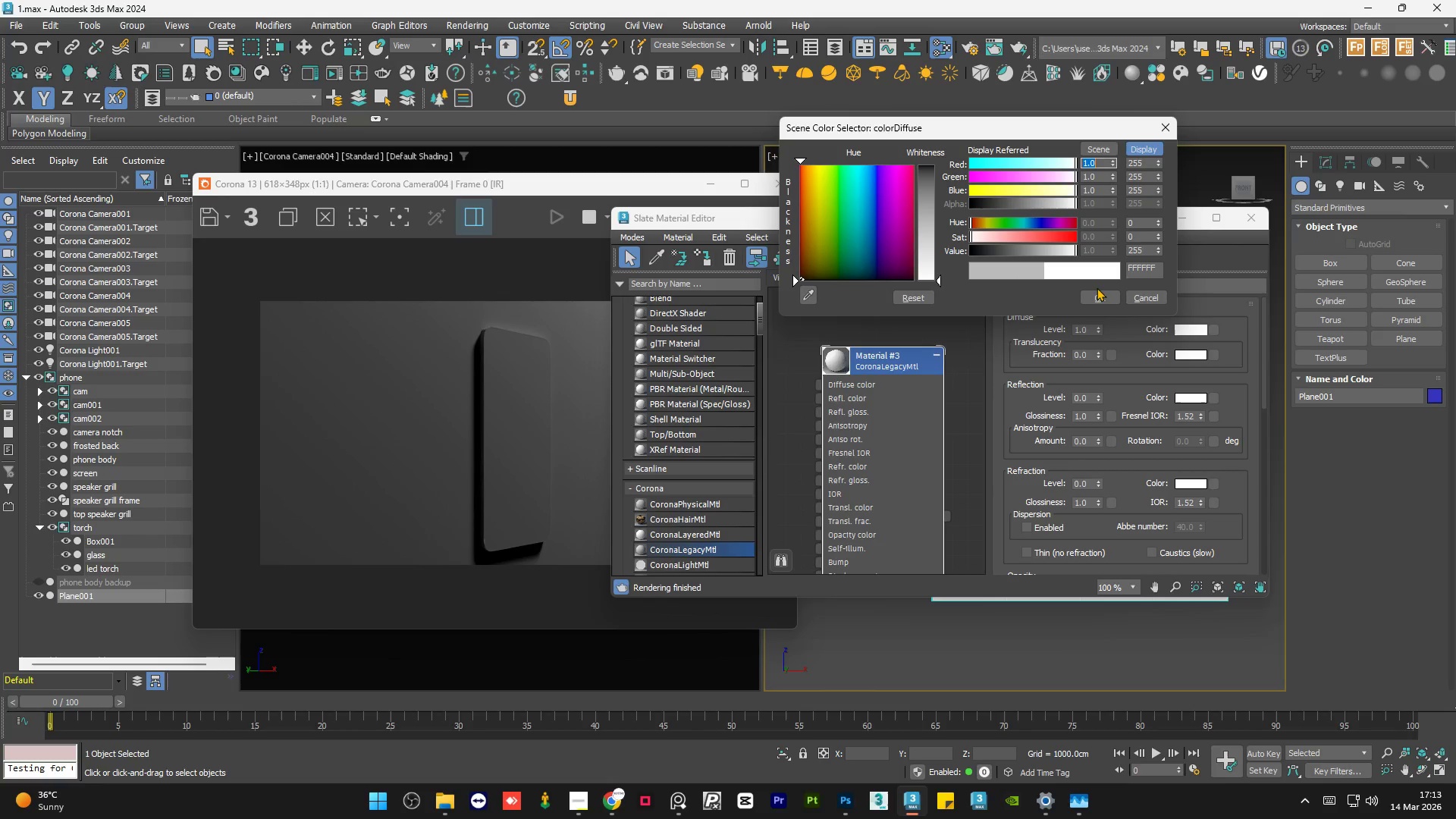 
left_click([1098, 297])
 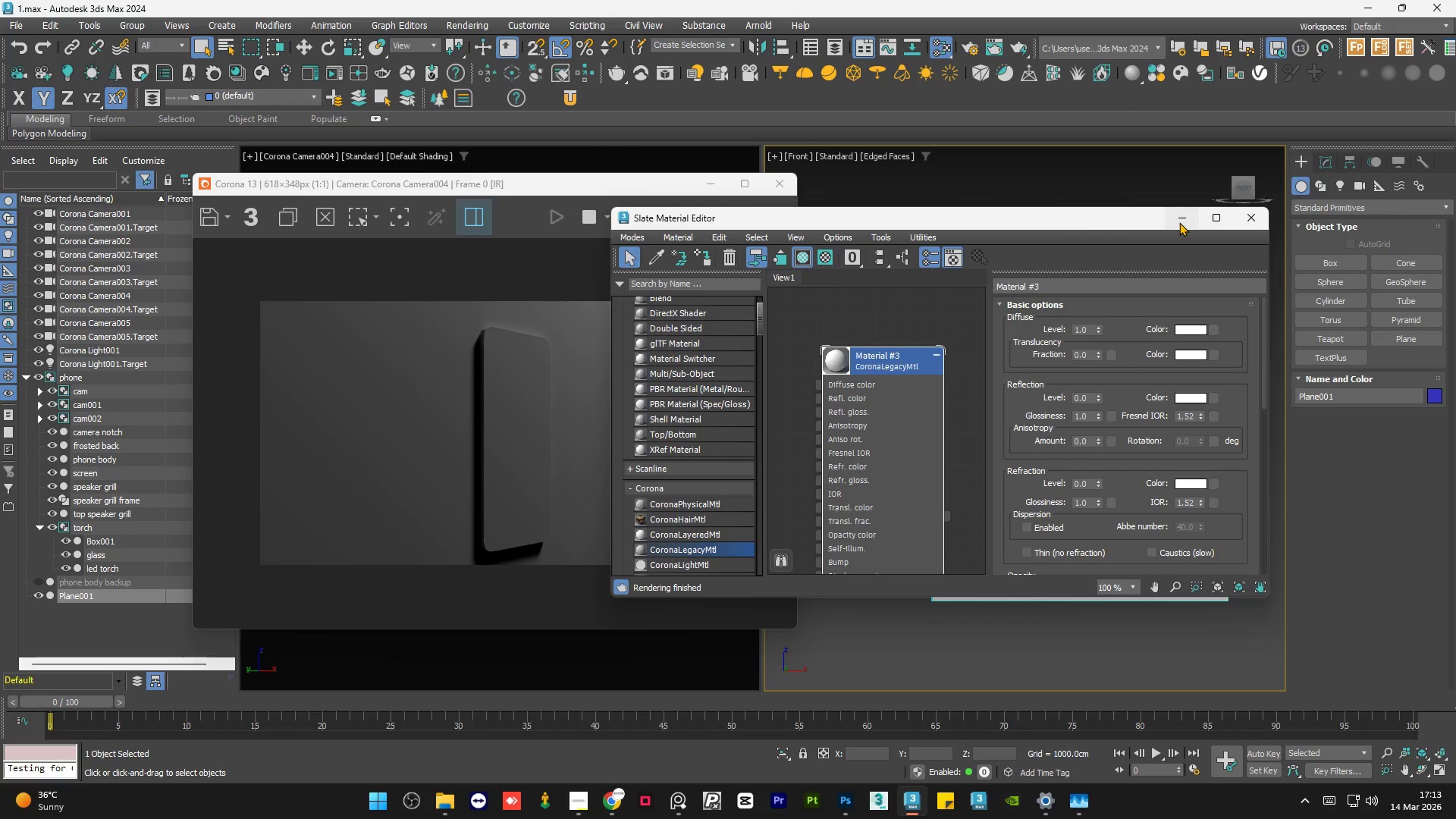 
left_click([1179, 222])
 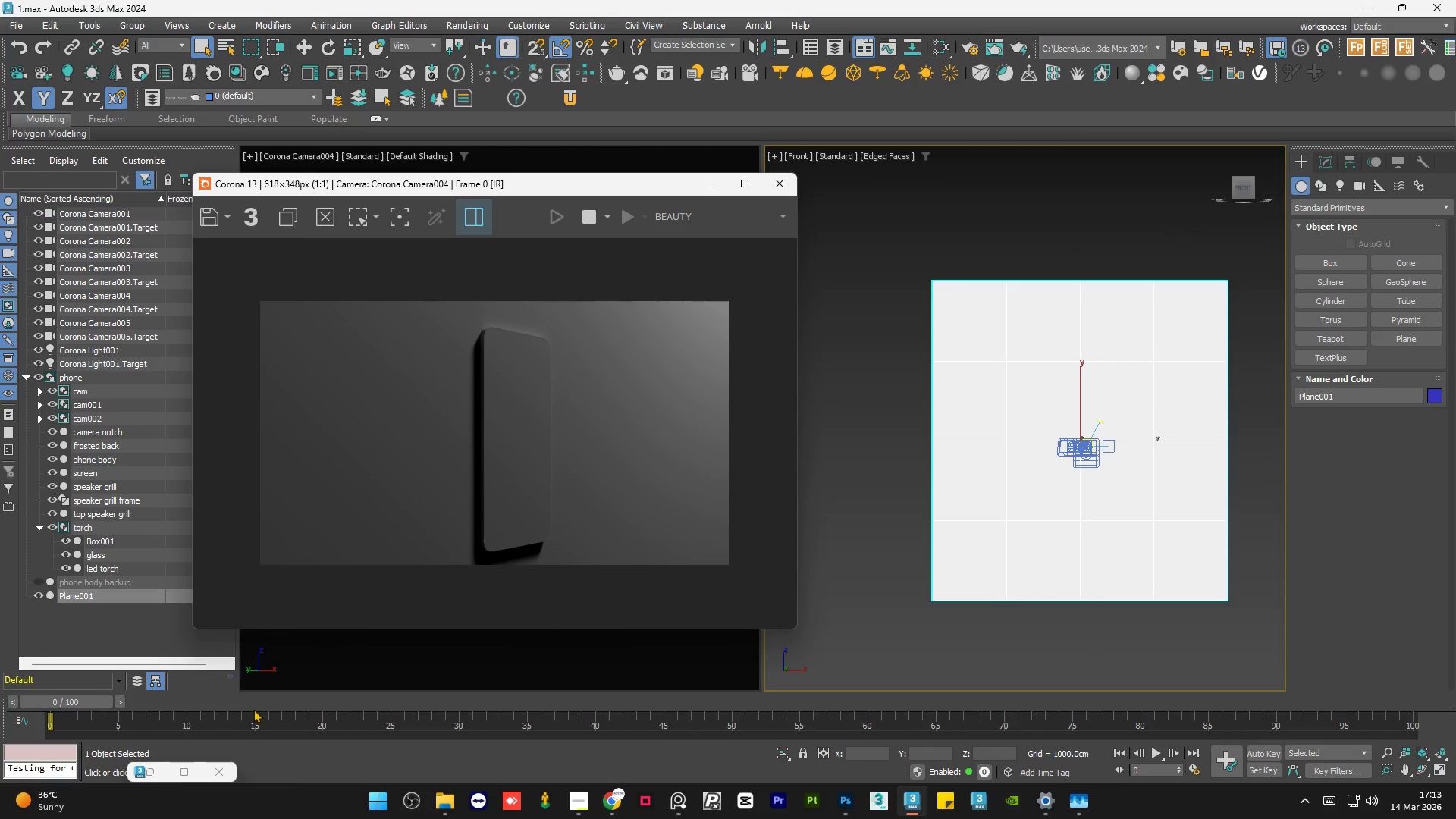 
mouse_move([177, 748])
 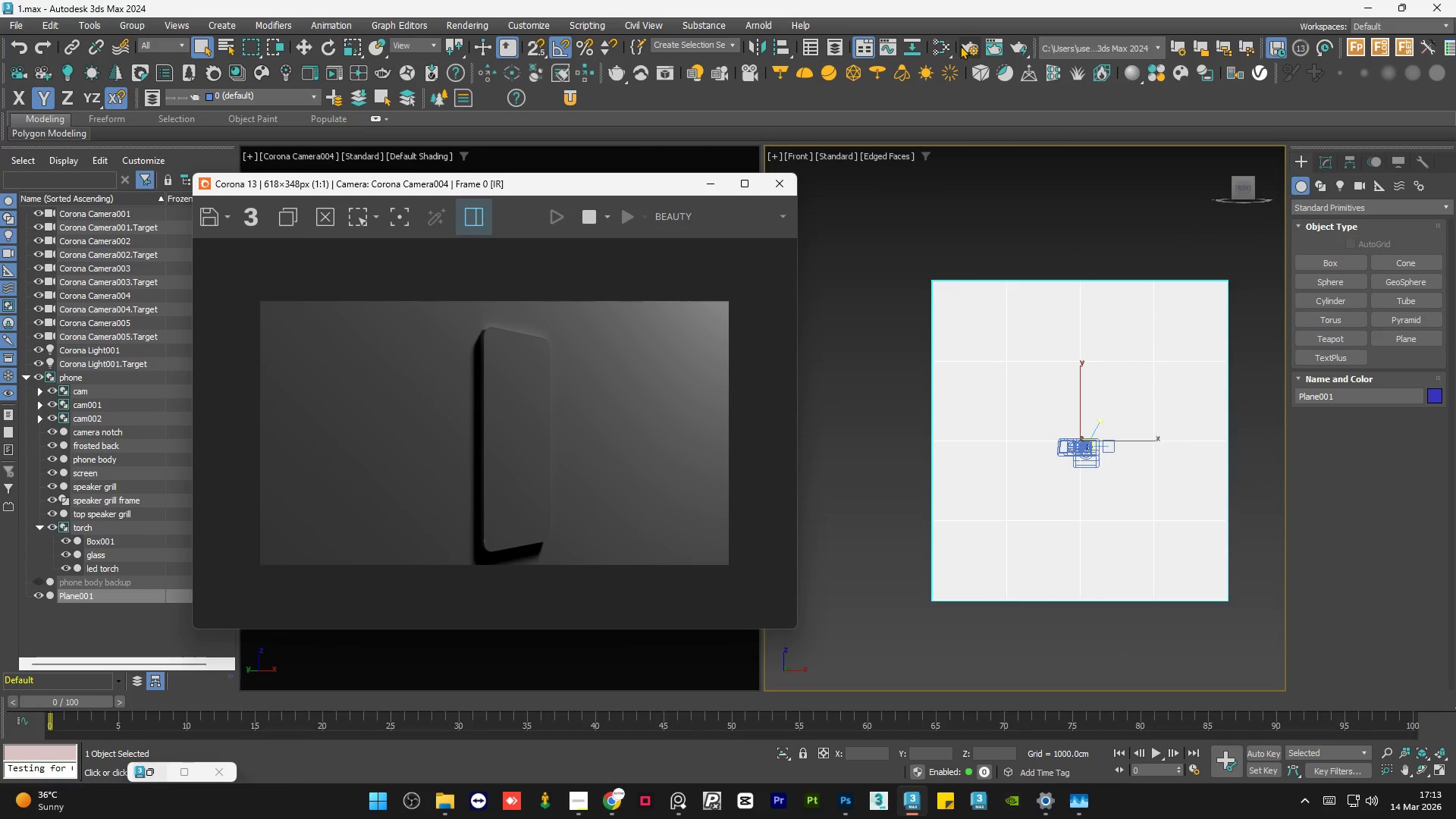 
left_click([969, 45])
 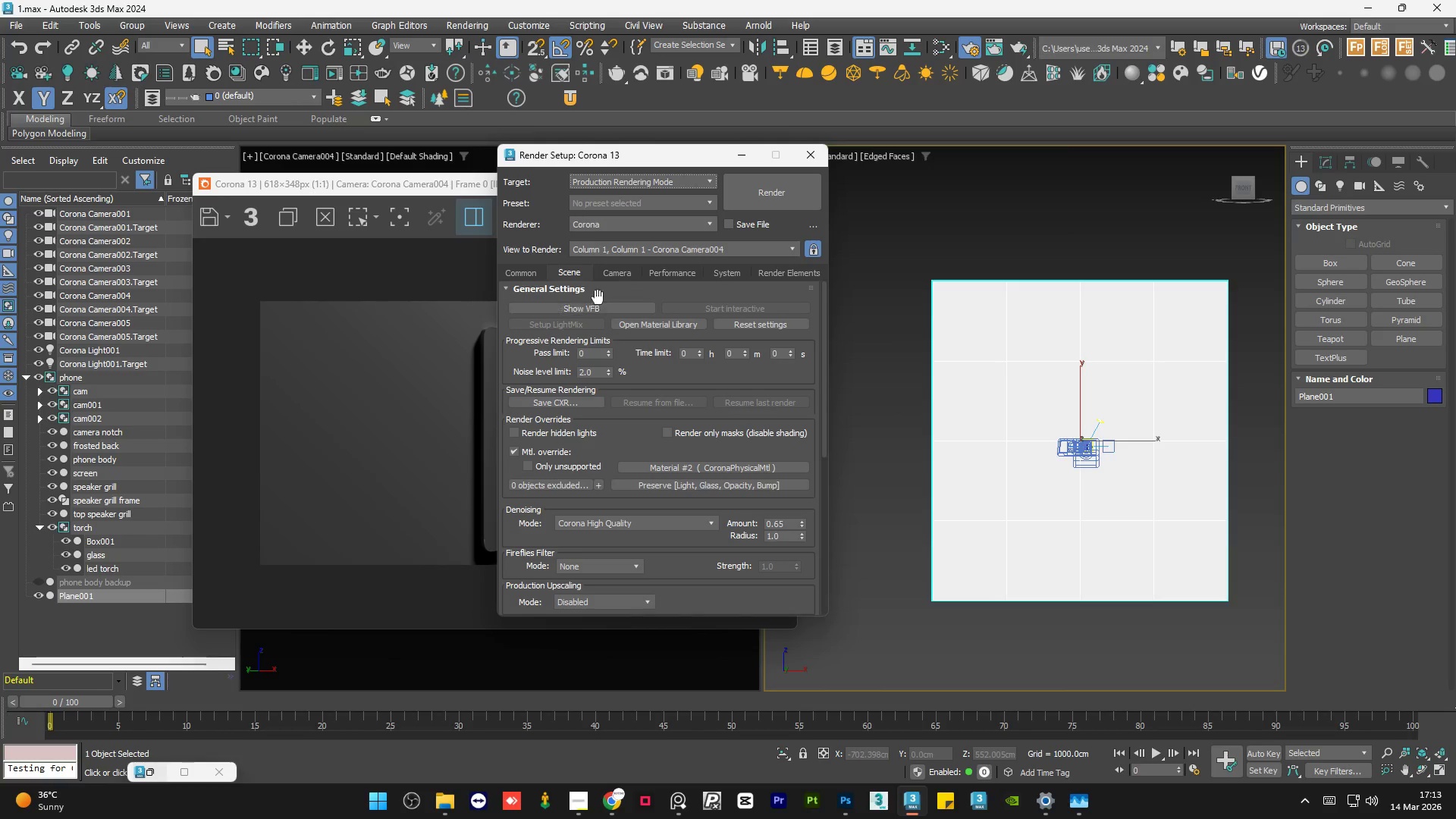 
left_click([542, 448])
 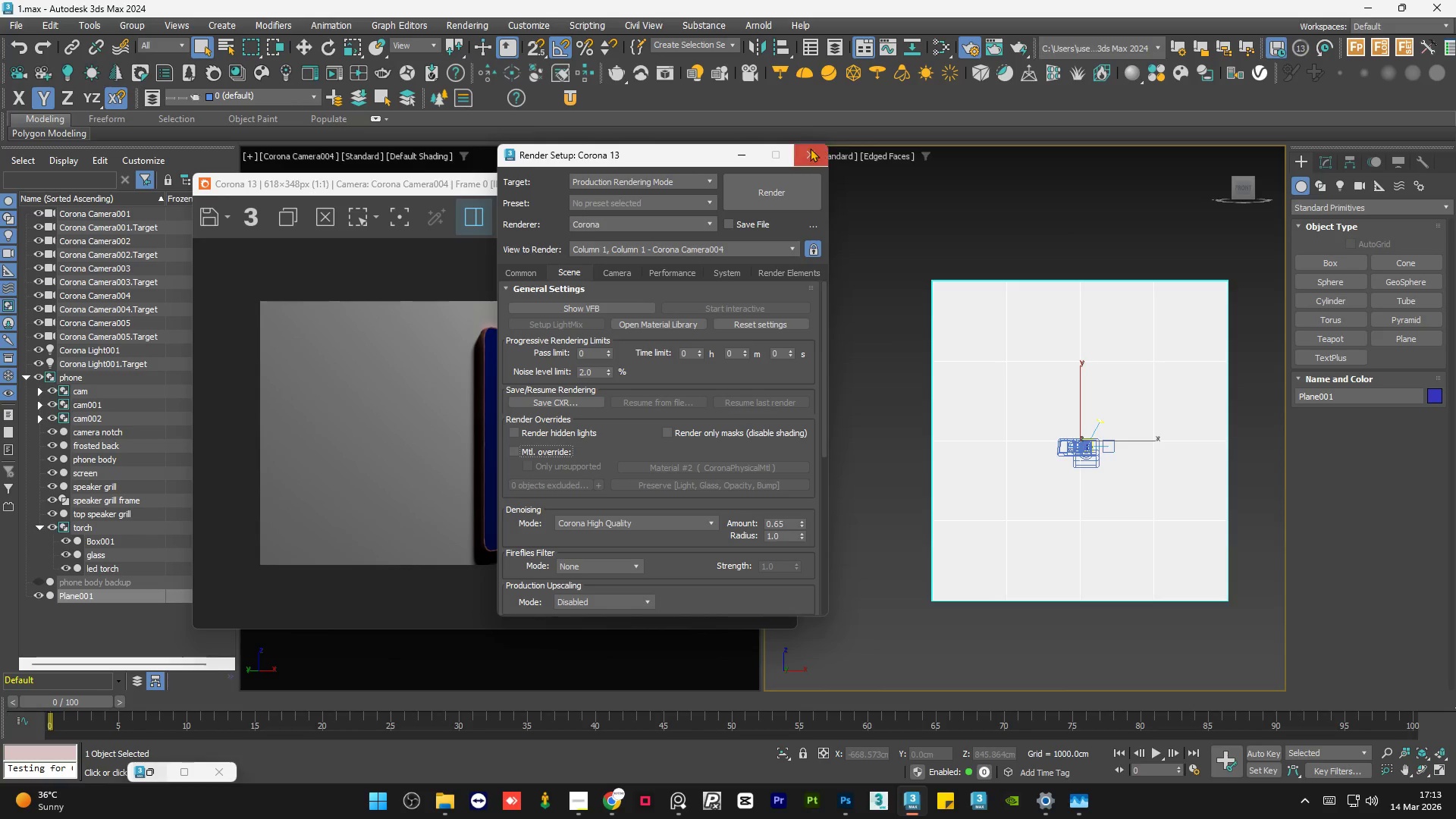 
left_click([811, 152])
 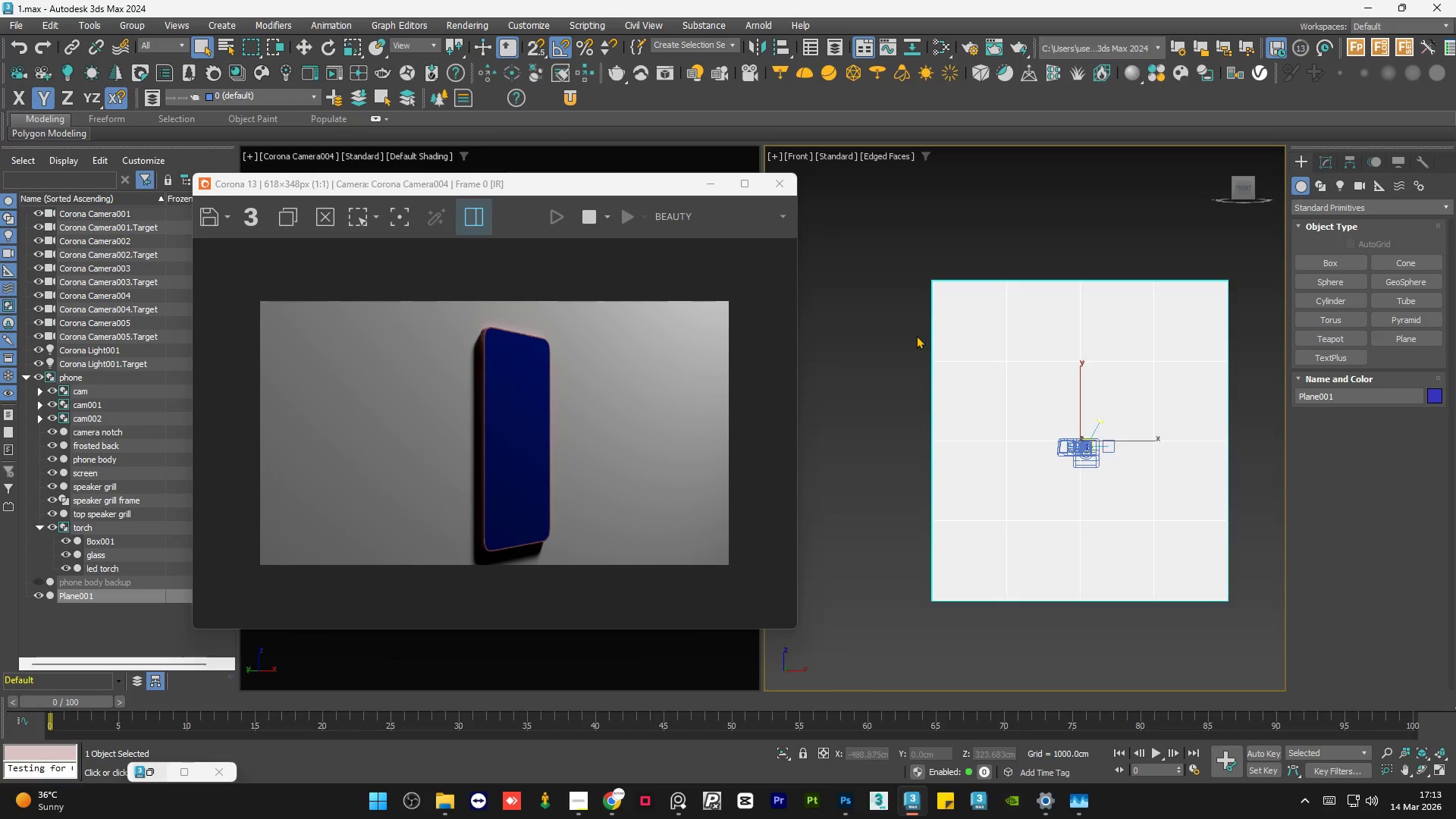 
scroll: coordinate [1010, 364], scroll_direction: down, amount: 1.0
 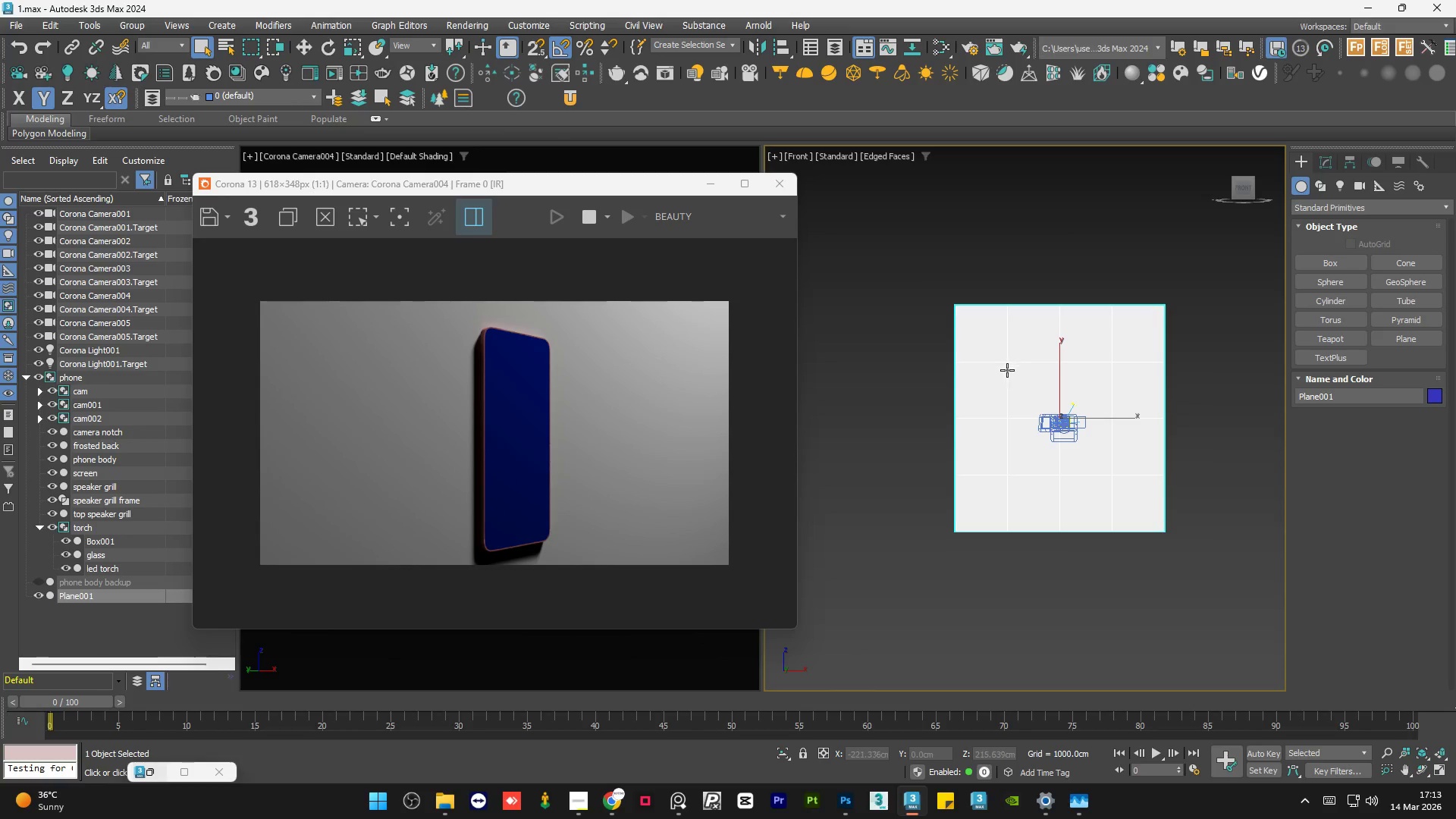 
hold_key(key=AltLeft, duration=1.06)
 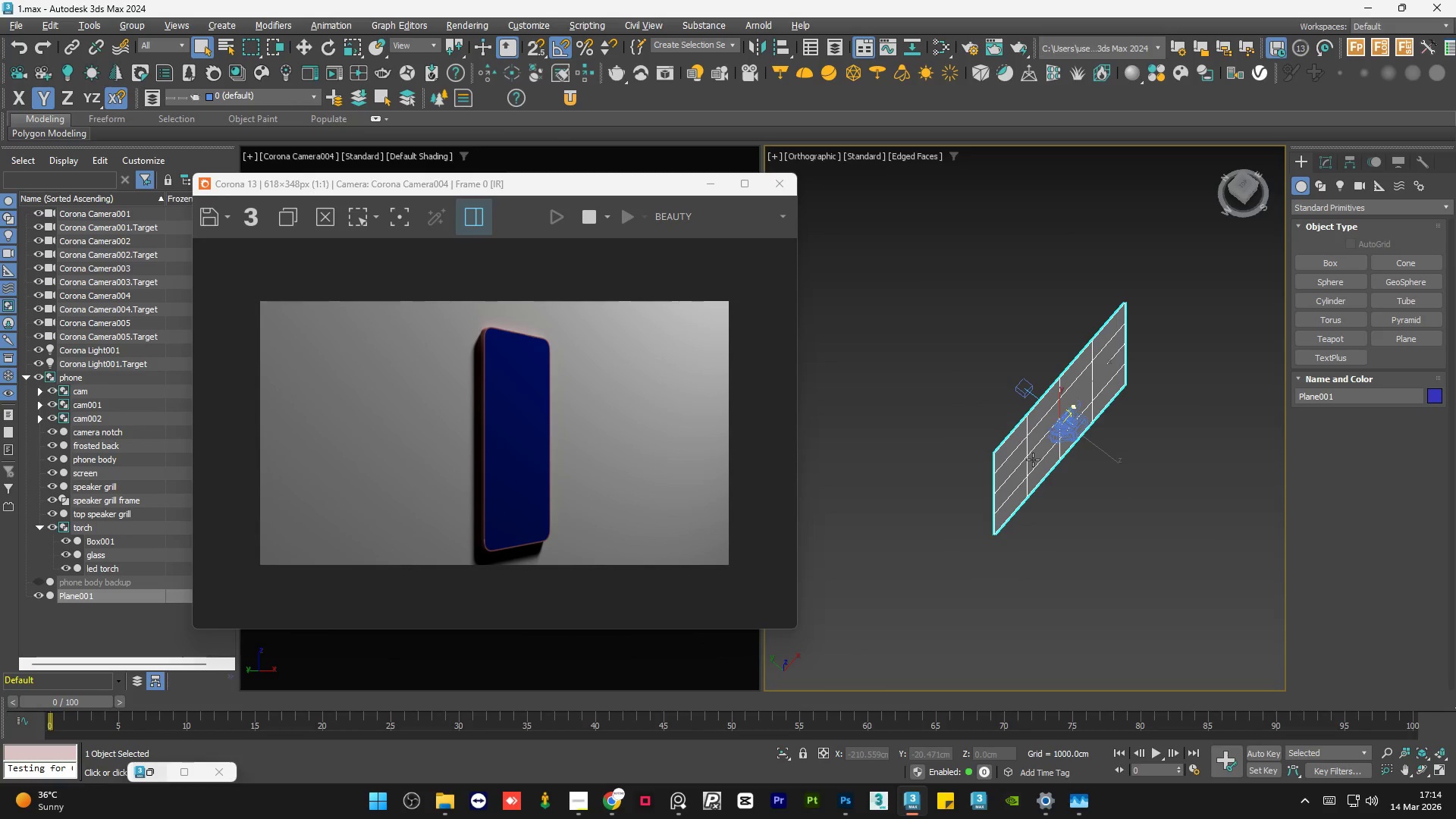 
left_click([1033, 460])
 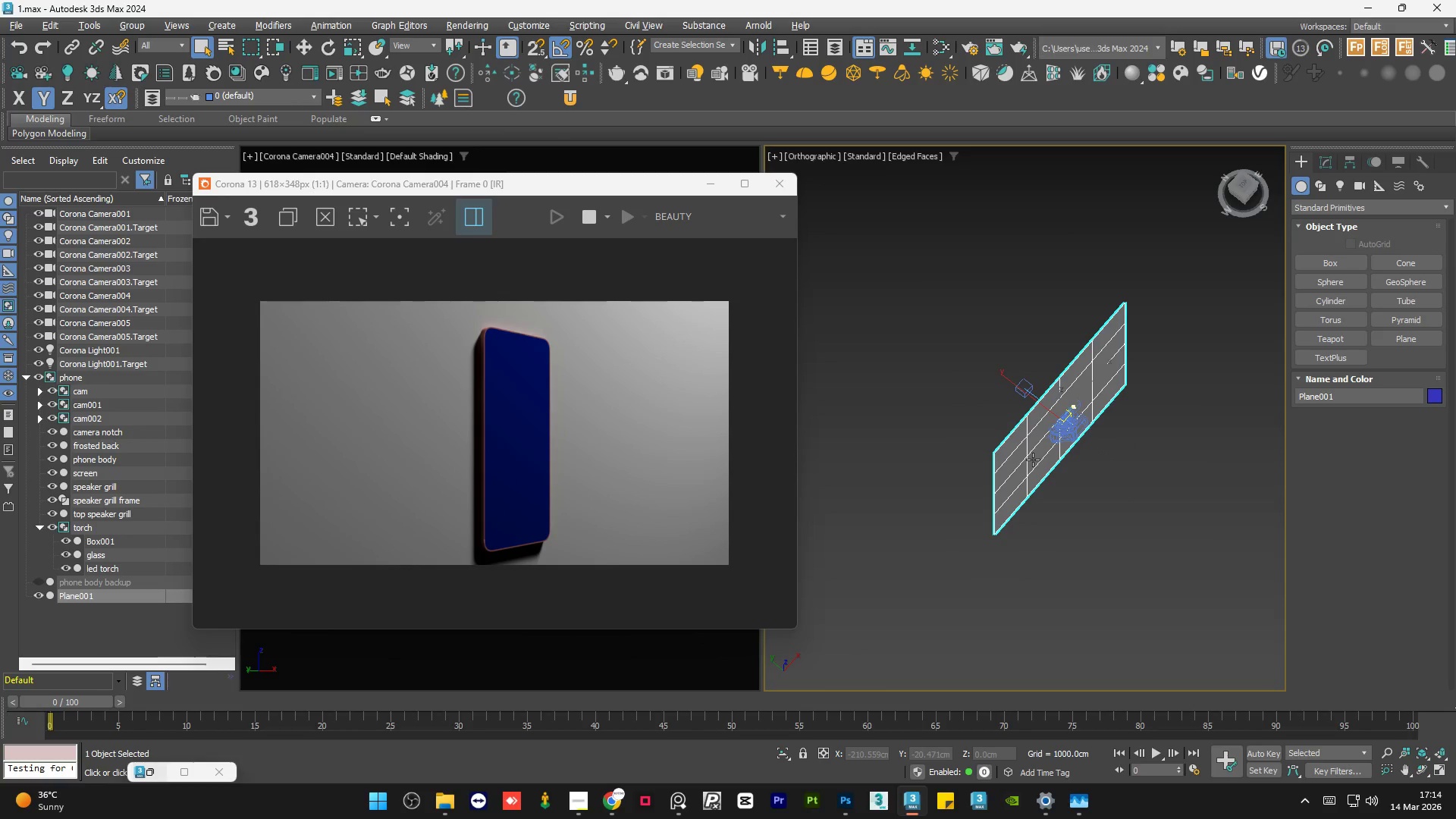 
key(W)
 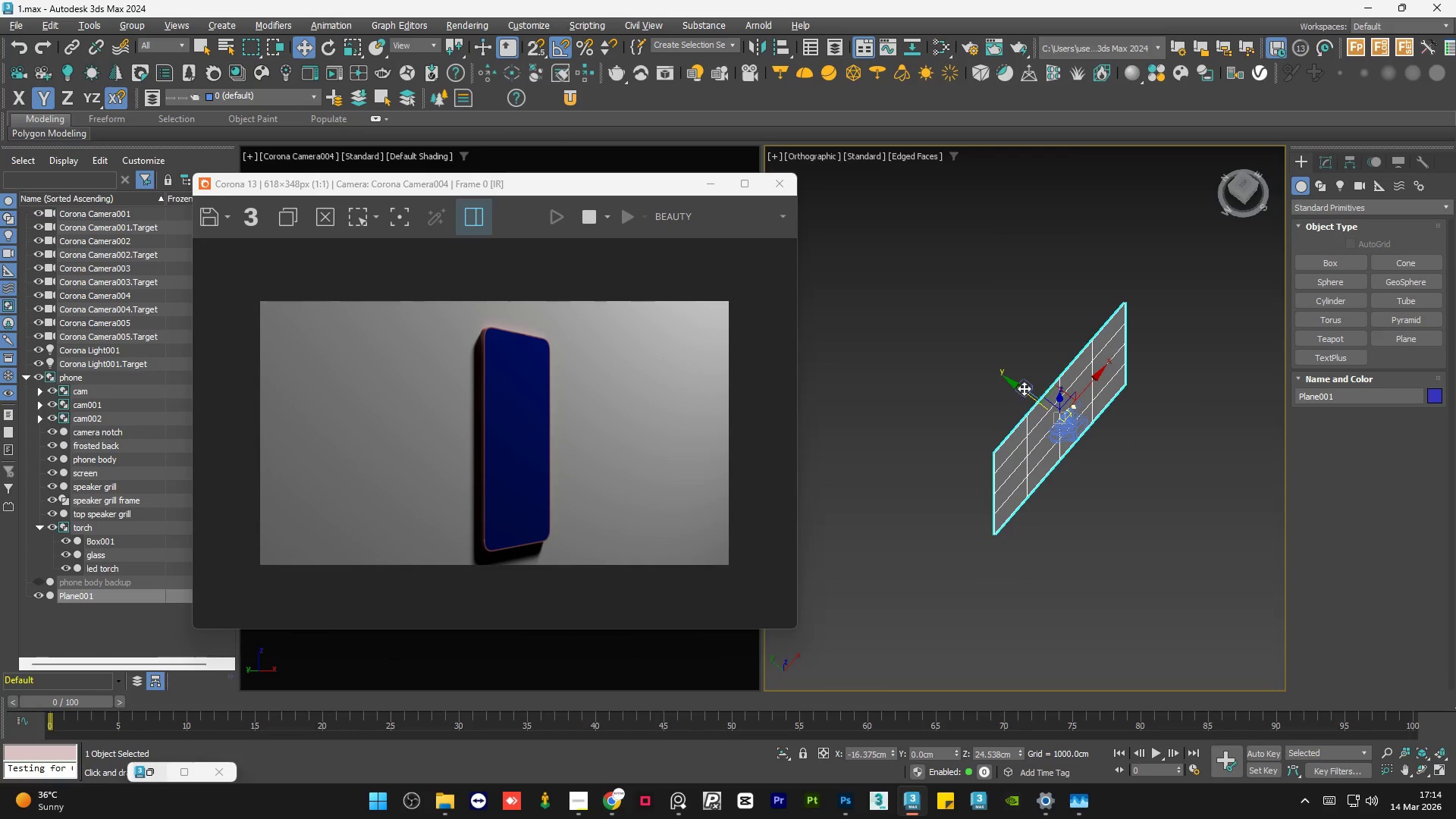 
left_click_drag(start_coordinate=[1024, 388], to_coordinate=[948, 324])
 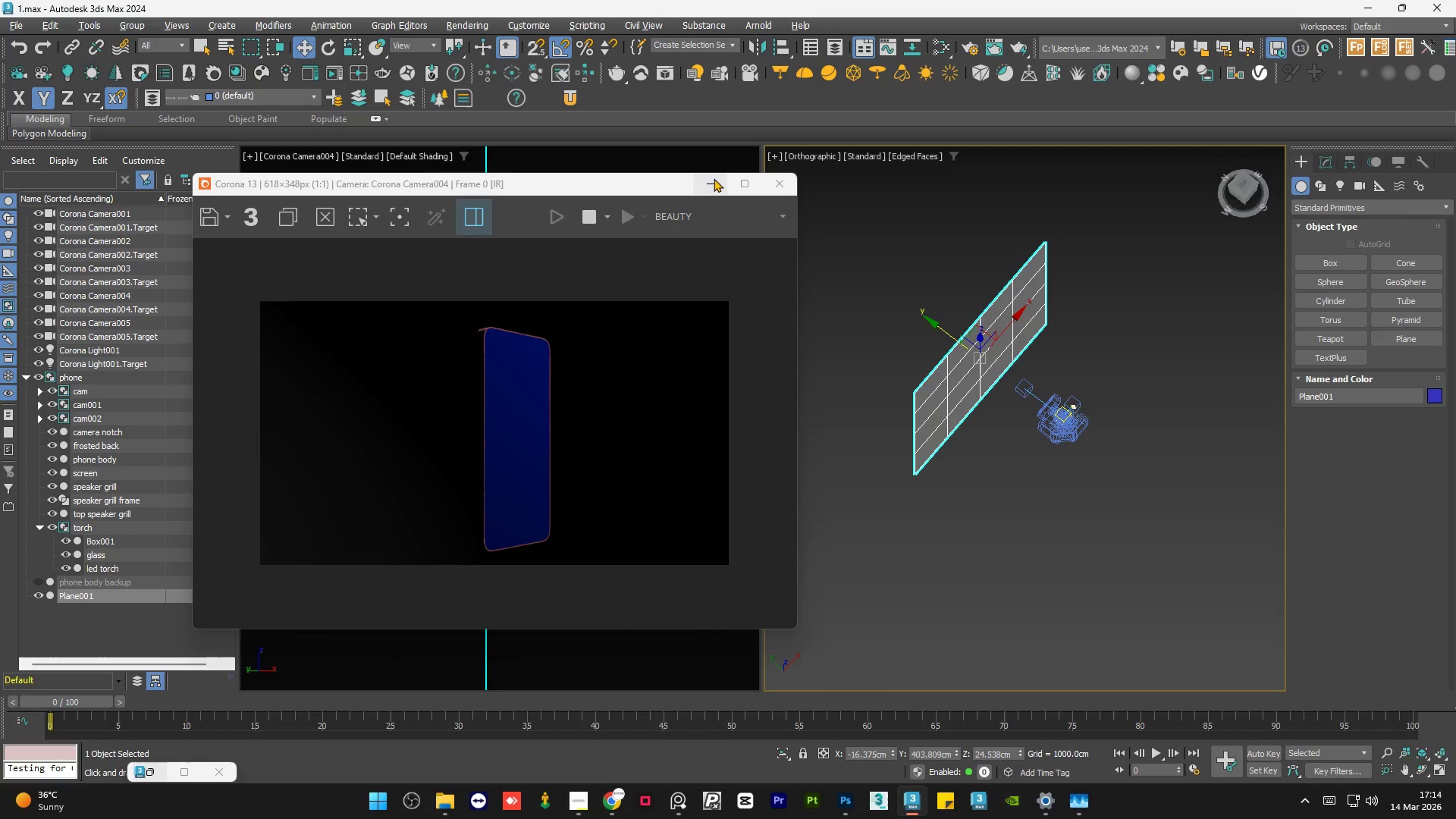 
left_click([714, 178])
 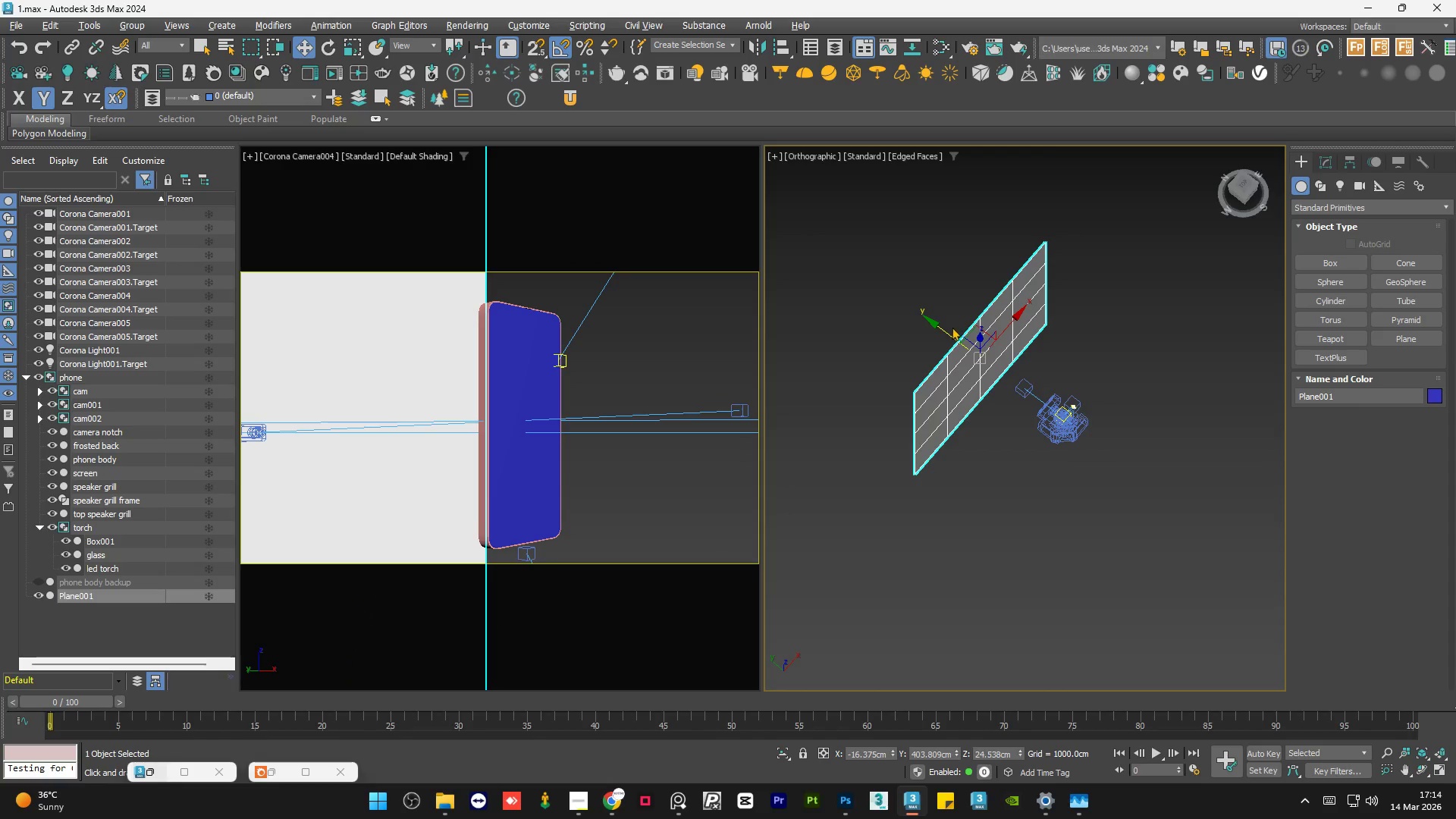 
scroll: coordinate [965, 340], scroll_direction: down, amount: 1.0
 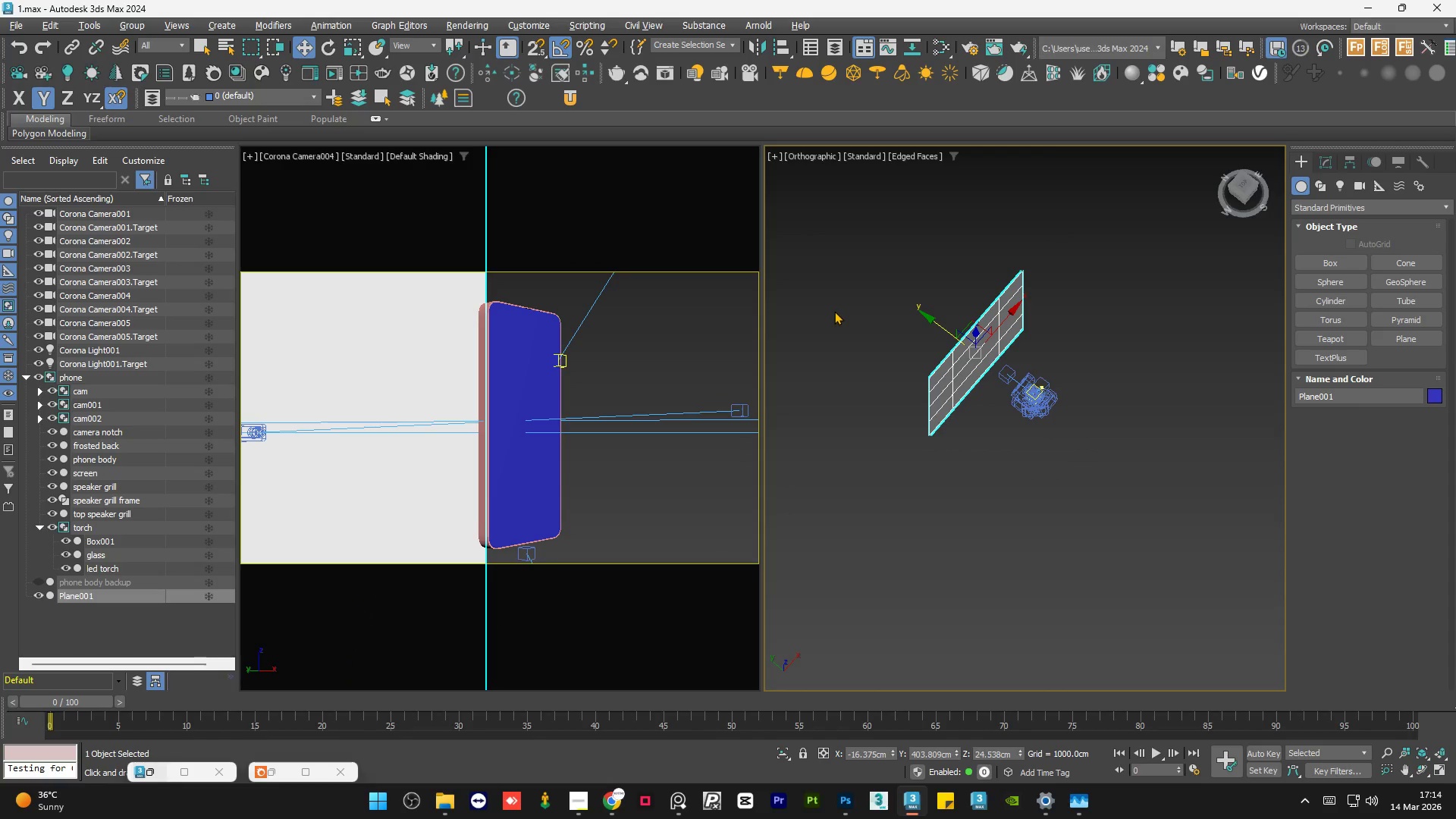 
hold_key(key=AltLeft, duration=1.08)
 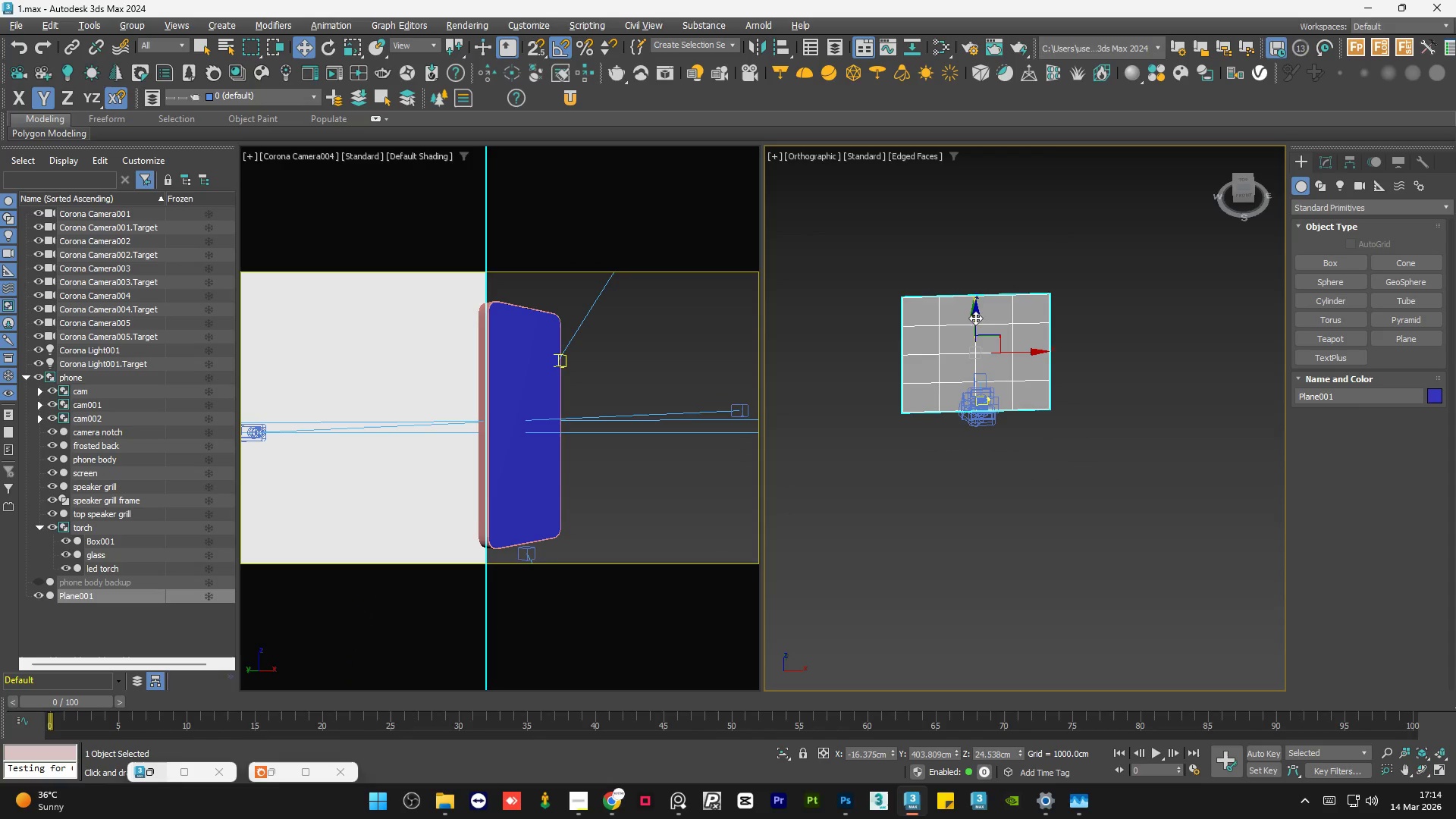 
hold_key(key=AltLeft, duration=0.56)
 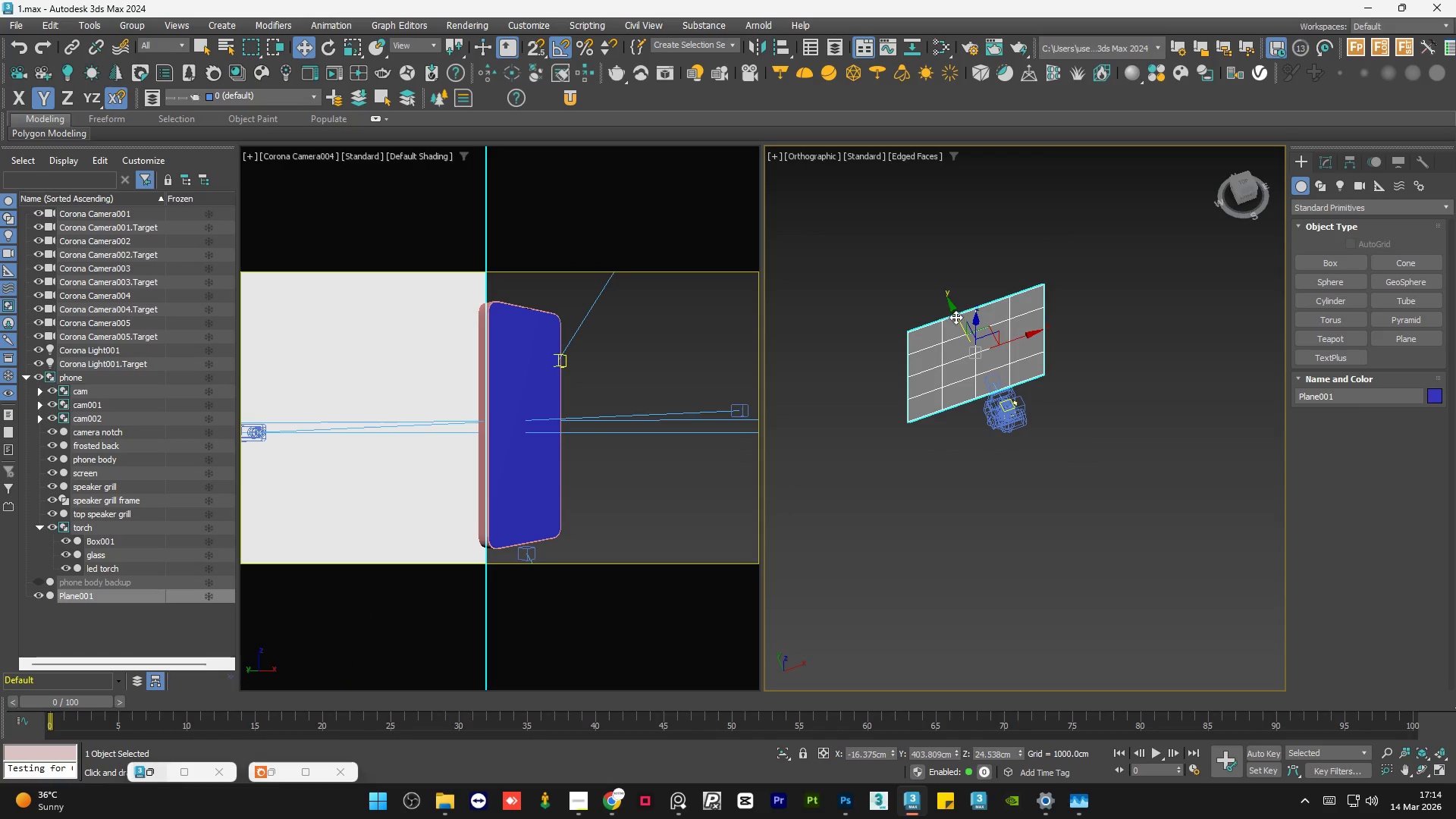 
left_click_drag(start_coordinate=[956, 316], to_coordinate=[926, 280])
 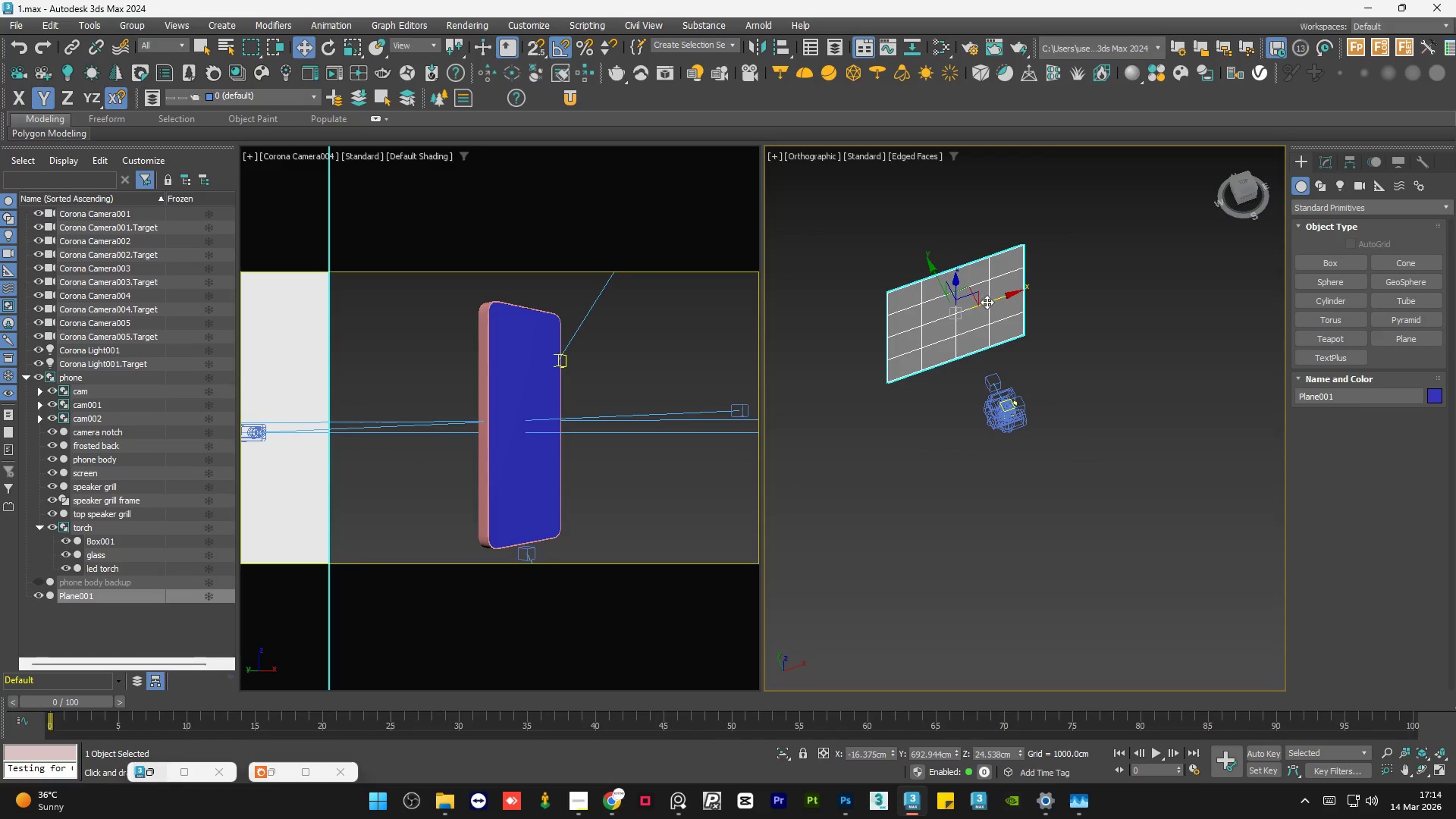 
left_click_drag(start_coordinate=[988, 302], to_coordinate=[1112, 249])
 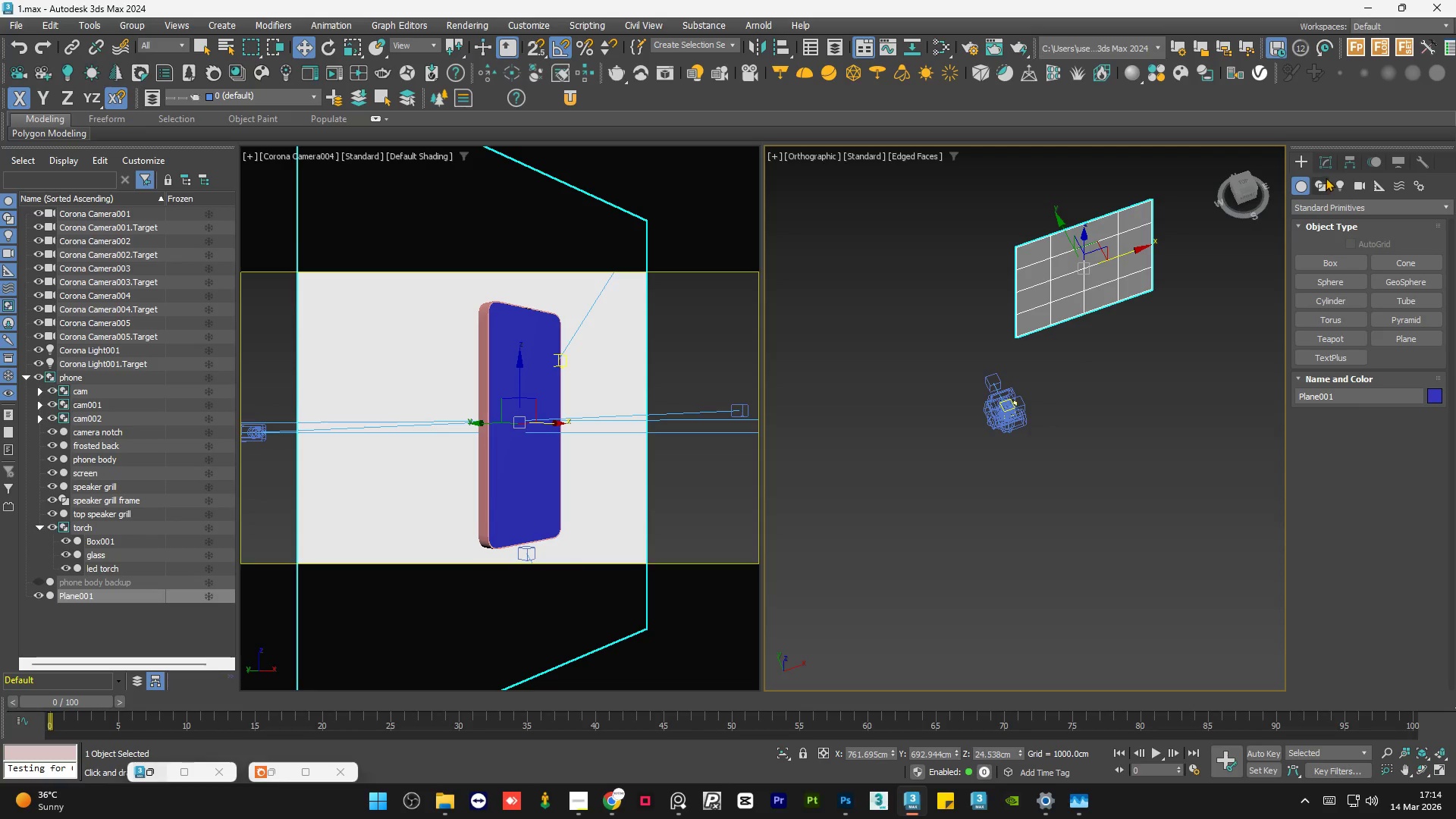 
left_click([1326, 168])
 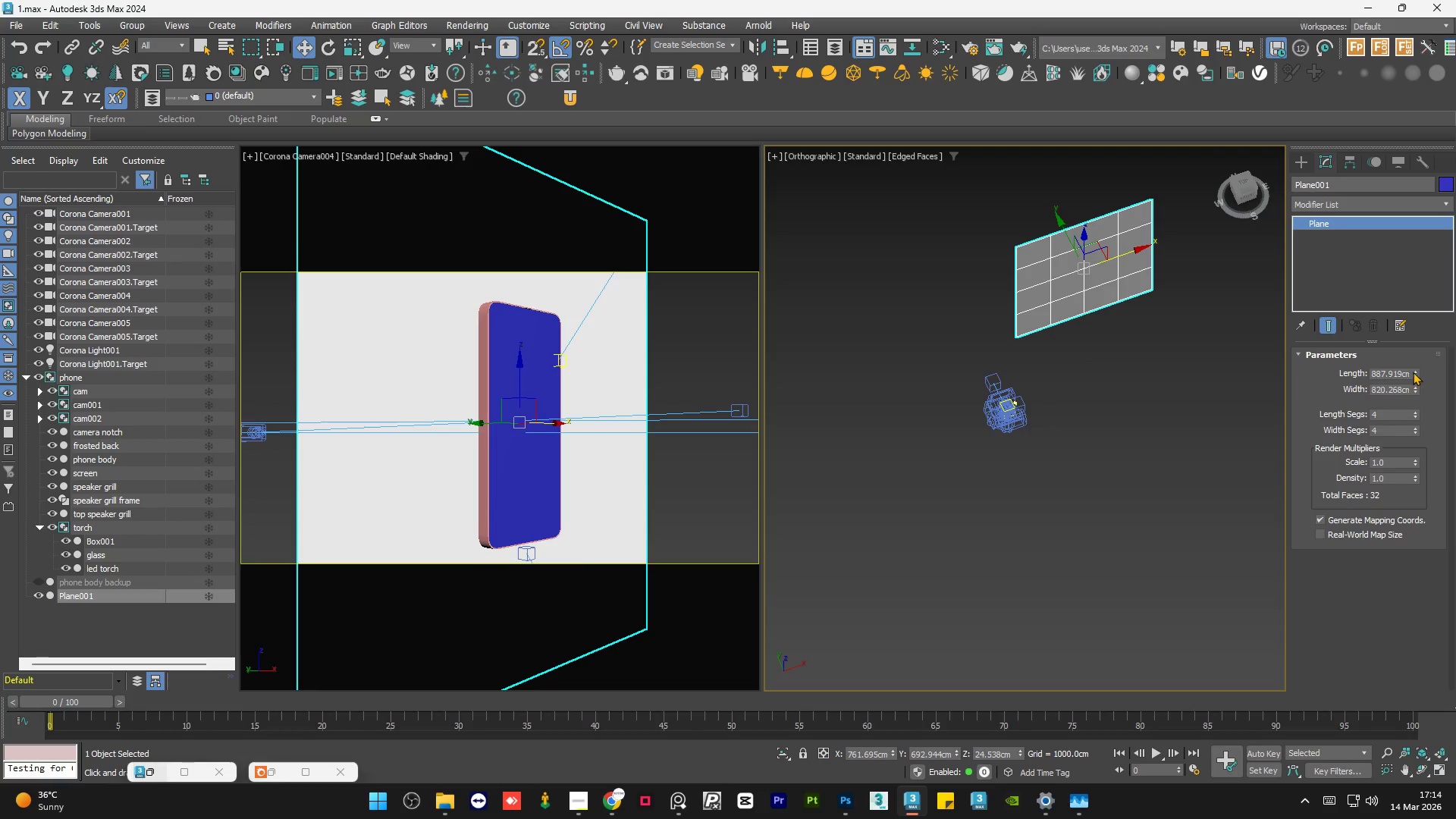 
left_click_drag(start_coordinate=[1415, 368], to_coordinate=[1416, 363])
 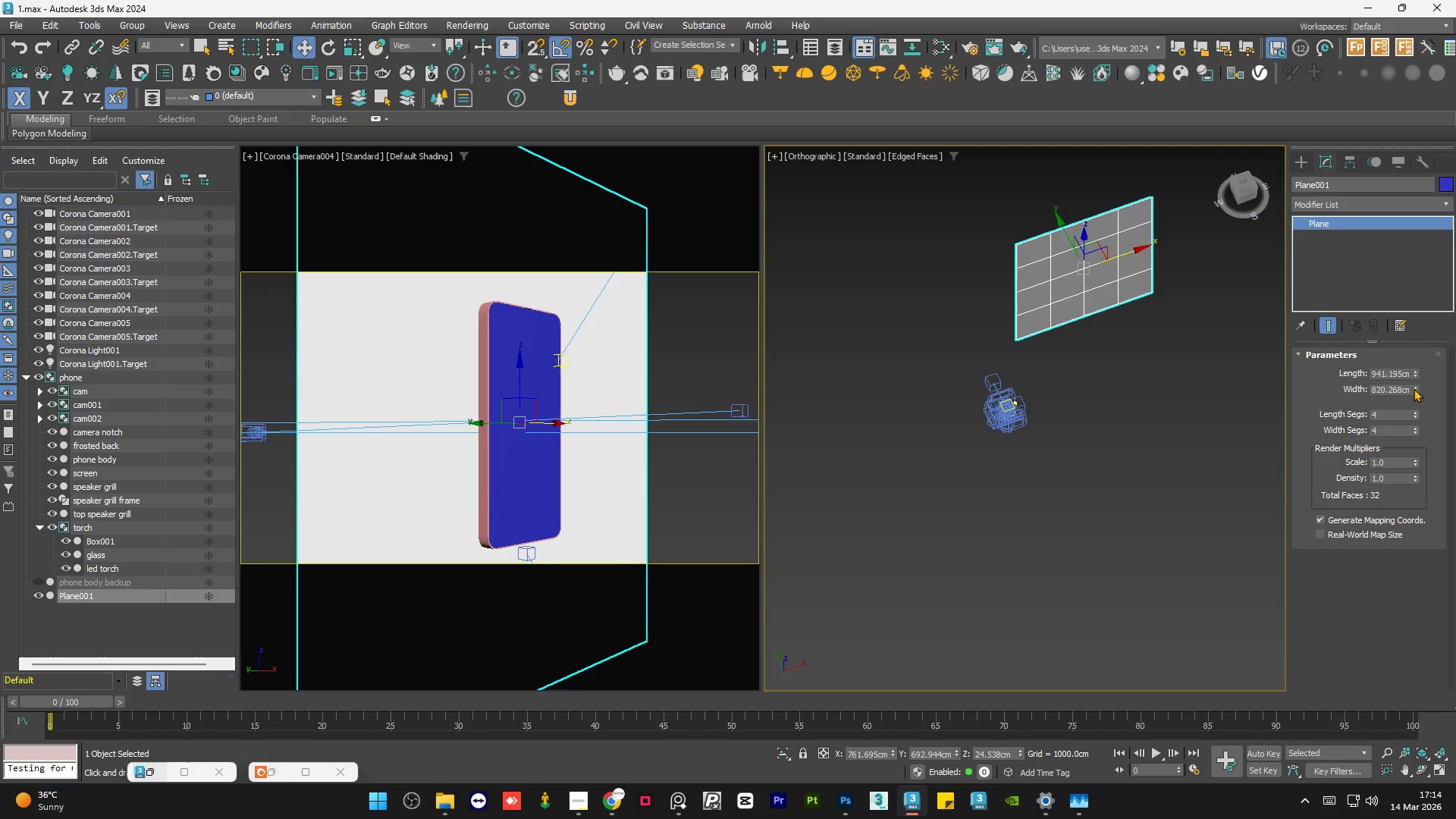 
left_click_drag(start_coordinate=[1414, 388], to_coordinate=[1413, 242])
 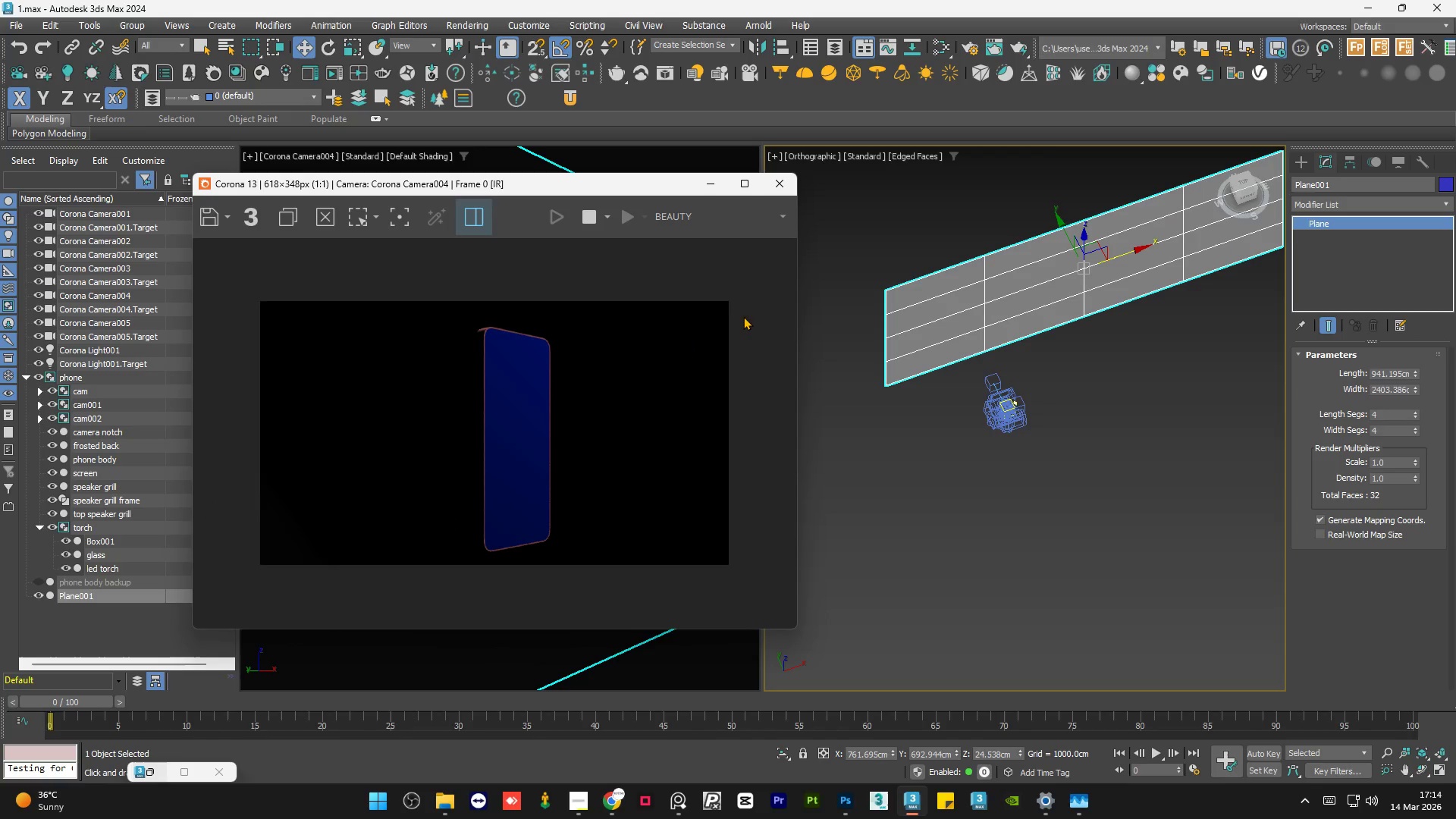 
scroll: coordinate [996, 459], scroll_direction: down, amount: 1.0
 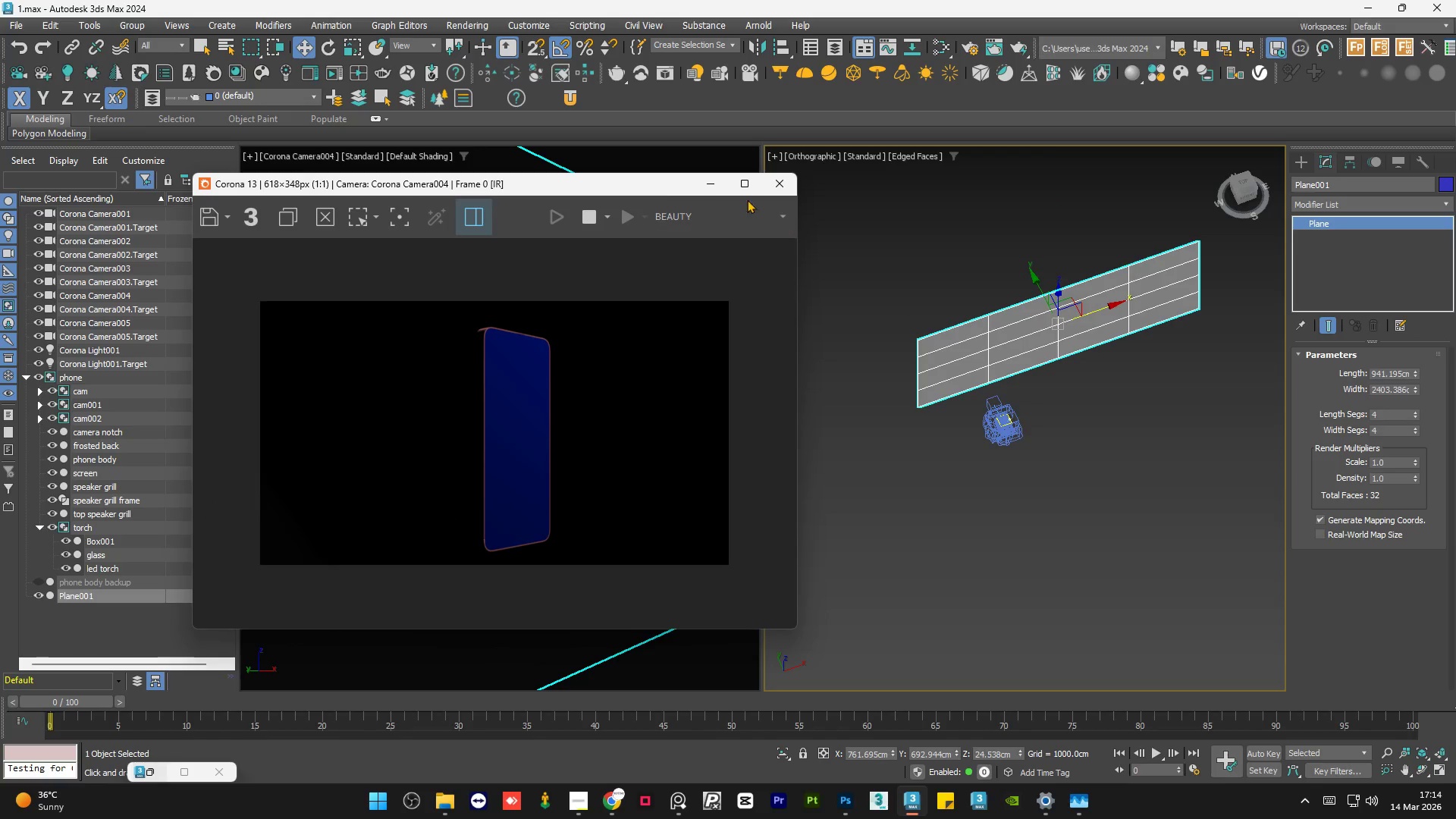 
left_click([712, 187])
 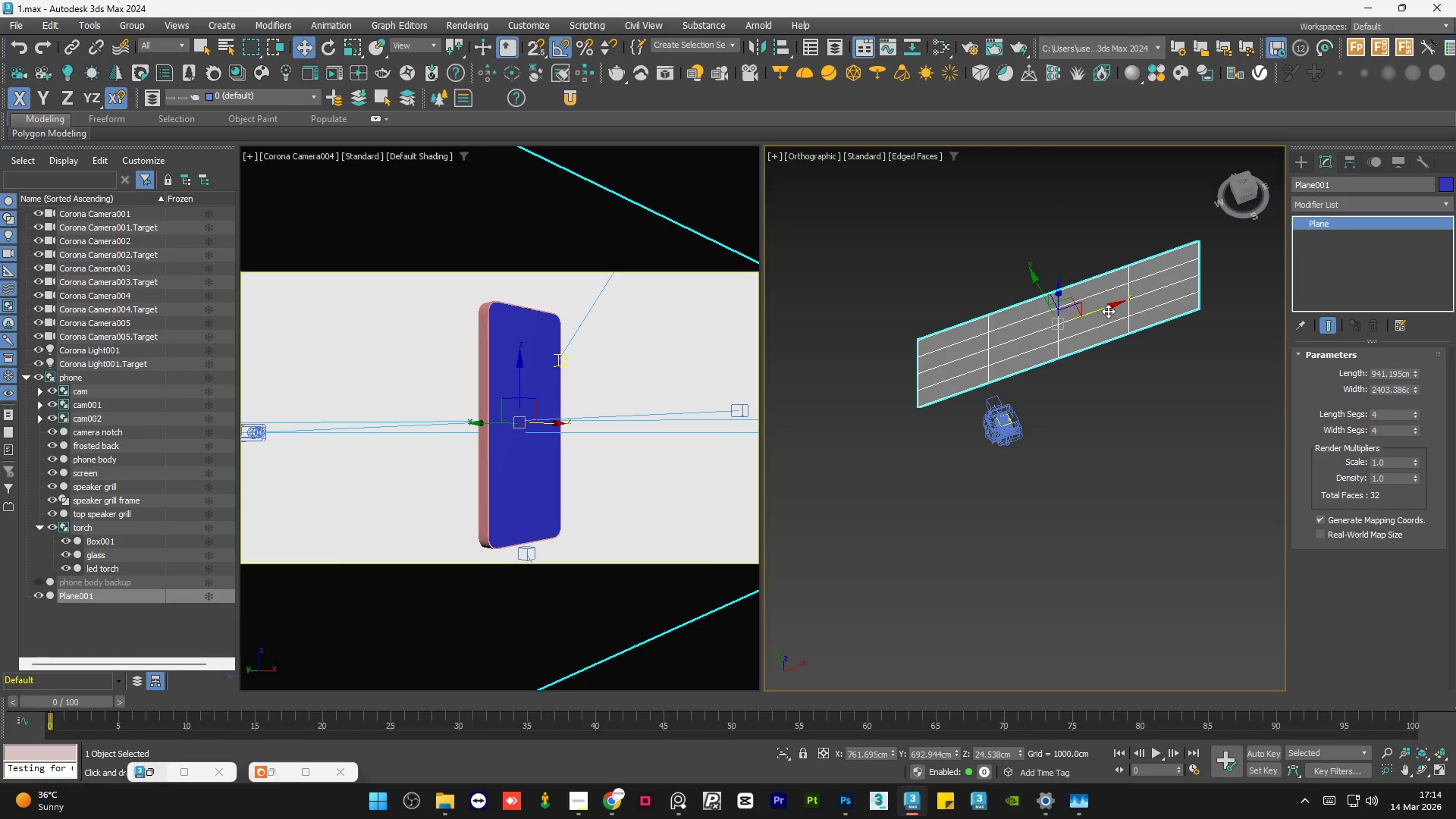 
left_click_drag(start_coordinate=[1106, 306], to_coordinate=[1034, 303])
 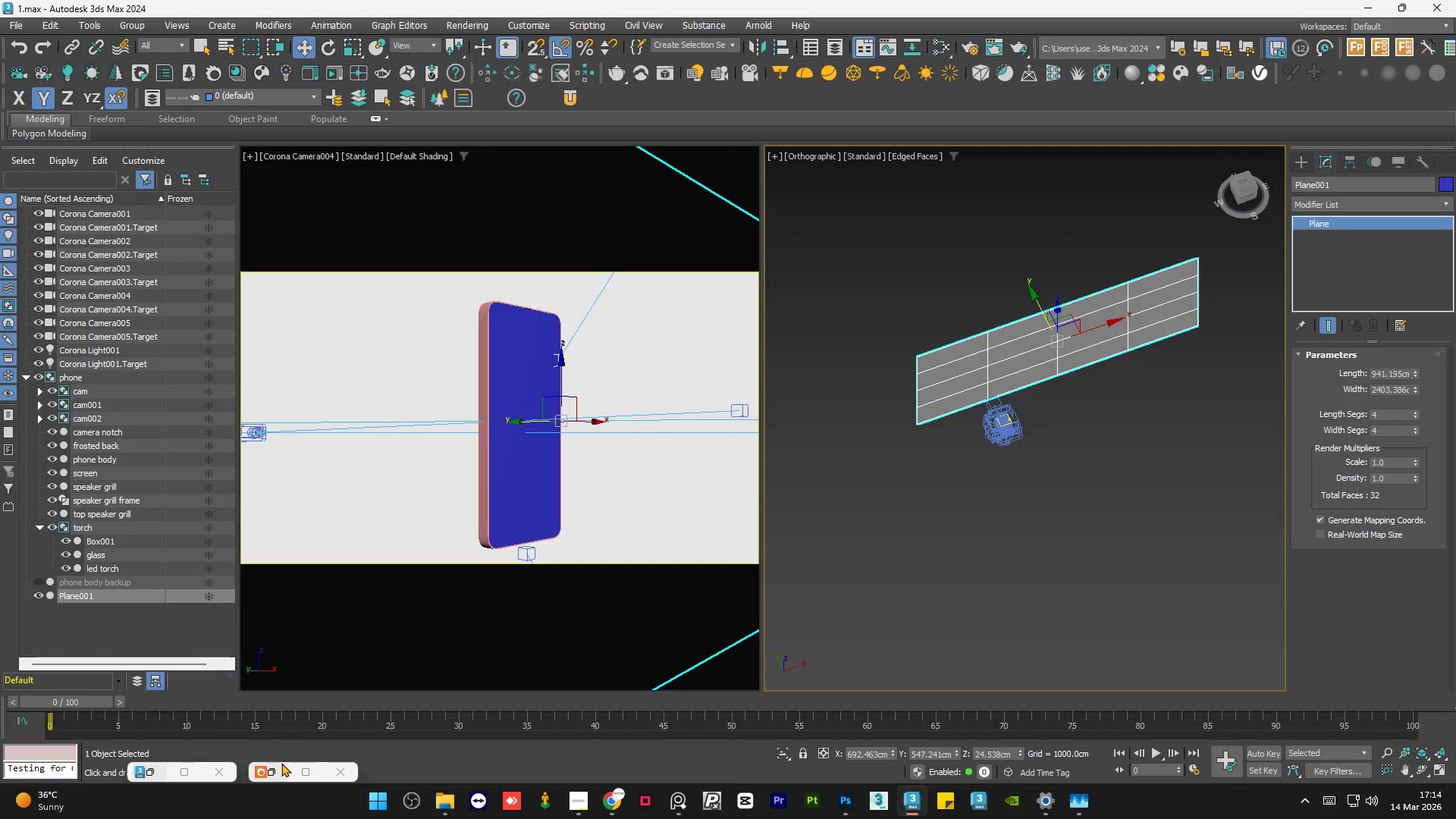 
left_click([279, 765])
 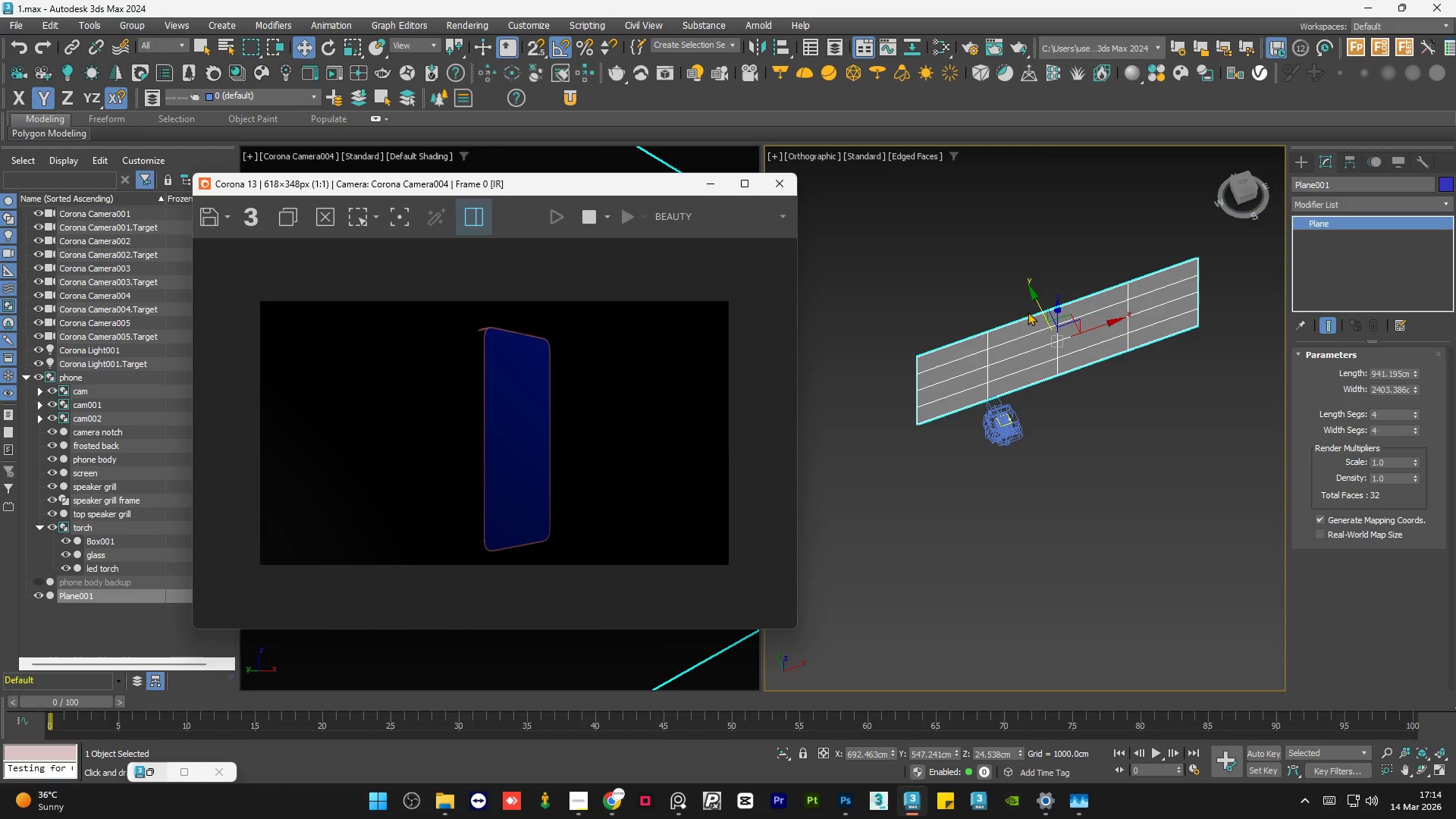 
left_click_drag(start_coordinate=[1035, 302], to_coordinate=[1044, 324])
 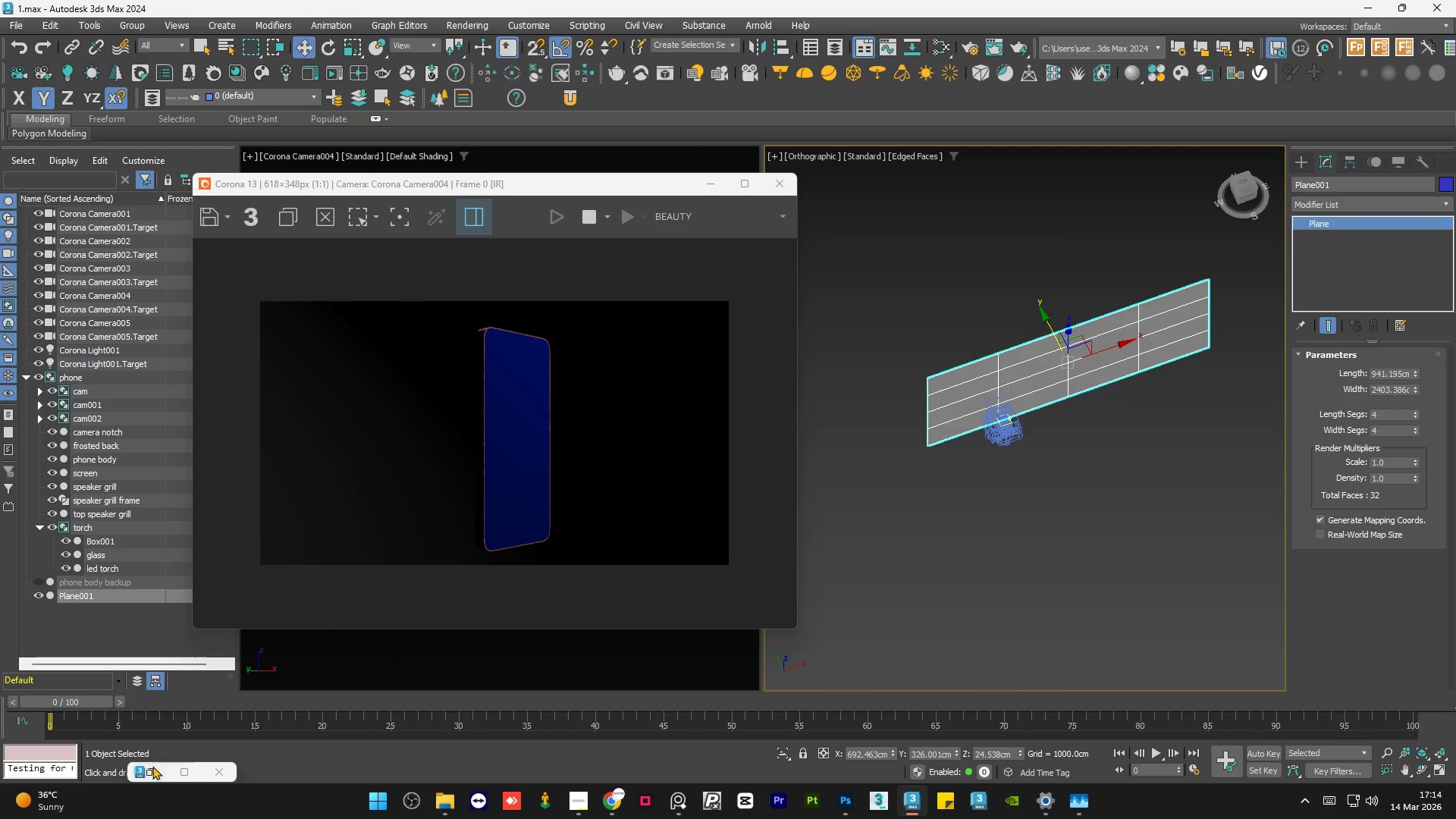 
left_click([154, 764])
 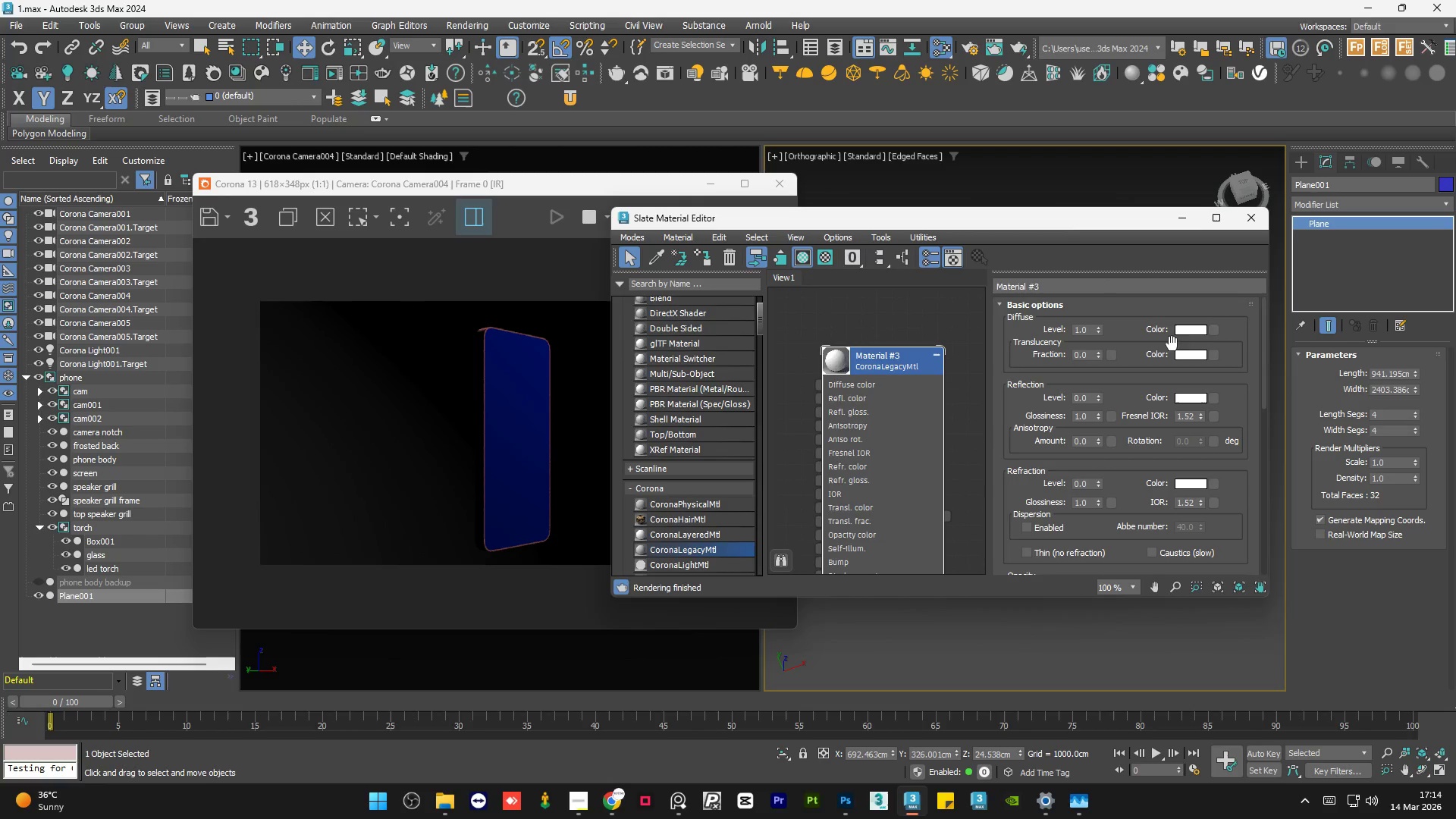 
left_click([865, 431])
 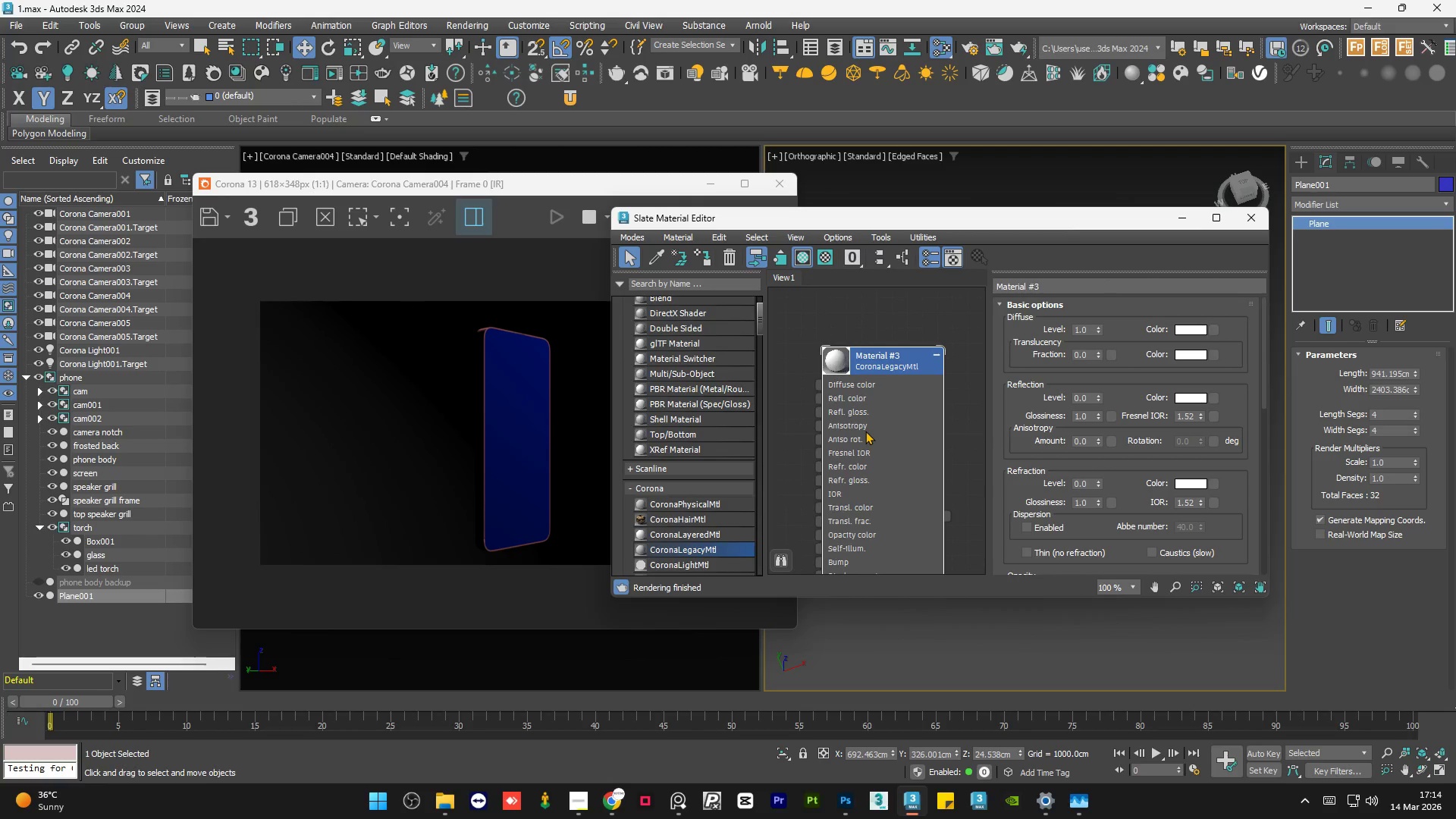 
key(A)
 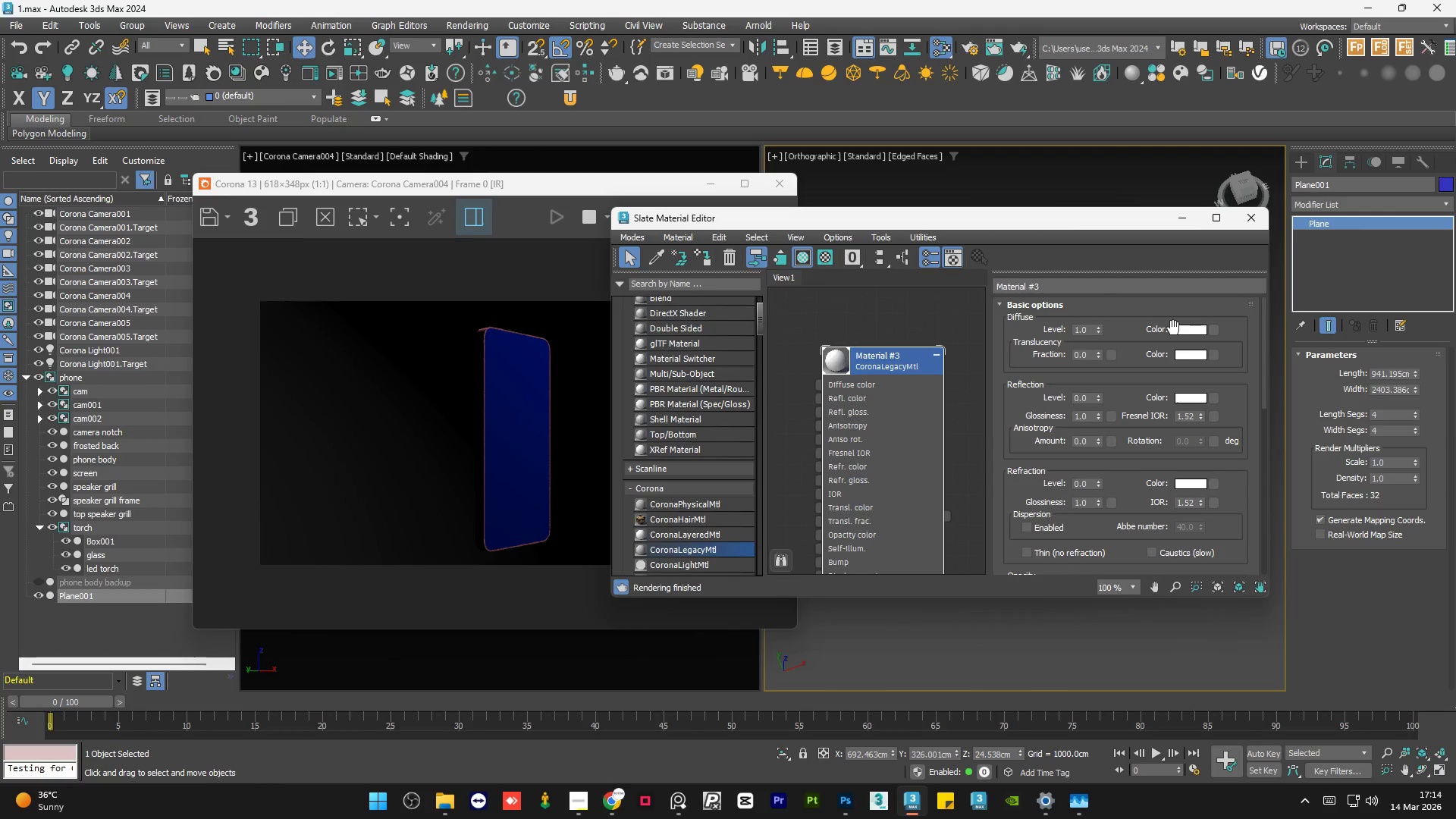 
double_click([1180, 330])
 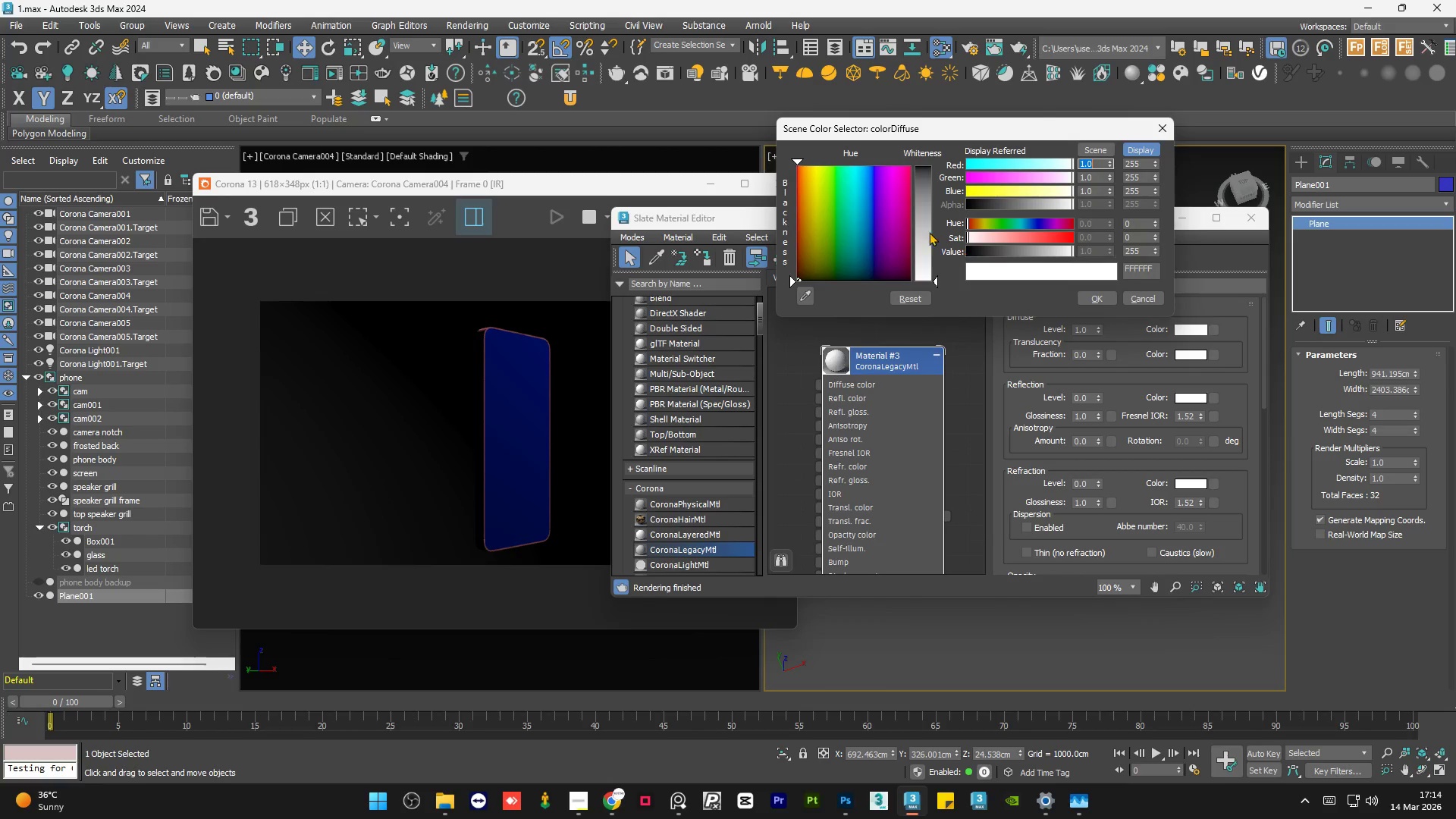 
left_click_drag(start_coordinate=[879, 211], to_coordinate=[911, 166])
 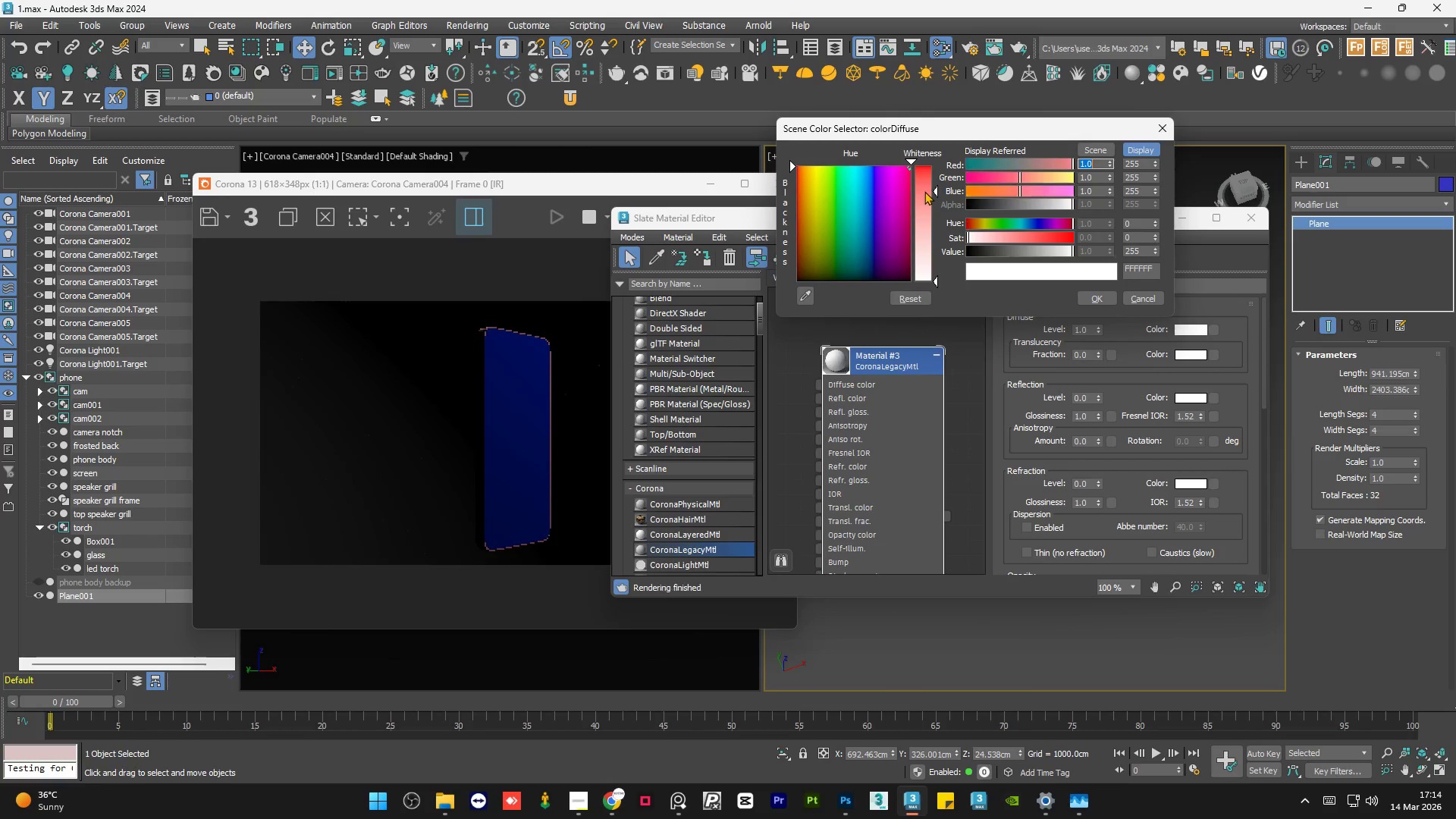 
left_click_drag(start_coordinate=[924, 191], to_coordinate=[928, 166])
 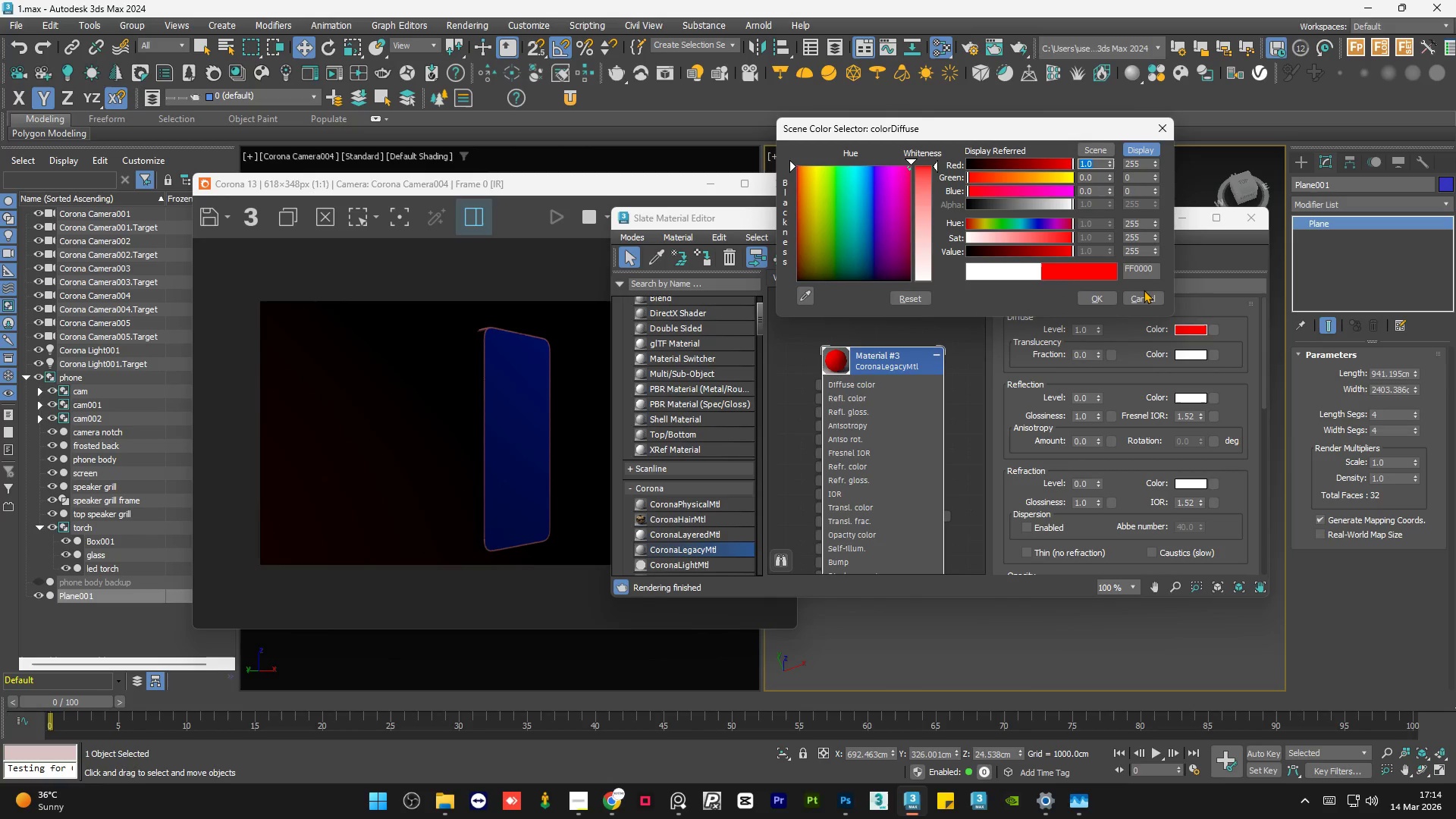 
left_click([1142, 293])
 